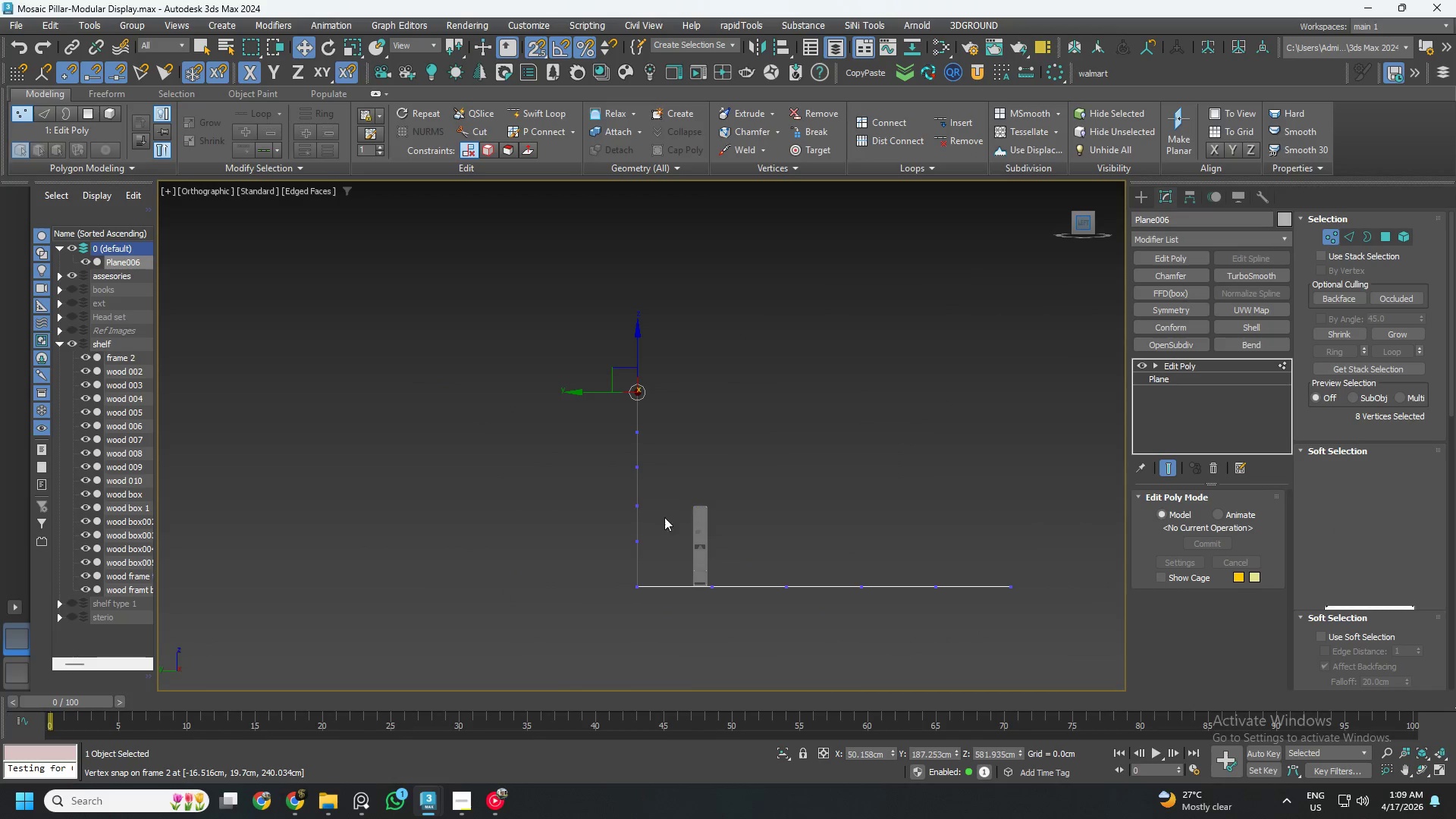 
left_click_drag(start_coordinate=[547, 262], to_coordinate=[685, 513])
 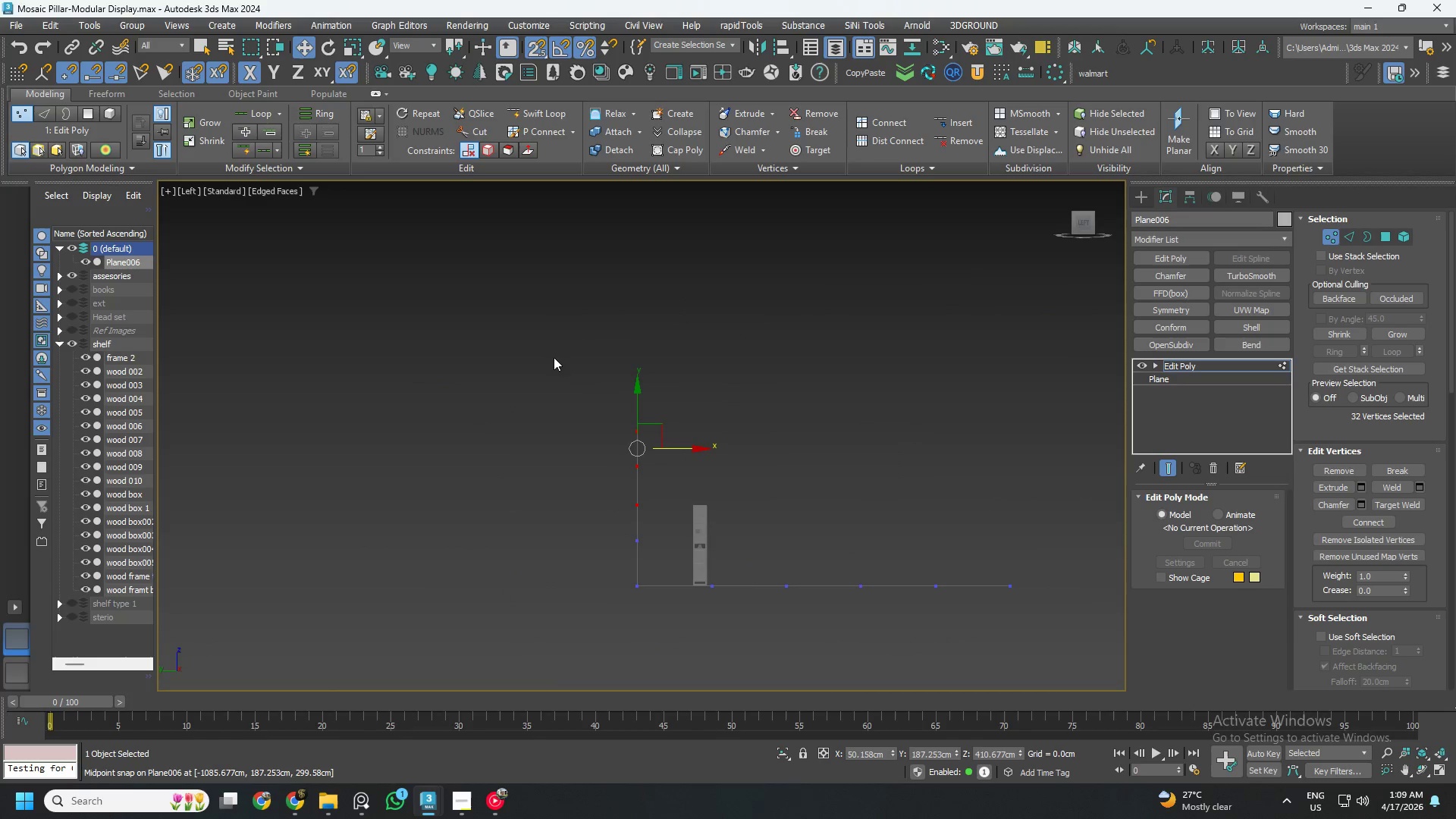 
scroll: coordinate [658, 518], scroll_direction: up, amount: 1.0
 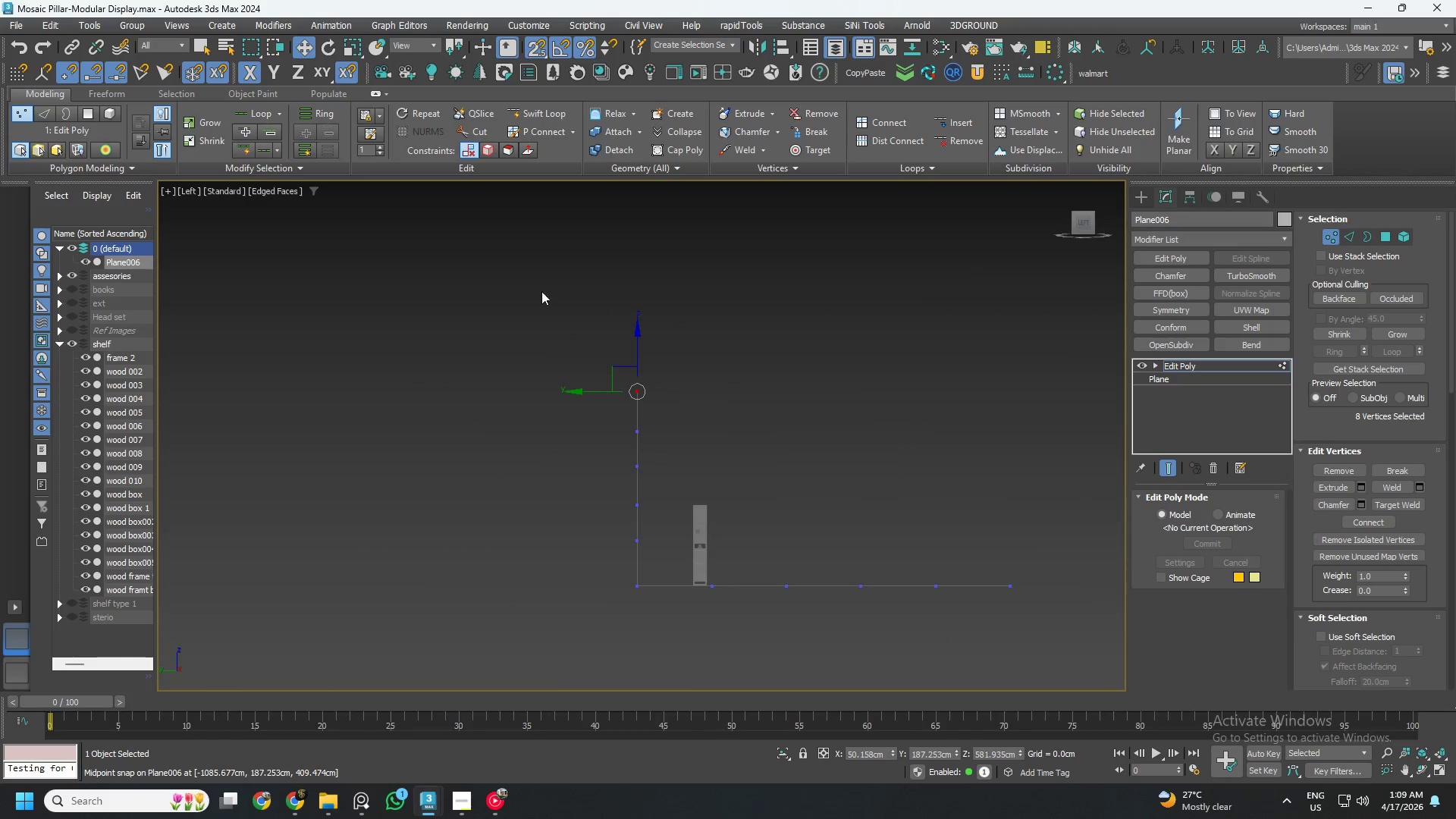 
left_click_drag(start_coordinate=[557, 313], to_coordinate=[670, 551])
 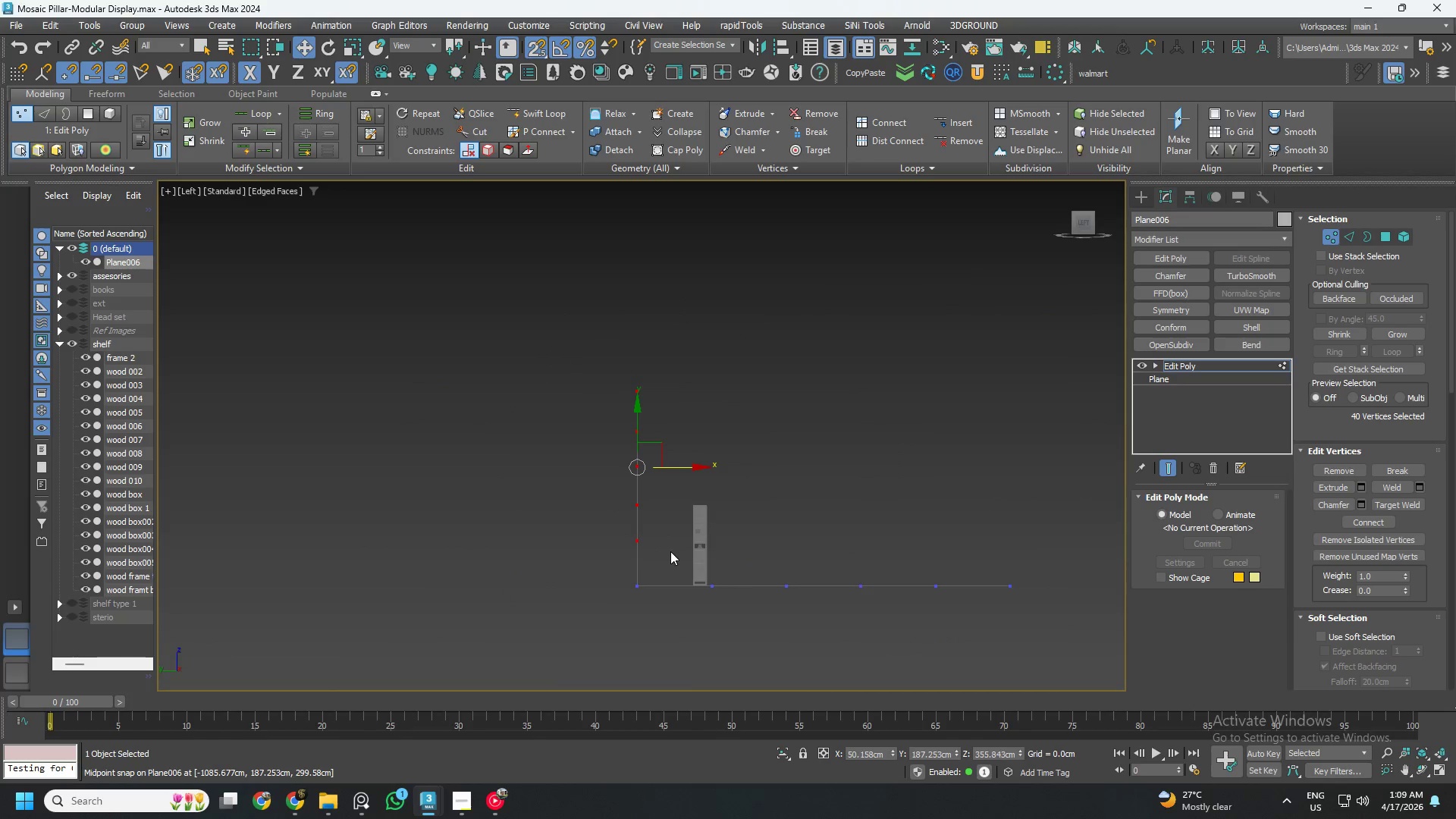 
key(S)
 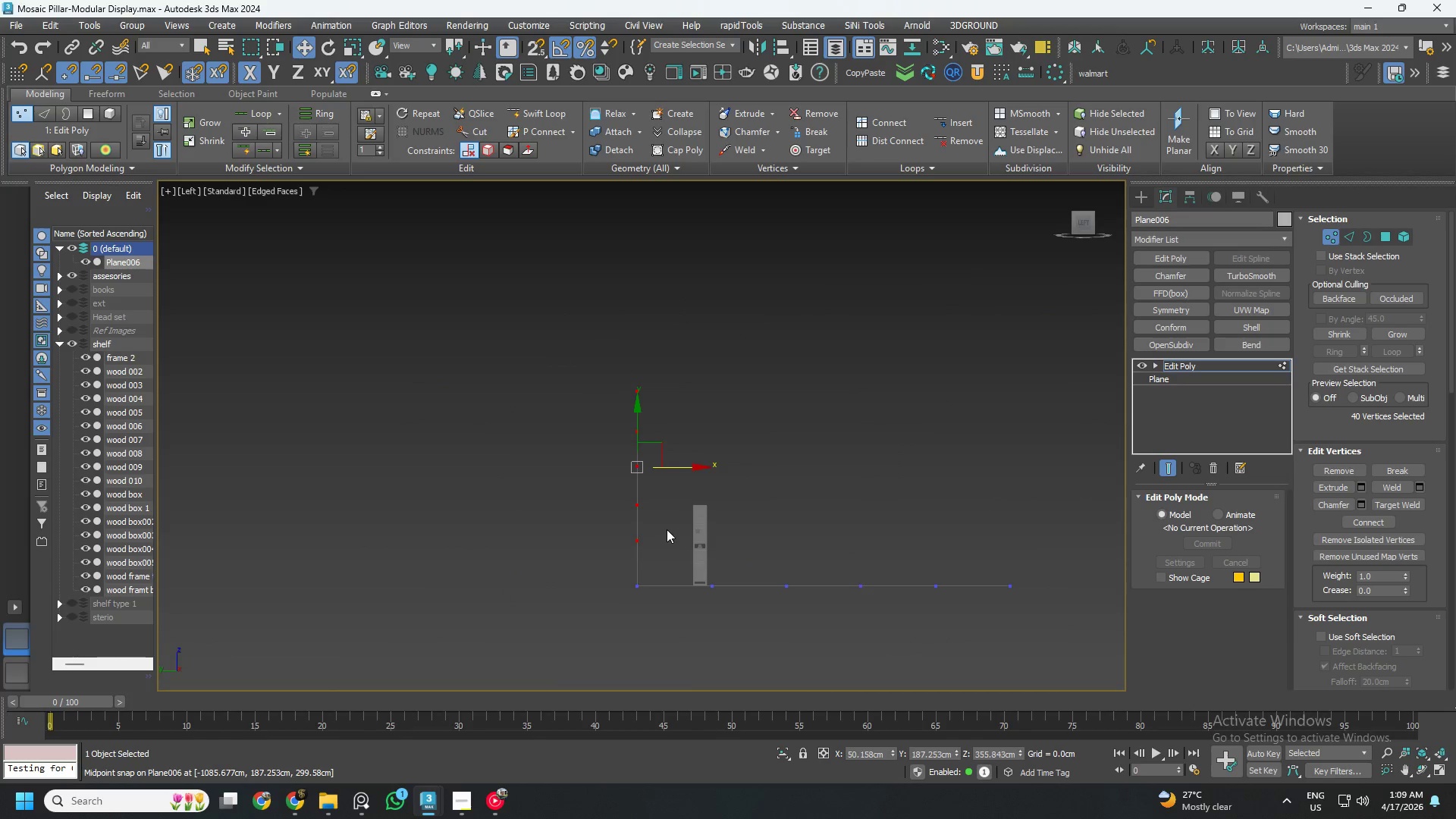 
scroll: coordinate [667, 529], scroll_direction: up, amount: 2.0
 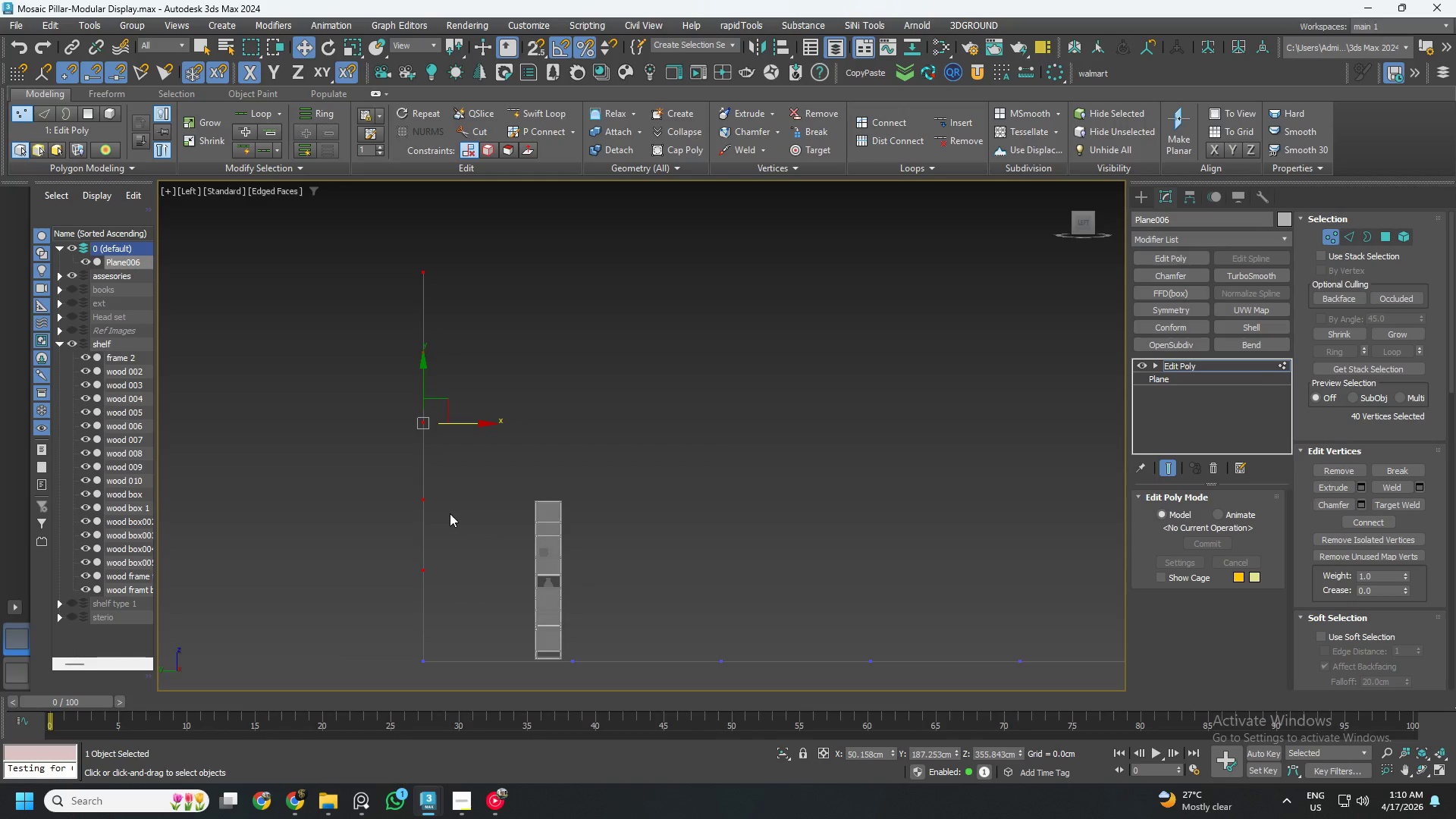 
left_click_drag(start_coordinate=[425, 398], to_coordinate=[423, 392])
 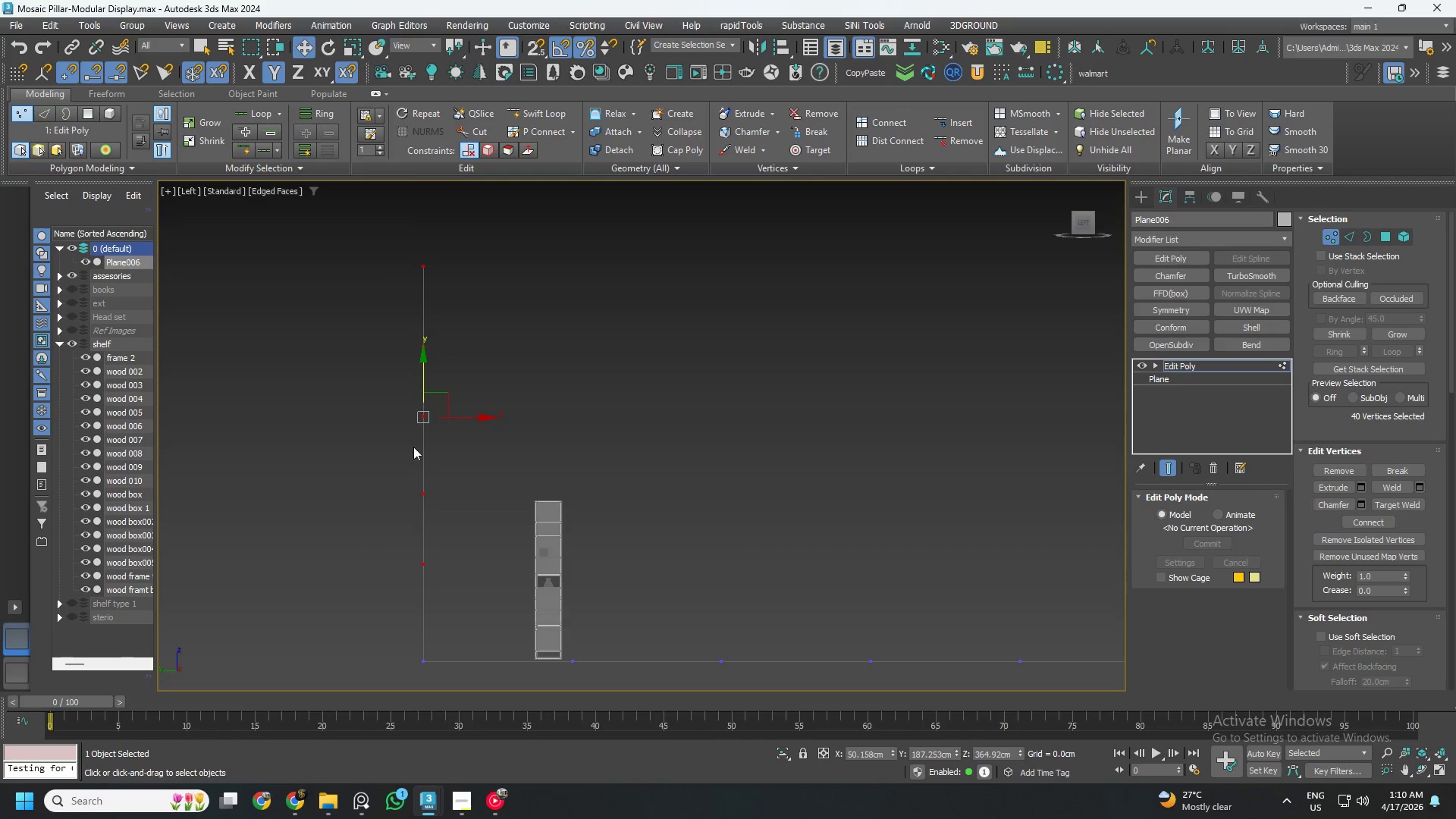 
hold_key(key=AltLeft, duration=0.78)
left_click_drag(start_coordinate=[396, 529], to_coordinate=[488, 605])
 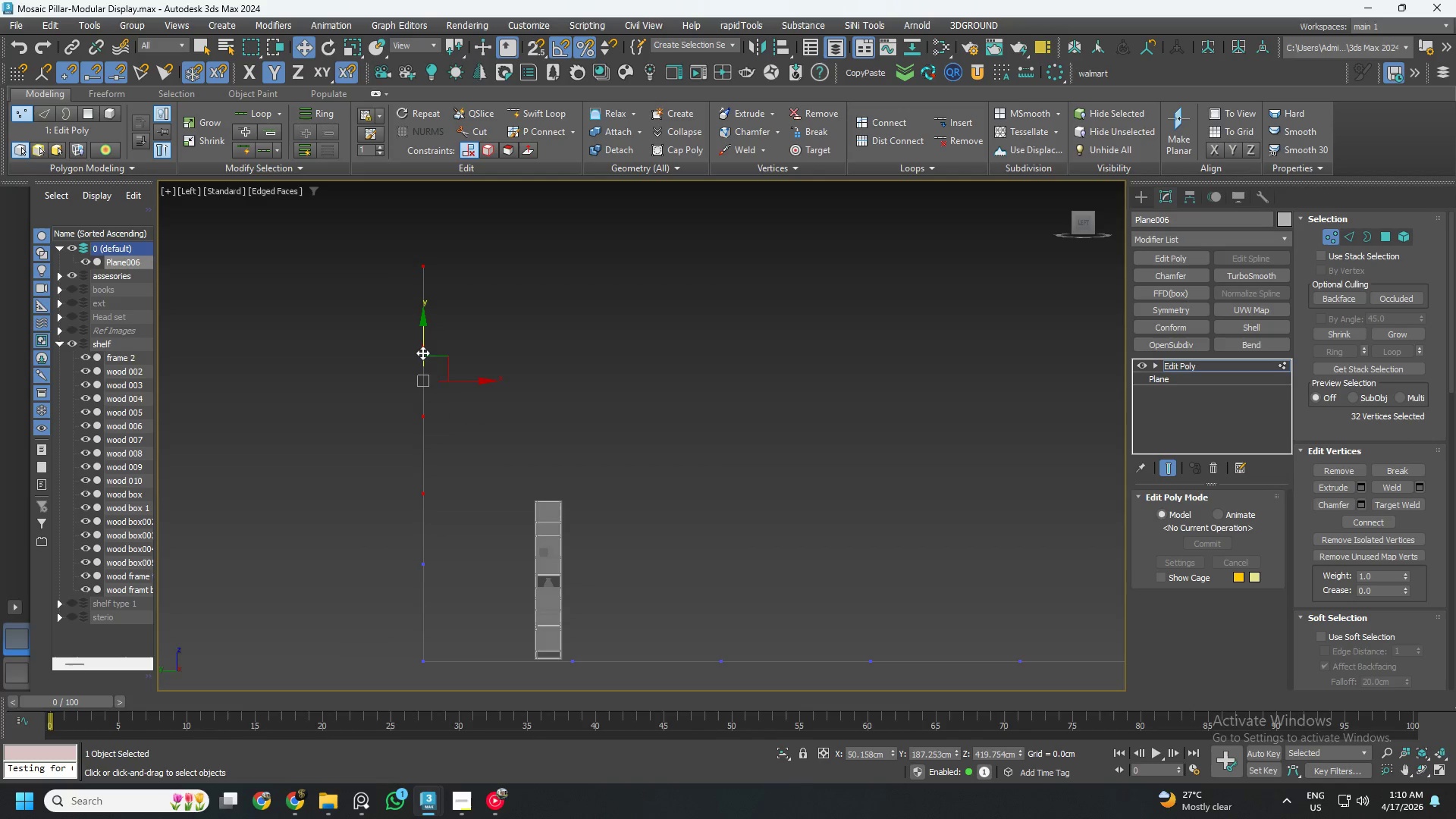 
left_click_drag(start_coordinate=[424, 345], to_coordinate=[425, 302])
 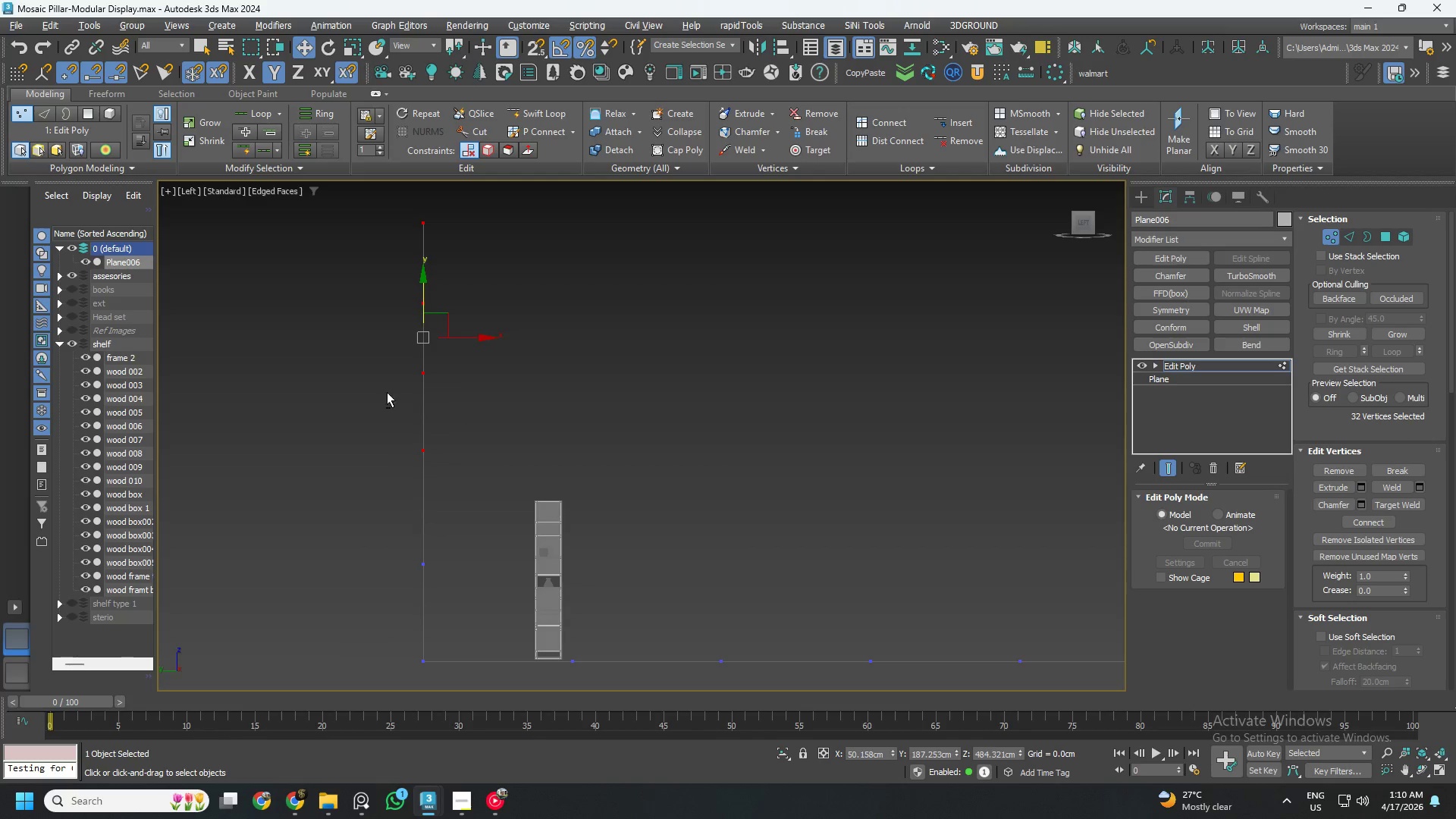 
hold_key(key=AltLeft, duration=0.47)
 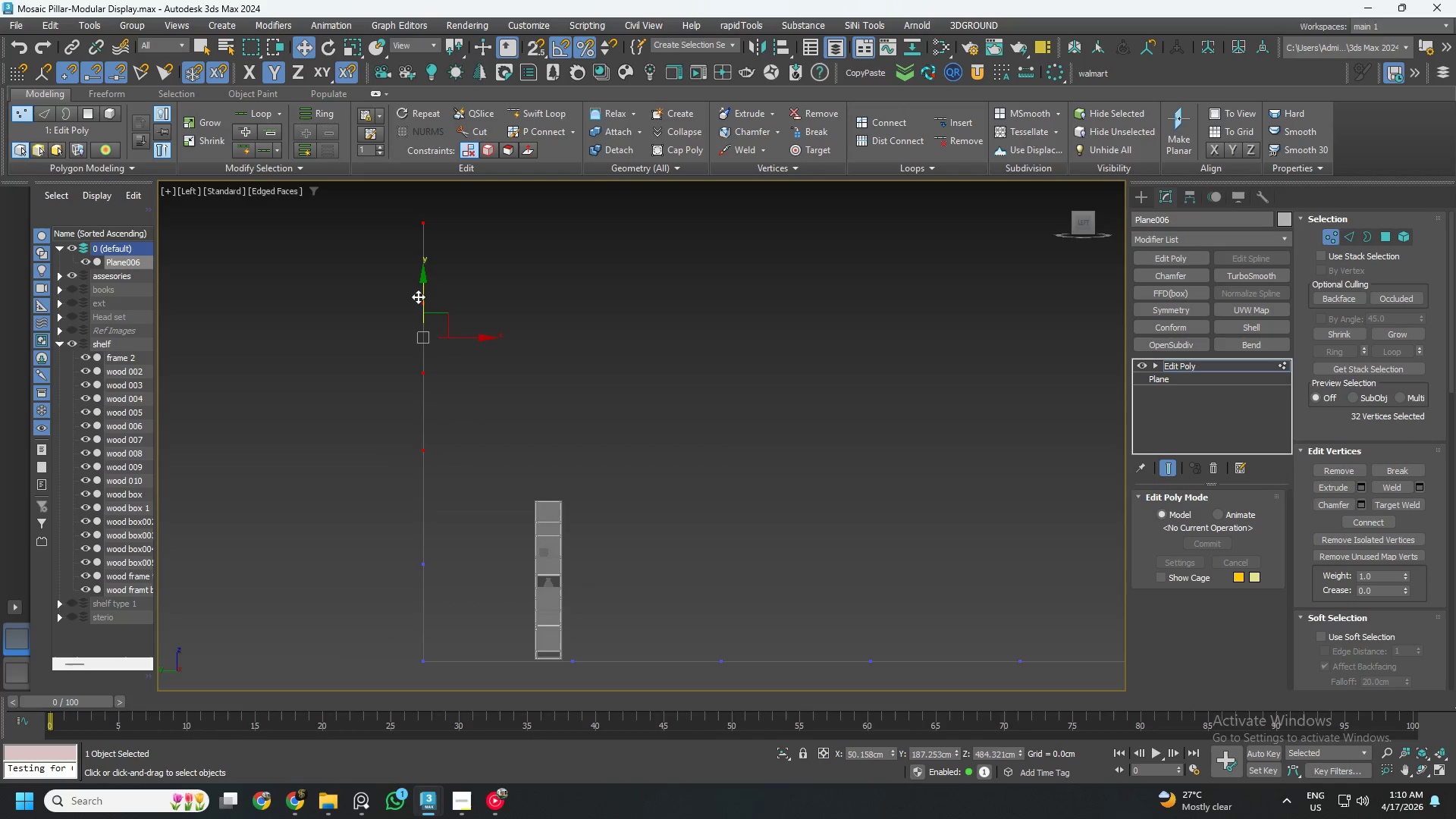 
left_click_drag(start_coordinate=[422, 298], to_coordinate=[421, 293])
 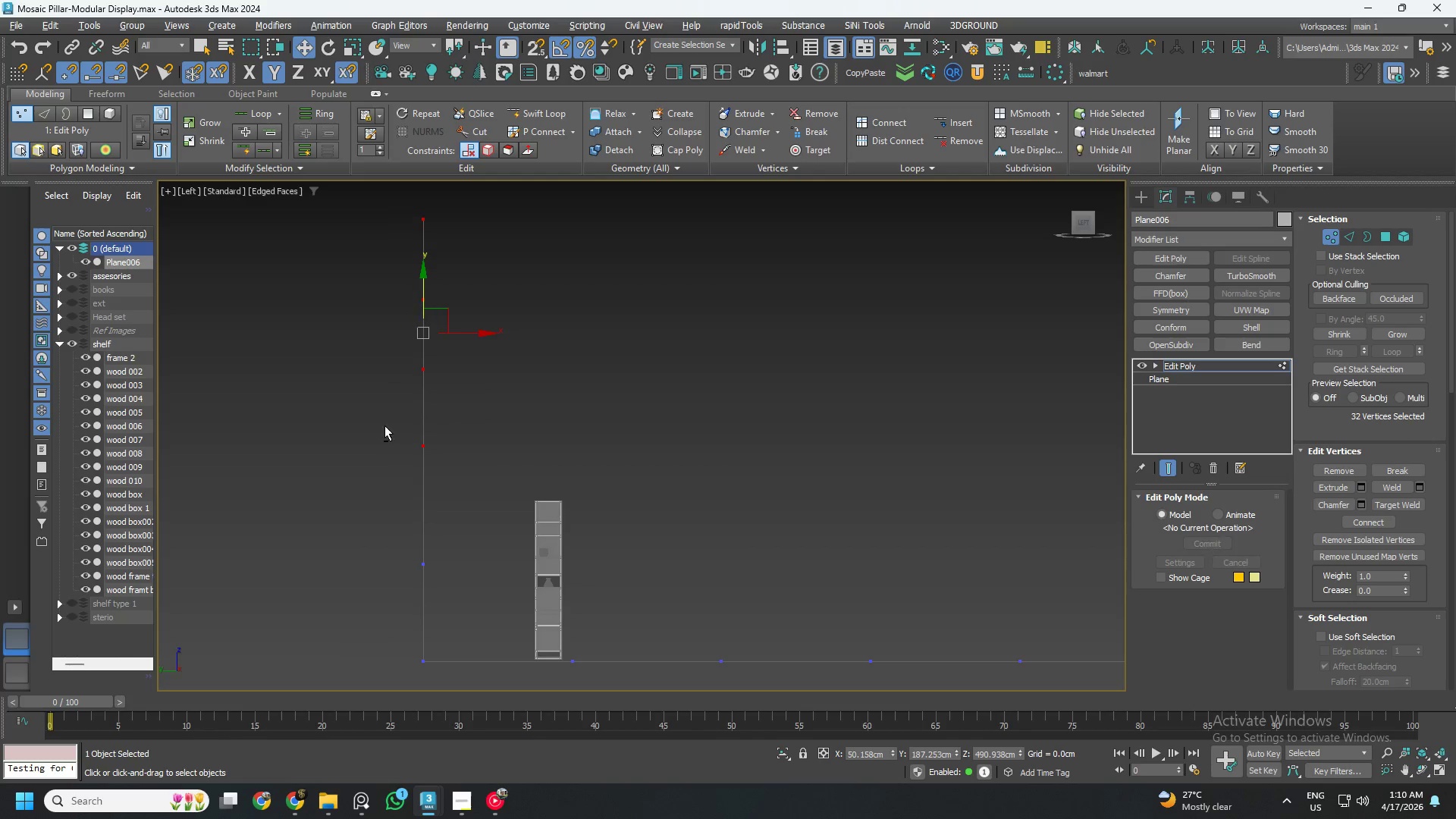 
hold_key(key=AltLeft, duration=0.67)
left_click_drag(start_coordinate=[377, 420], to_coordinate=[514, 541])
 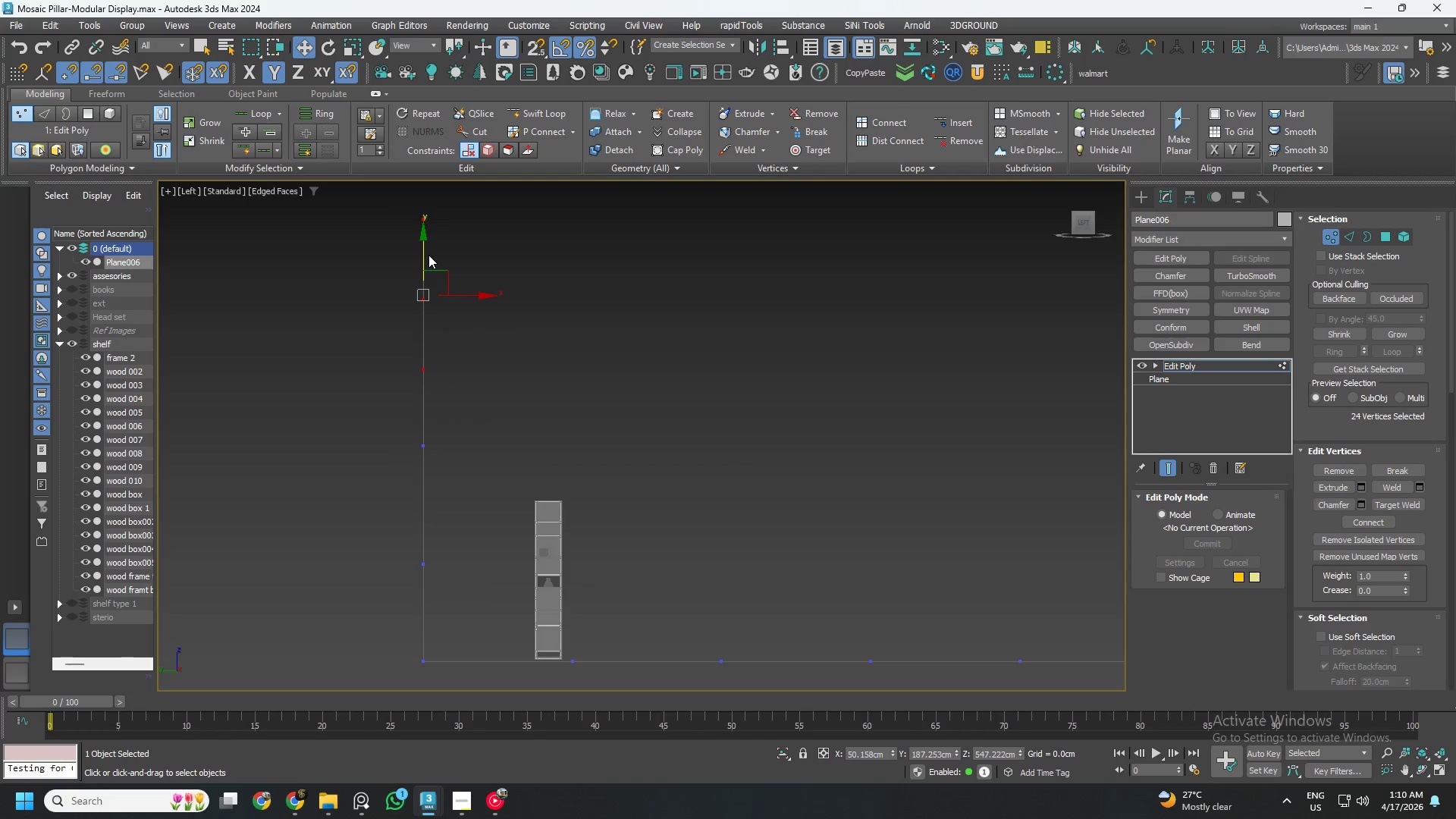 
left_click_drag(start_coordinate=[425, 254], to_coordinate=[425, 212])
 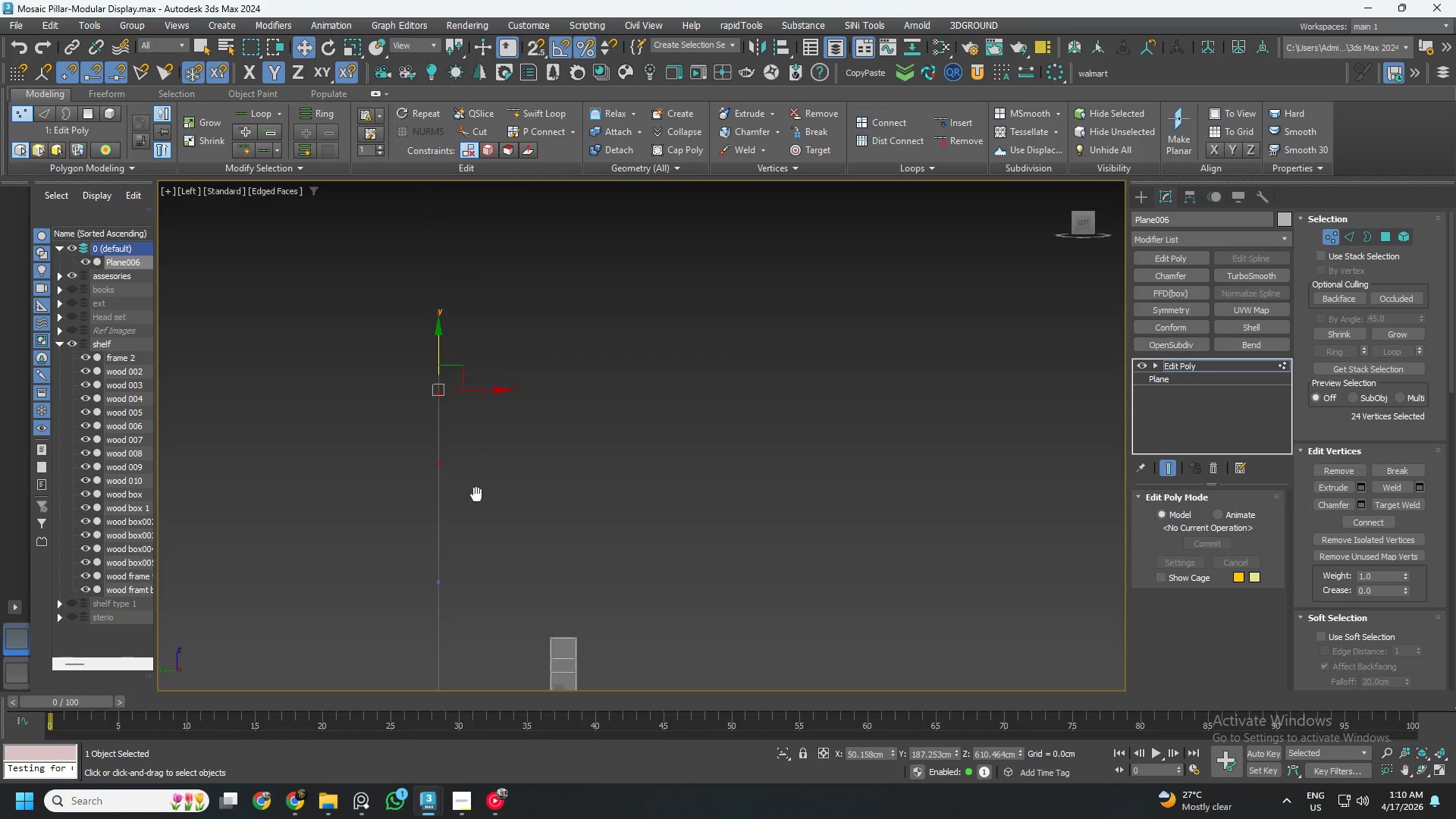 
hold_key(key=AltLeft, duration=0.64)
left_click_drag(start_coordinate=[387, 445], to_coordinate=[494, 544])
 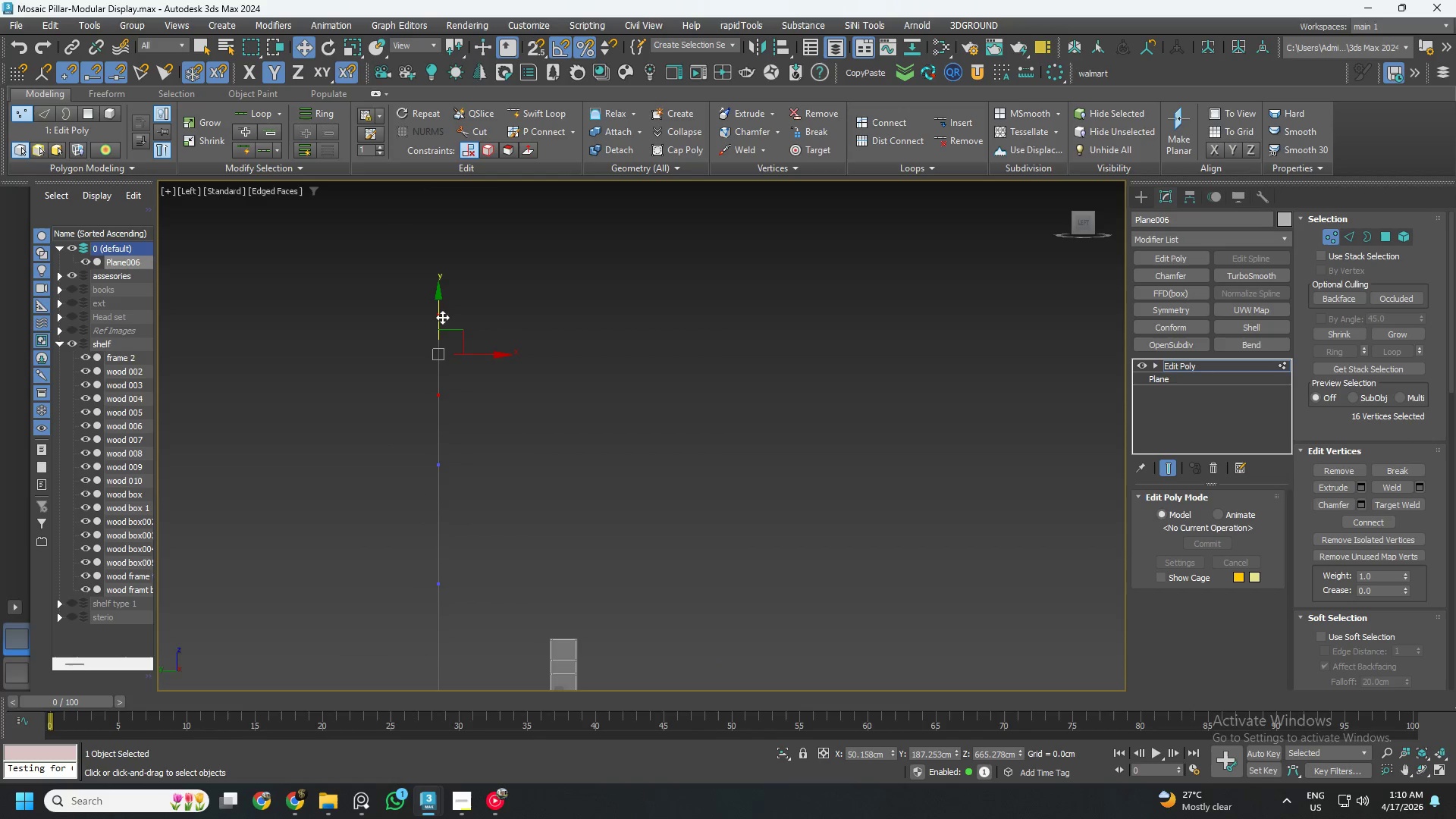 
left_click_drag(start_coordinate=[441, 315], to_coordinate=[444, 260])
 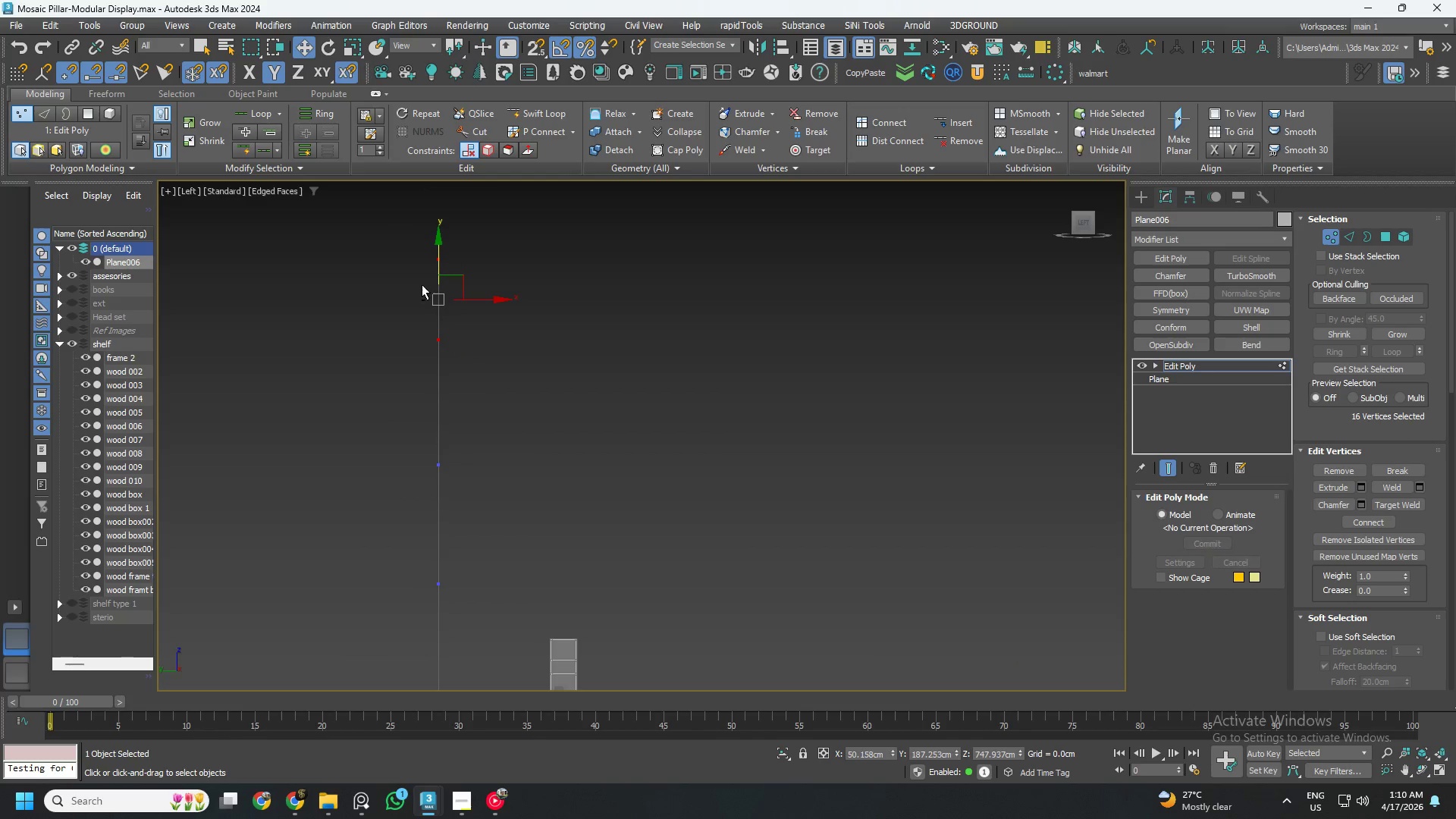 
hold_key(key=AltLeft, duration=0.83)
left_click_drag(start_coordinate=[371, 301], to_coordinate=[505, 416])
 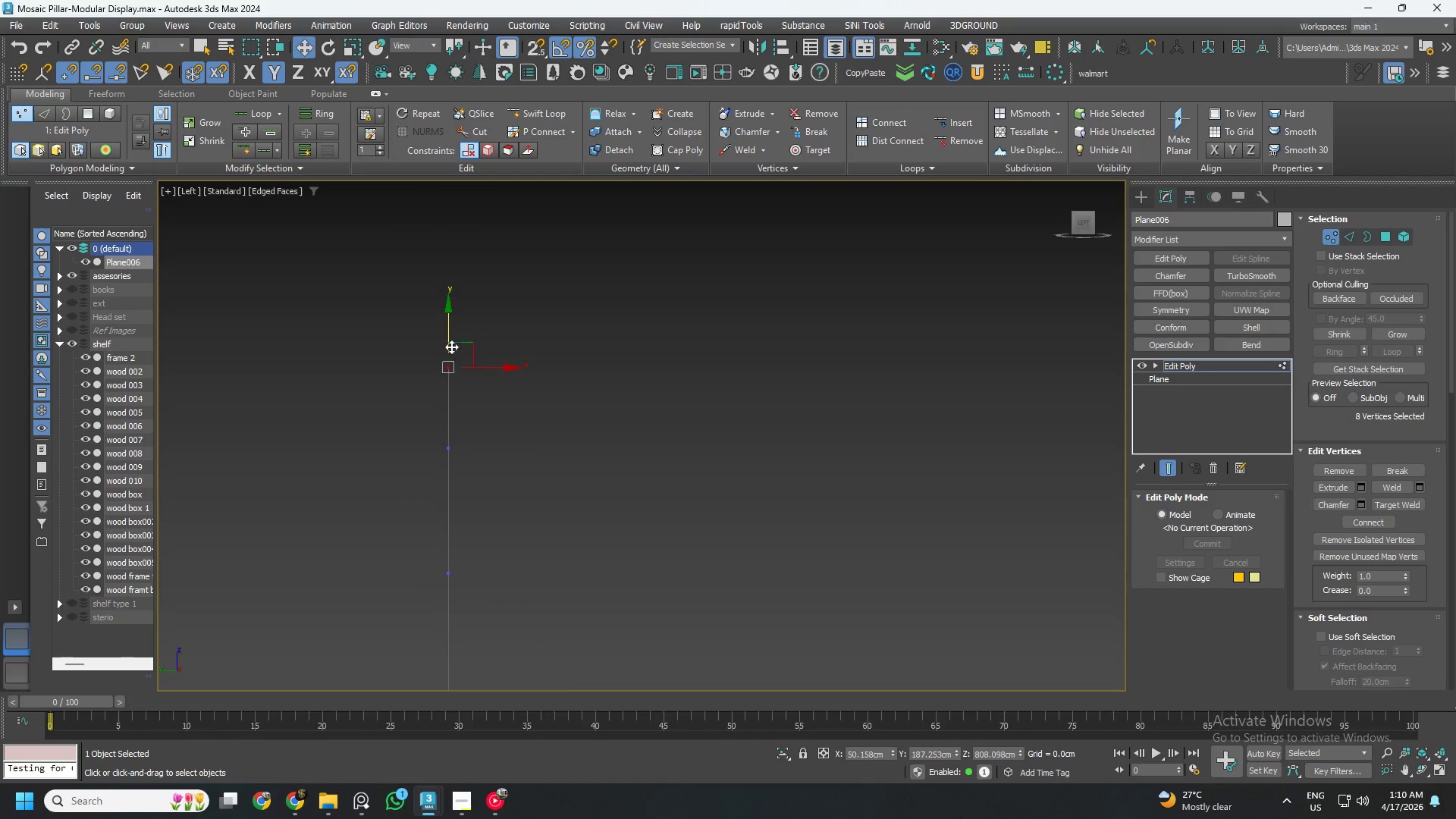 
left_click_drag(start_coordinate=[448, 328], to_coordinate=[450, 284])
 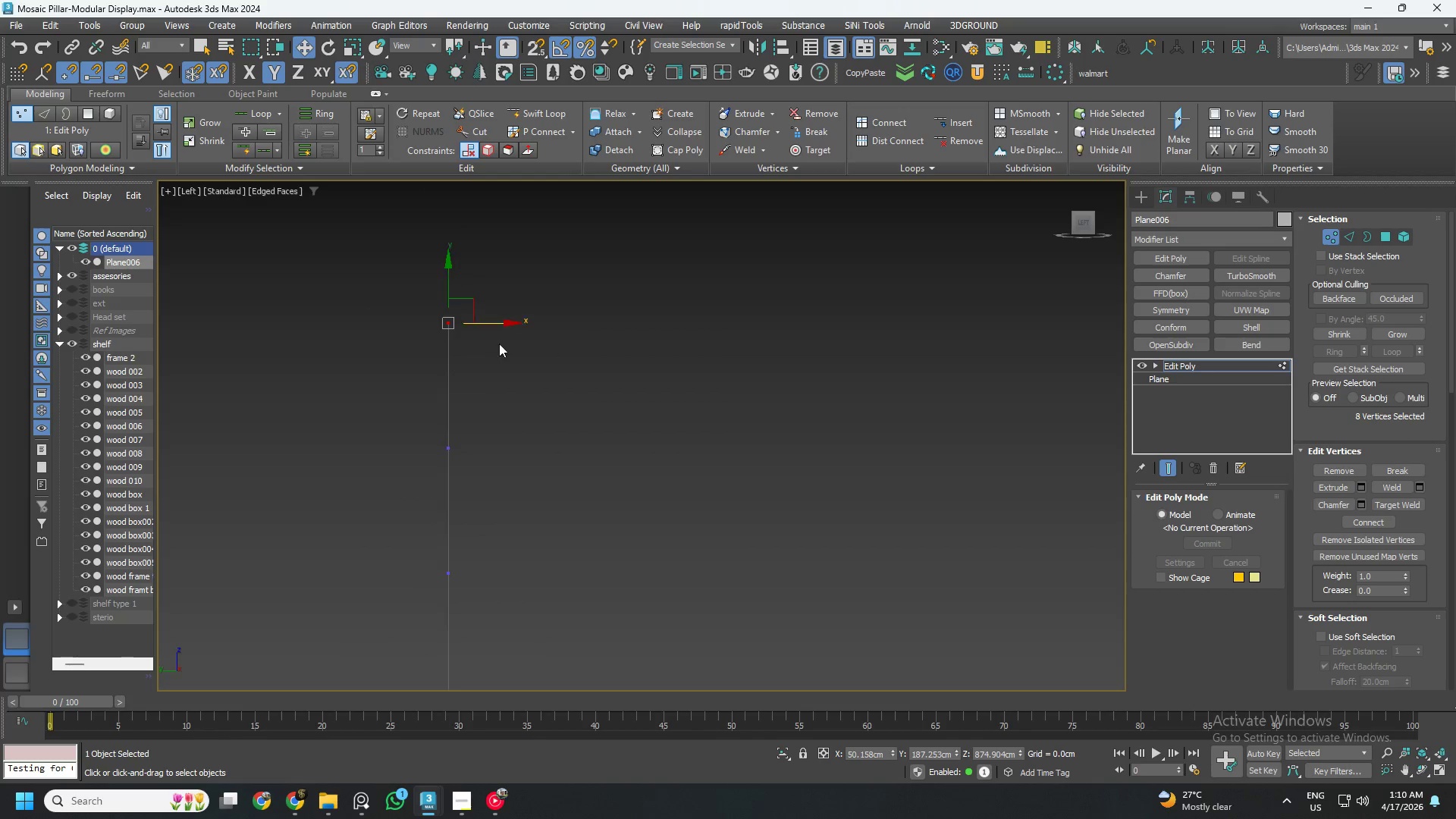 
hold_key(key=AltLeft, duration=0.73)
 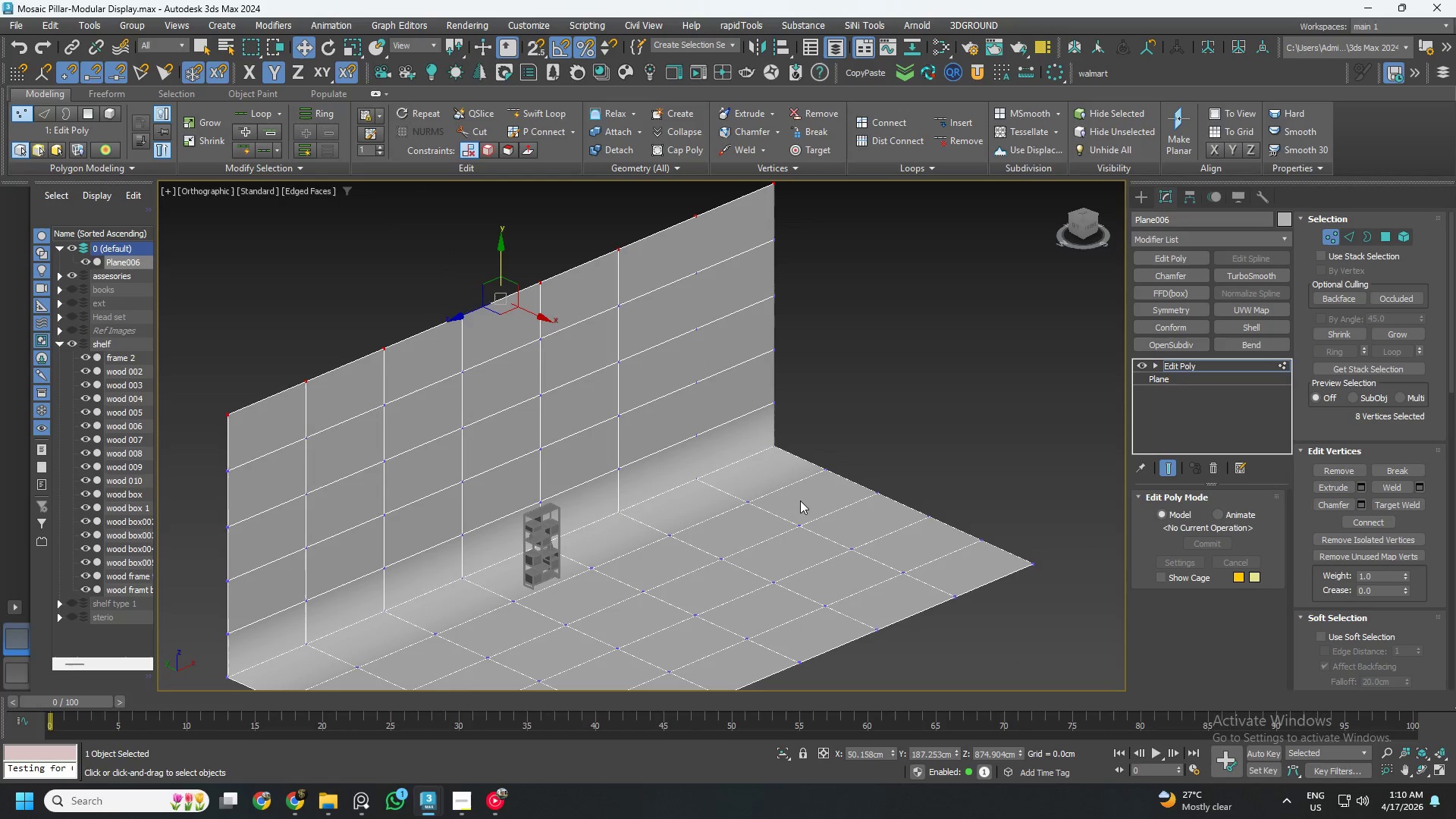 
scroll: coordinate [551, 410], scroll_direction: down, amount: 3.0
 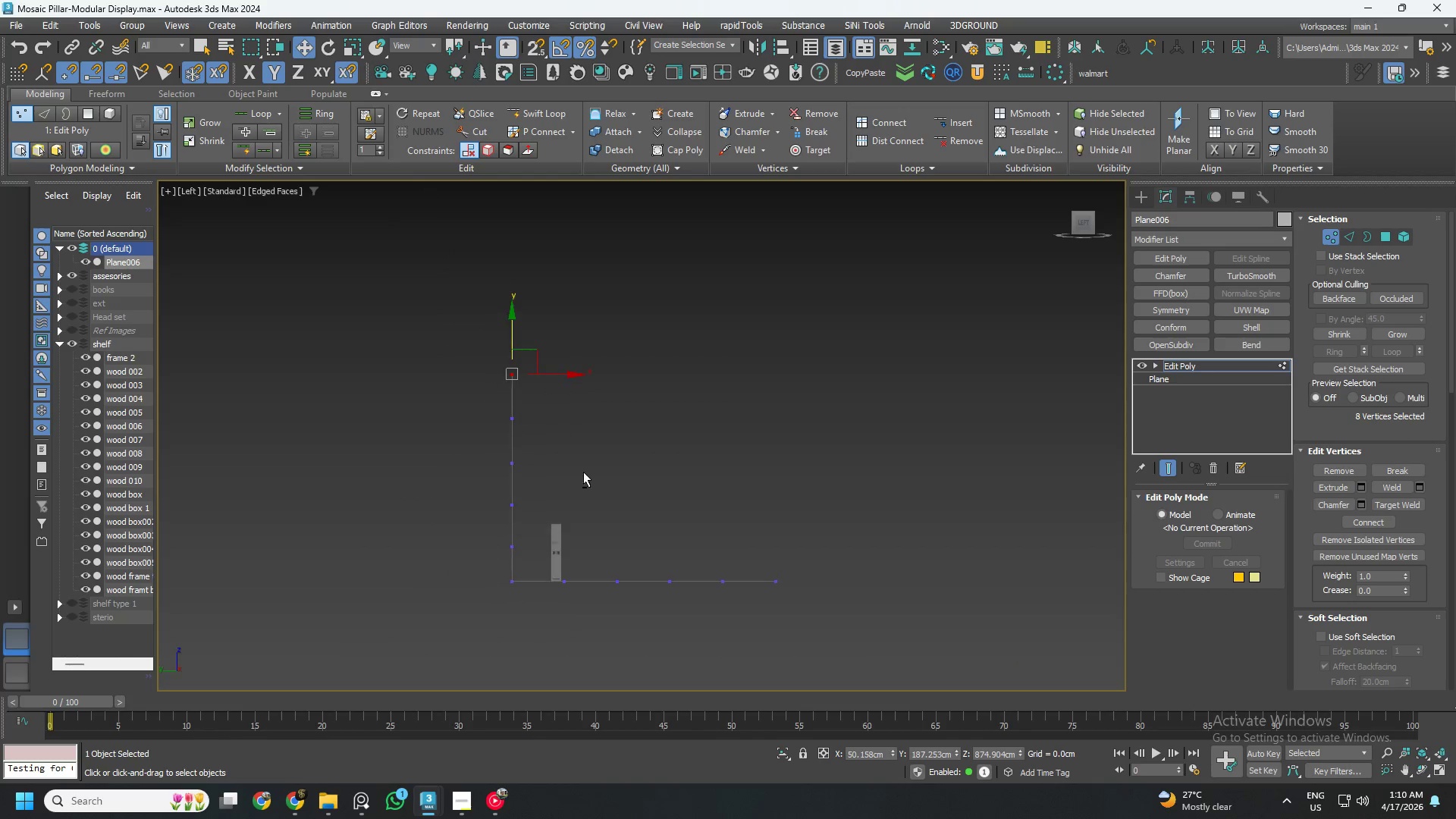 
scroll: coordinate [538, 557], scroll_direction: up, amount: 1.0
 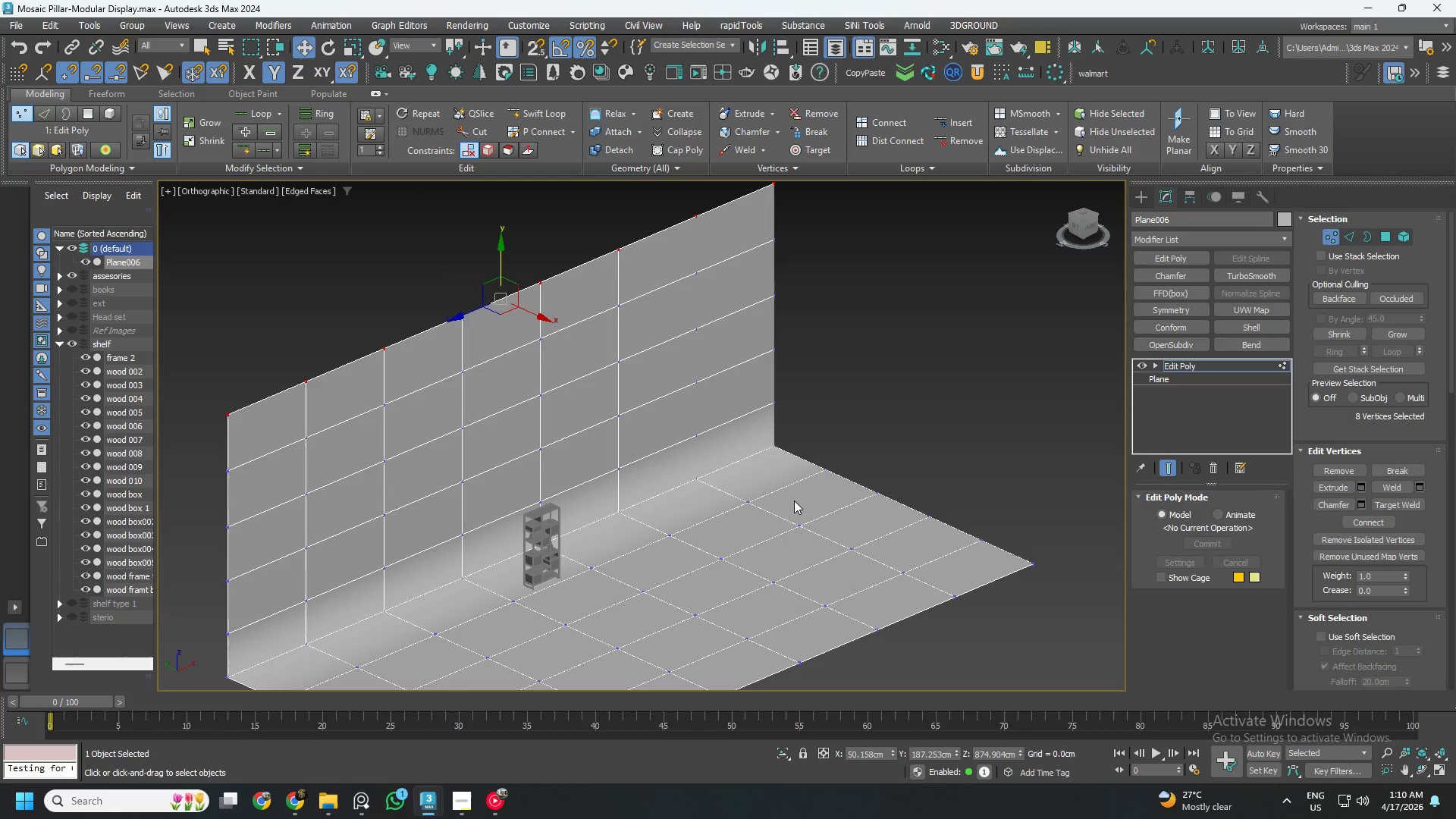 
key(4)
 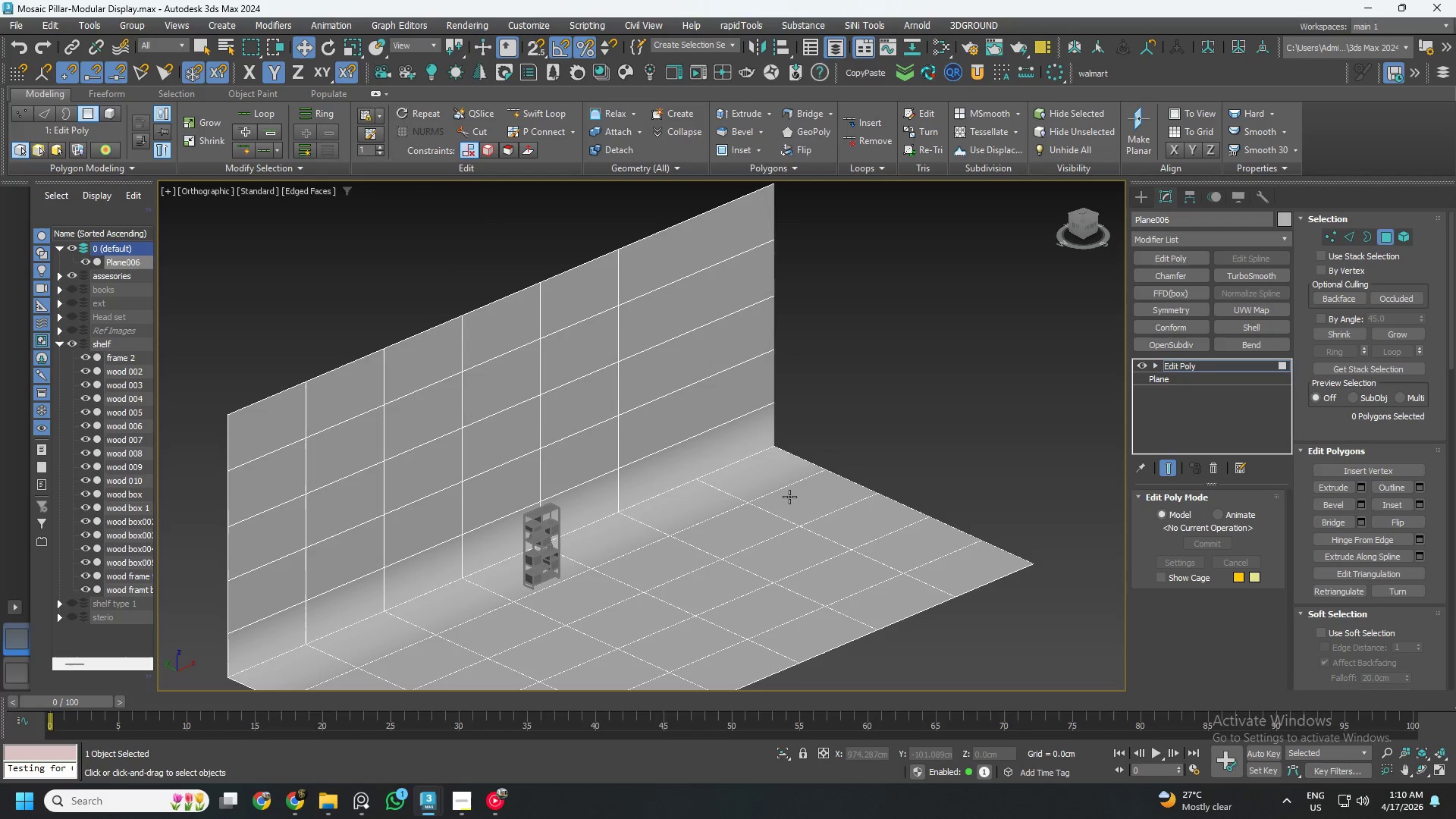 
key(Control+ControlLeft)
 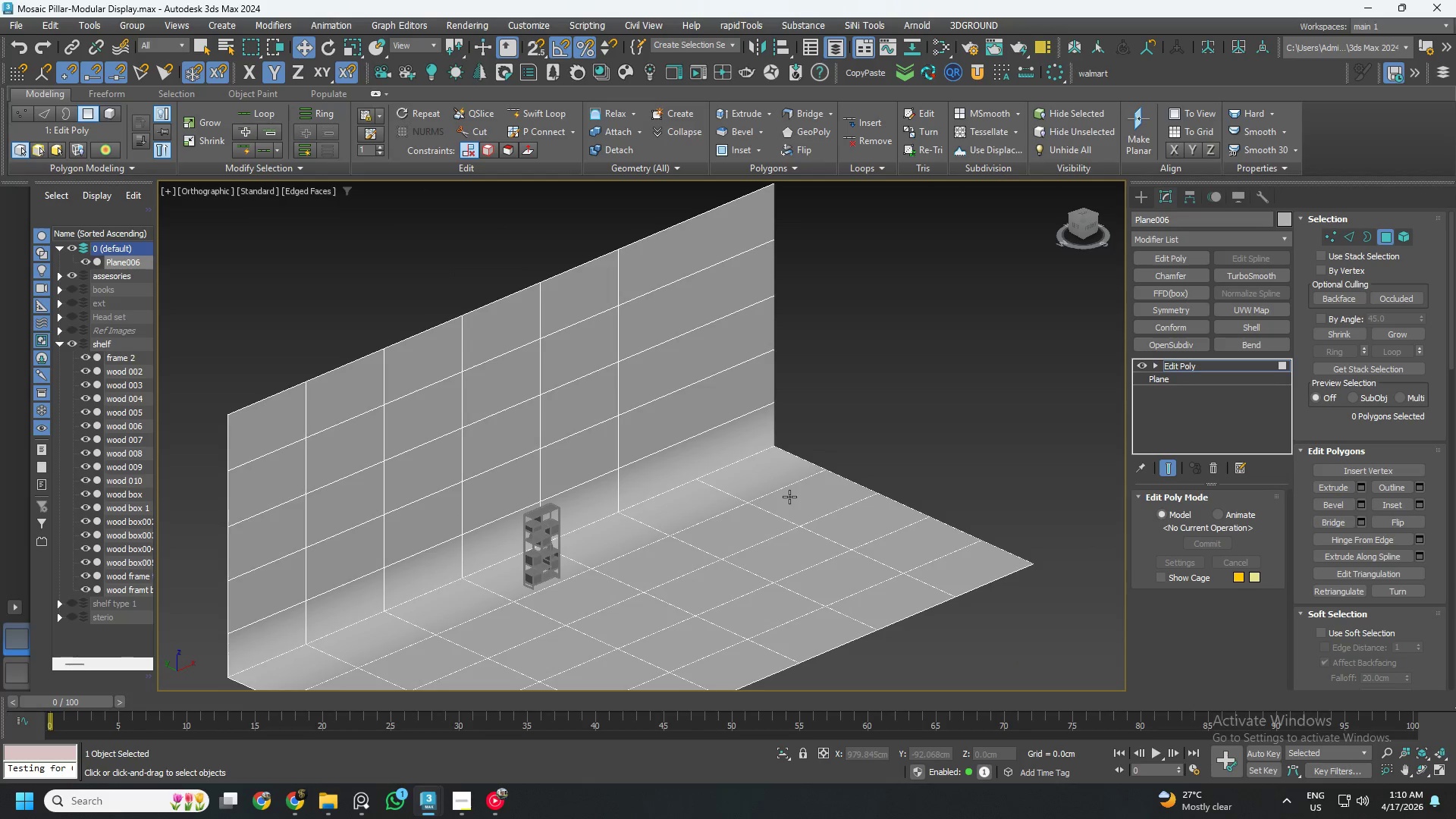 
key(Control+A)
 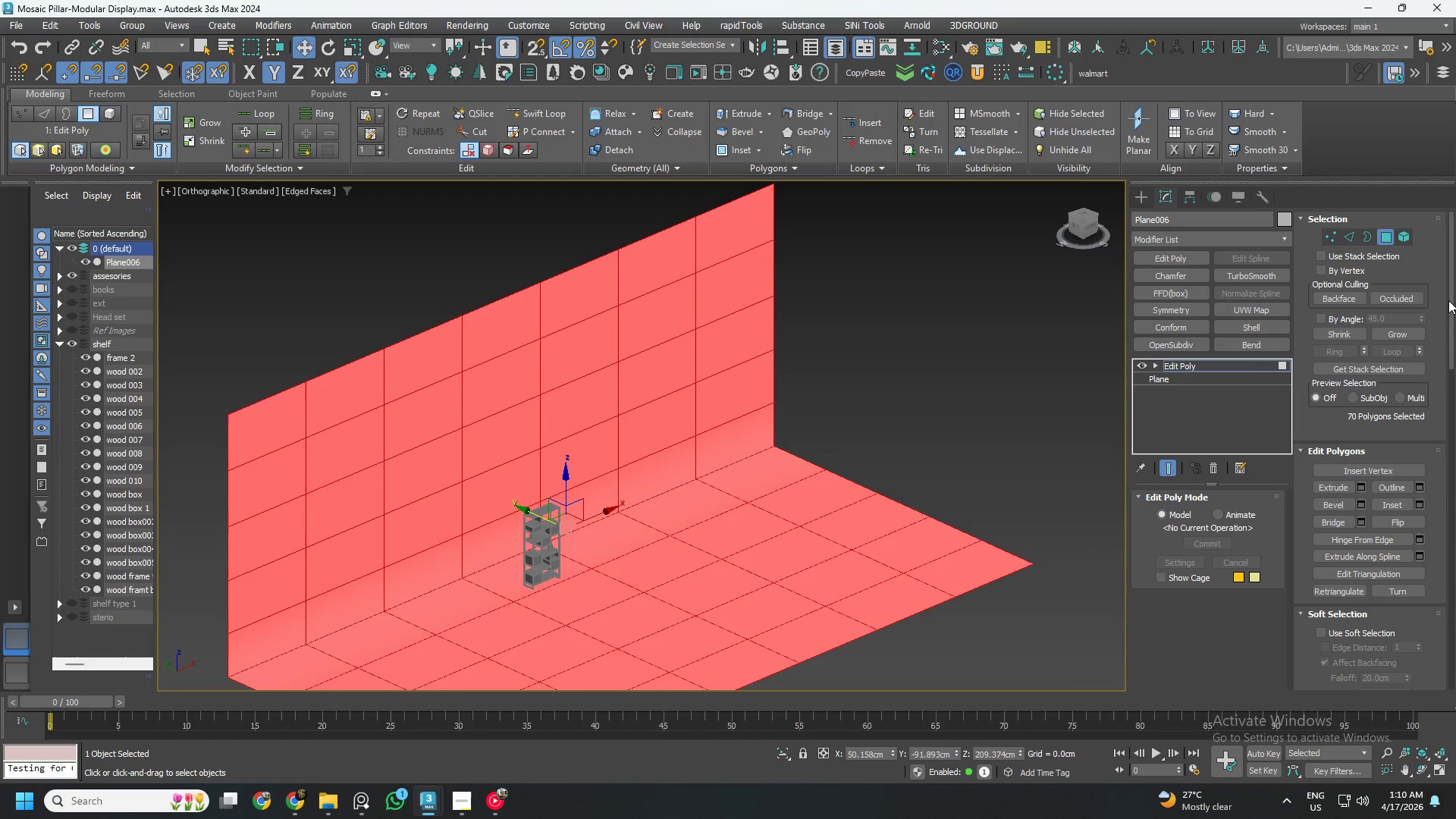 
left_click_drag(start_coordinate=[1452, 294], to_coordinate=[1448, 592])
 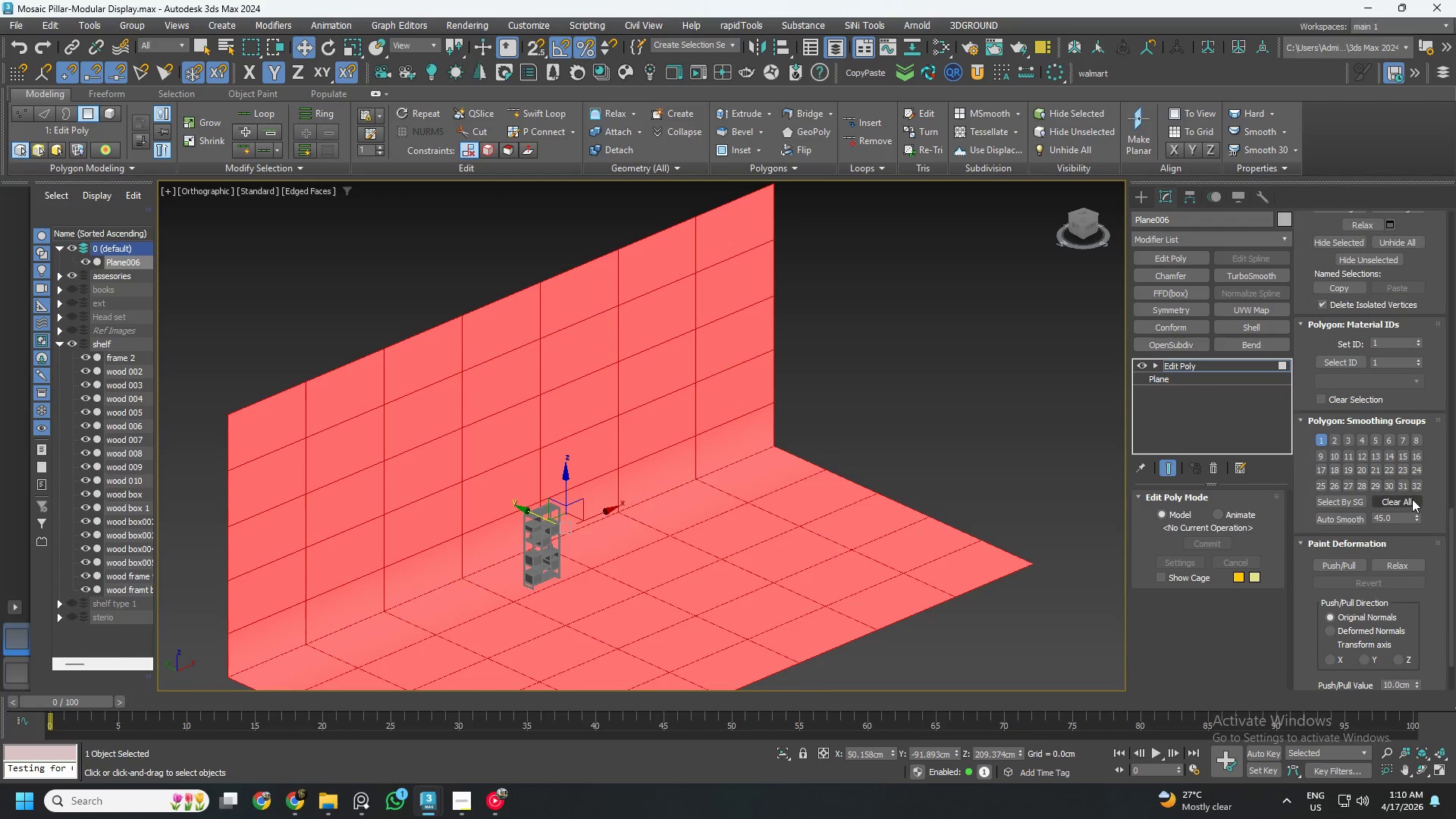 
left_click([1412, 499])
 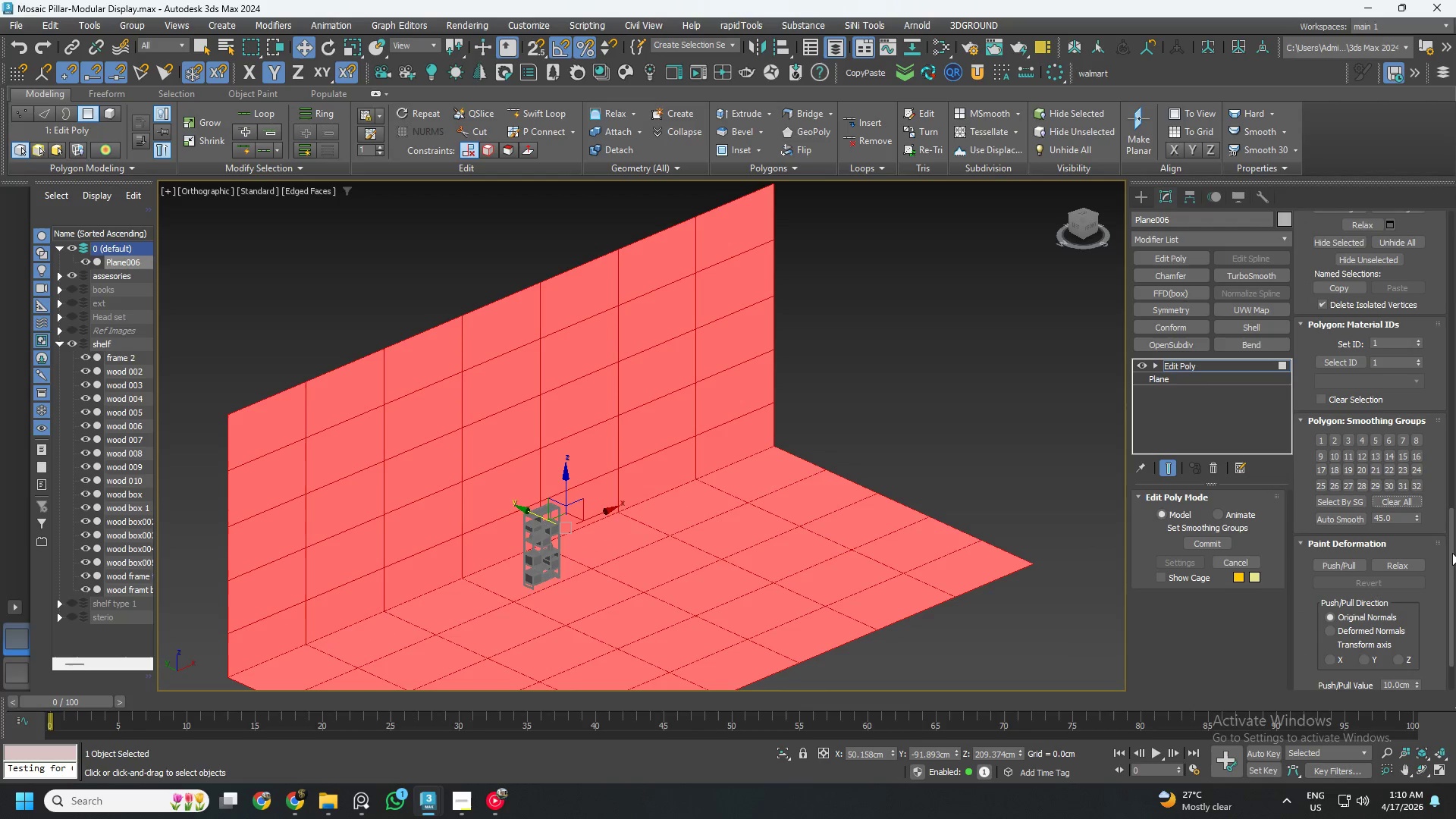 
left_click_drag(start_coordinate=[1450, 552], to_coordinate=[1455, 187])
 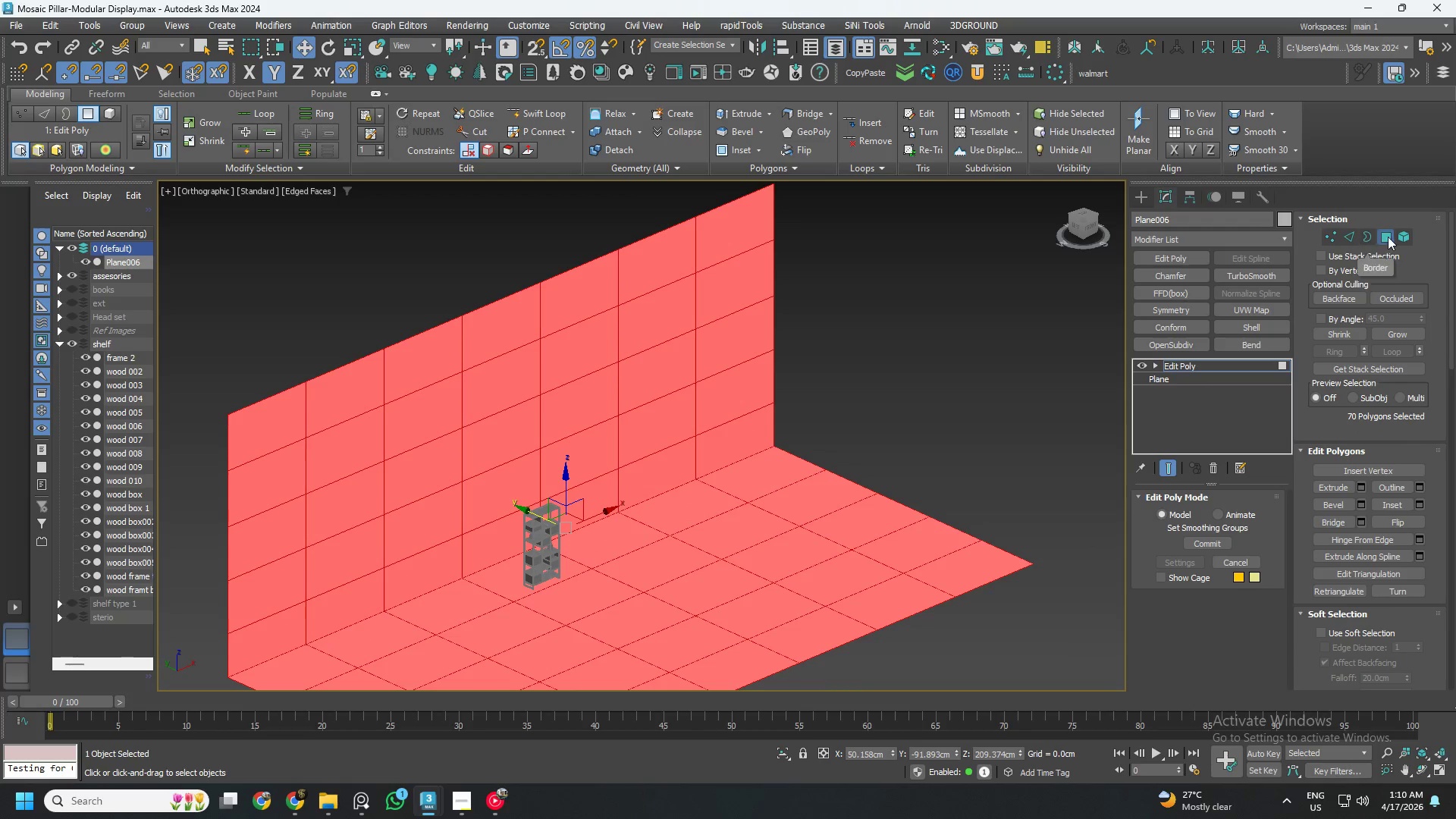 
left_click([1390, 235])
 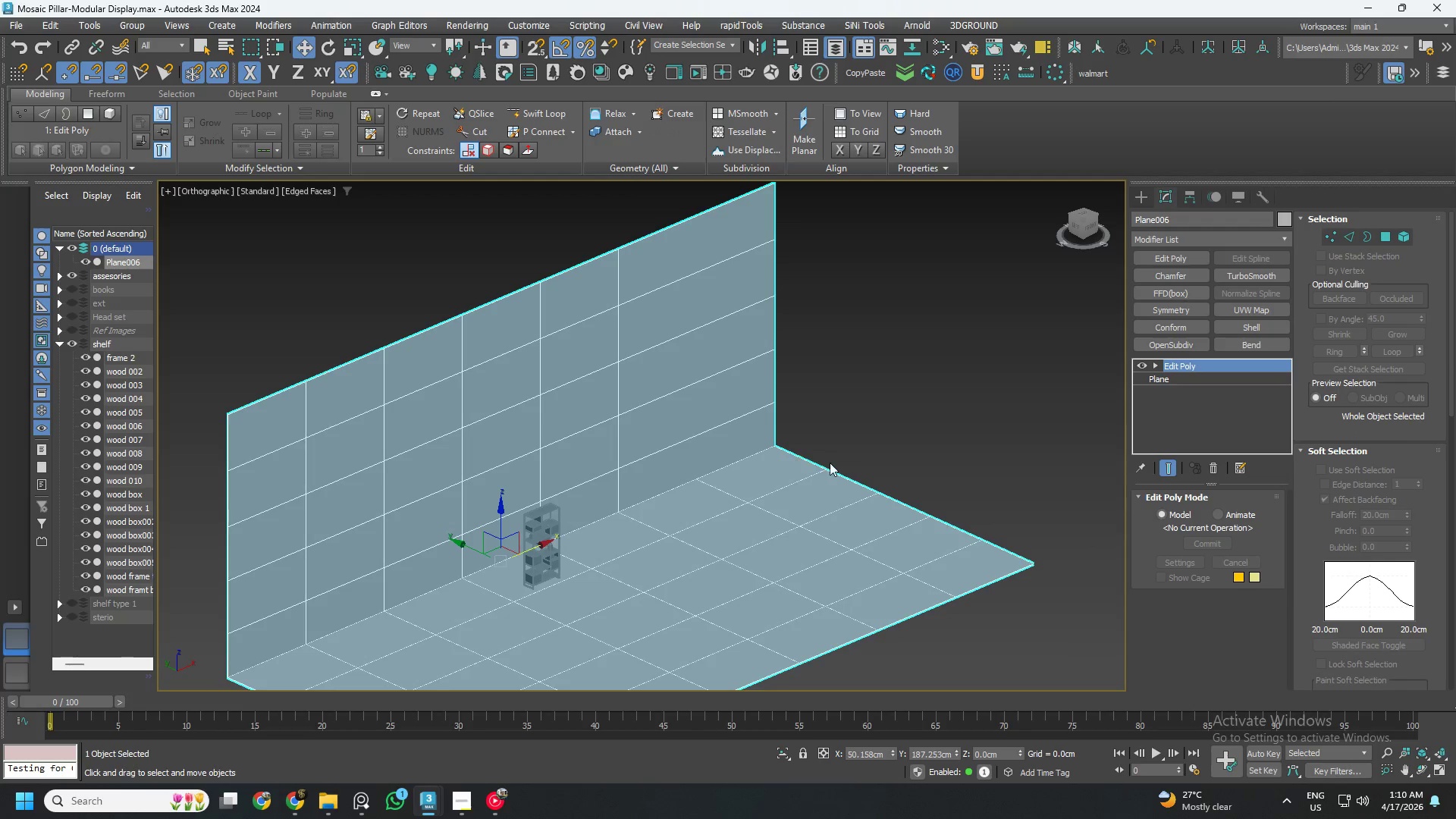 
key(Control+ControlLeft)
 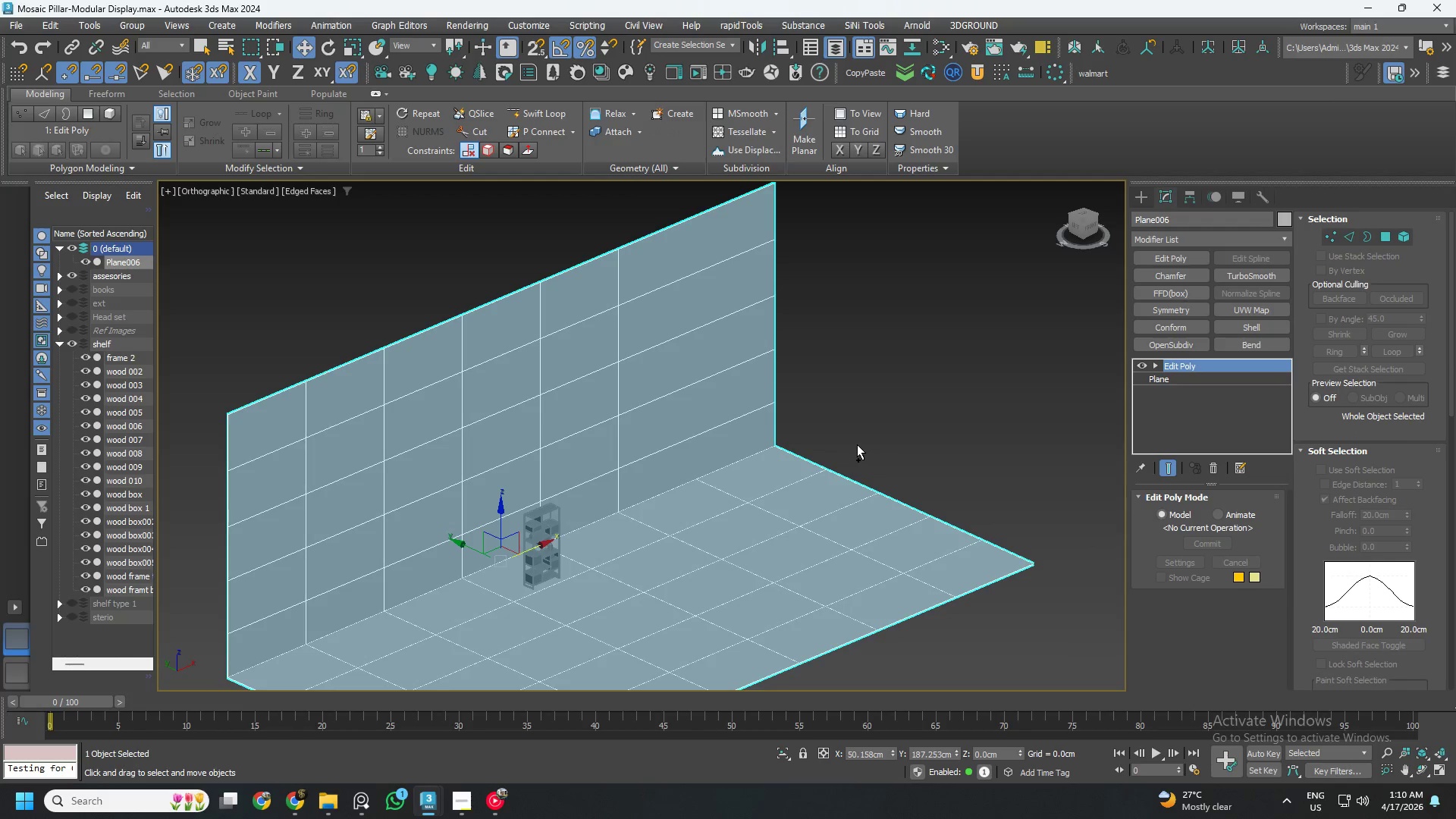 
key(Control+S)
 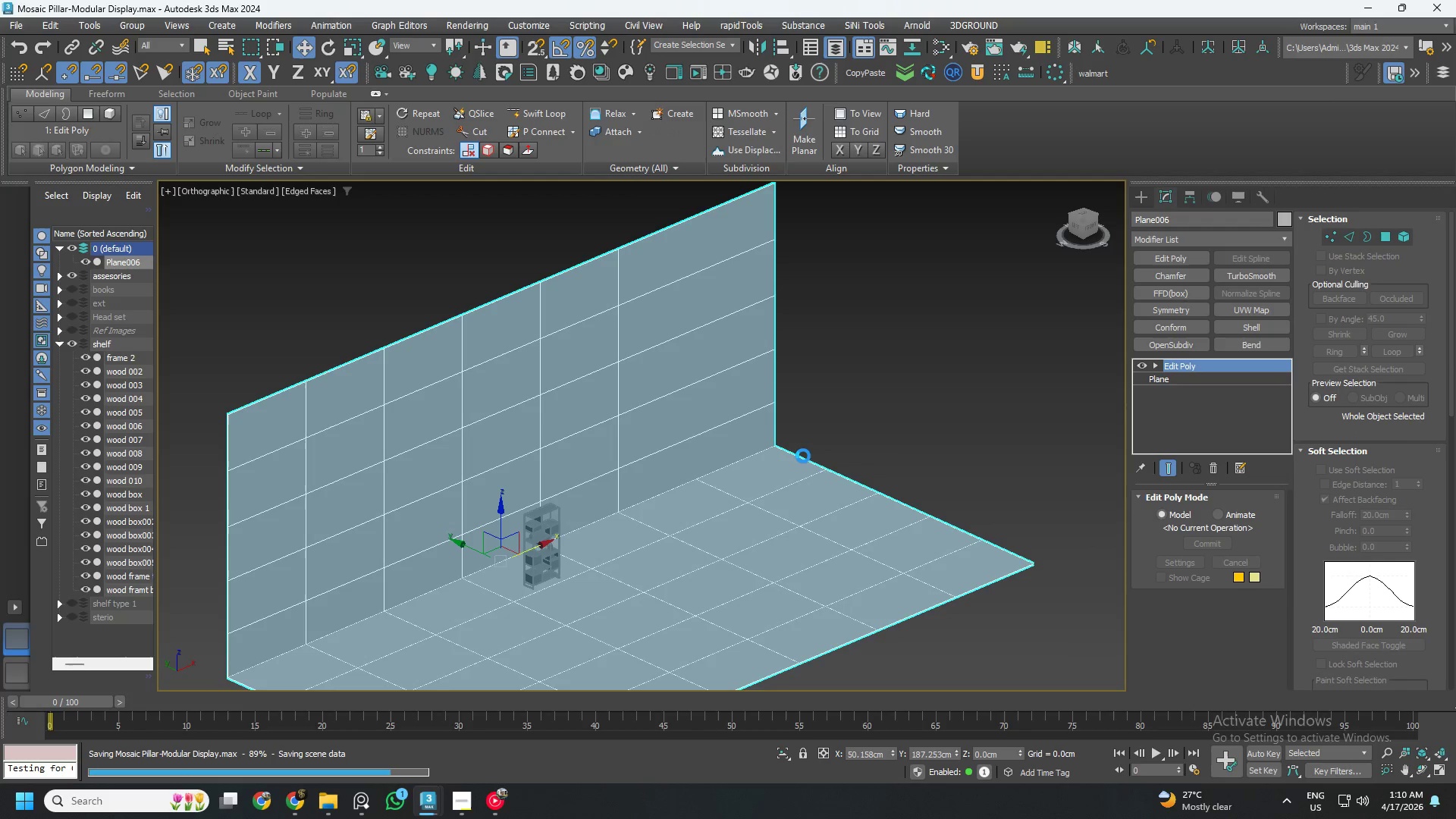 
scroll: coordinate [794, 463], scroll_direction: down, amount: 2.0
 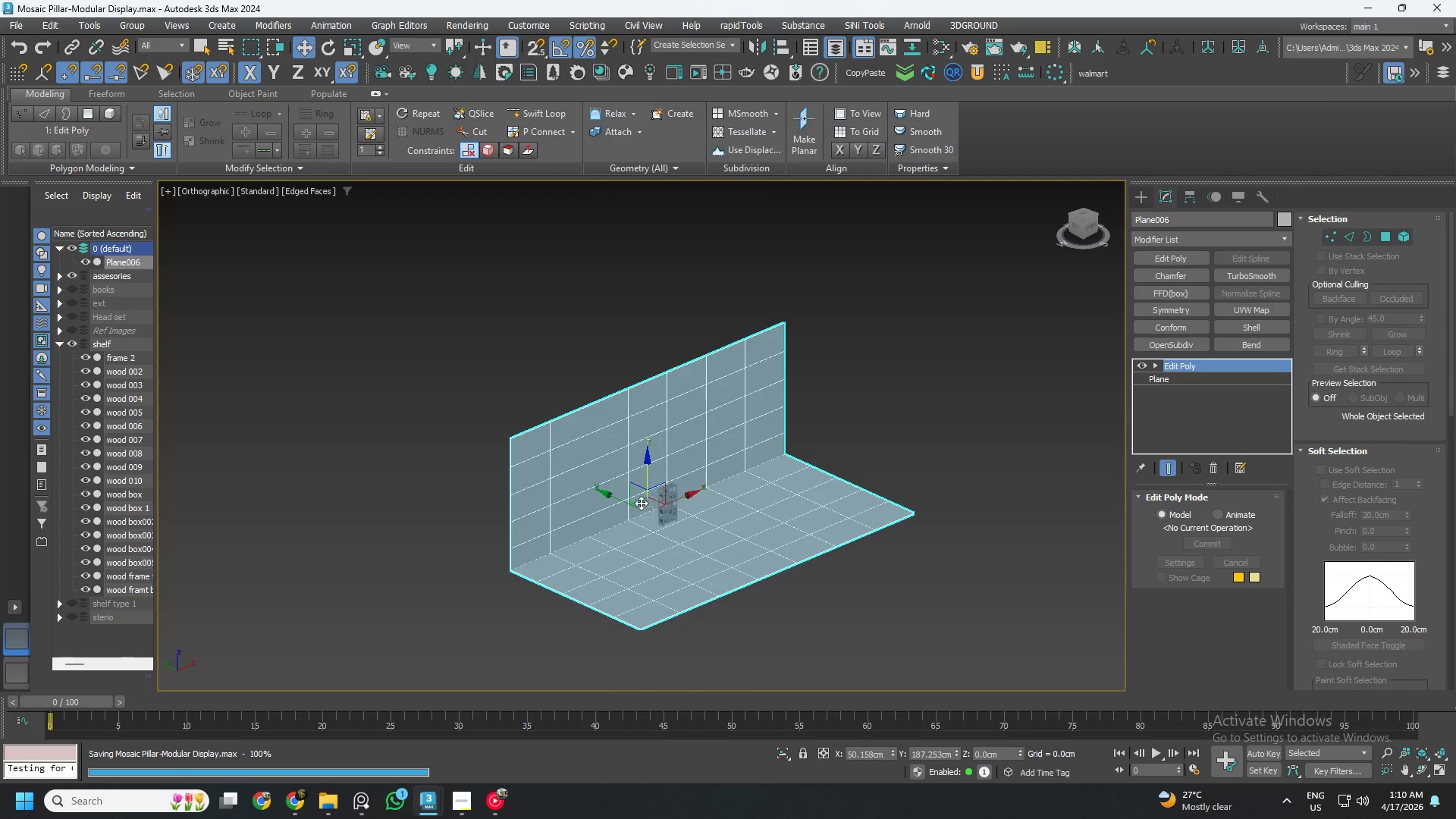 
scroll: coordinate [873, 442], scroll_direction: up, amount: 3.0
 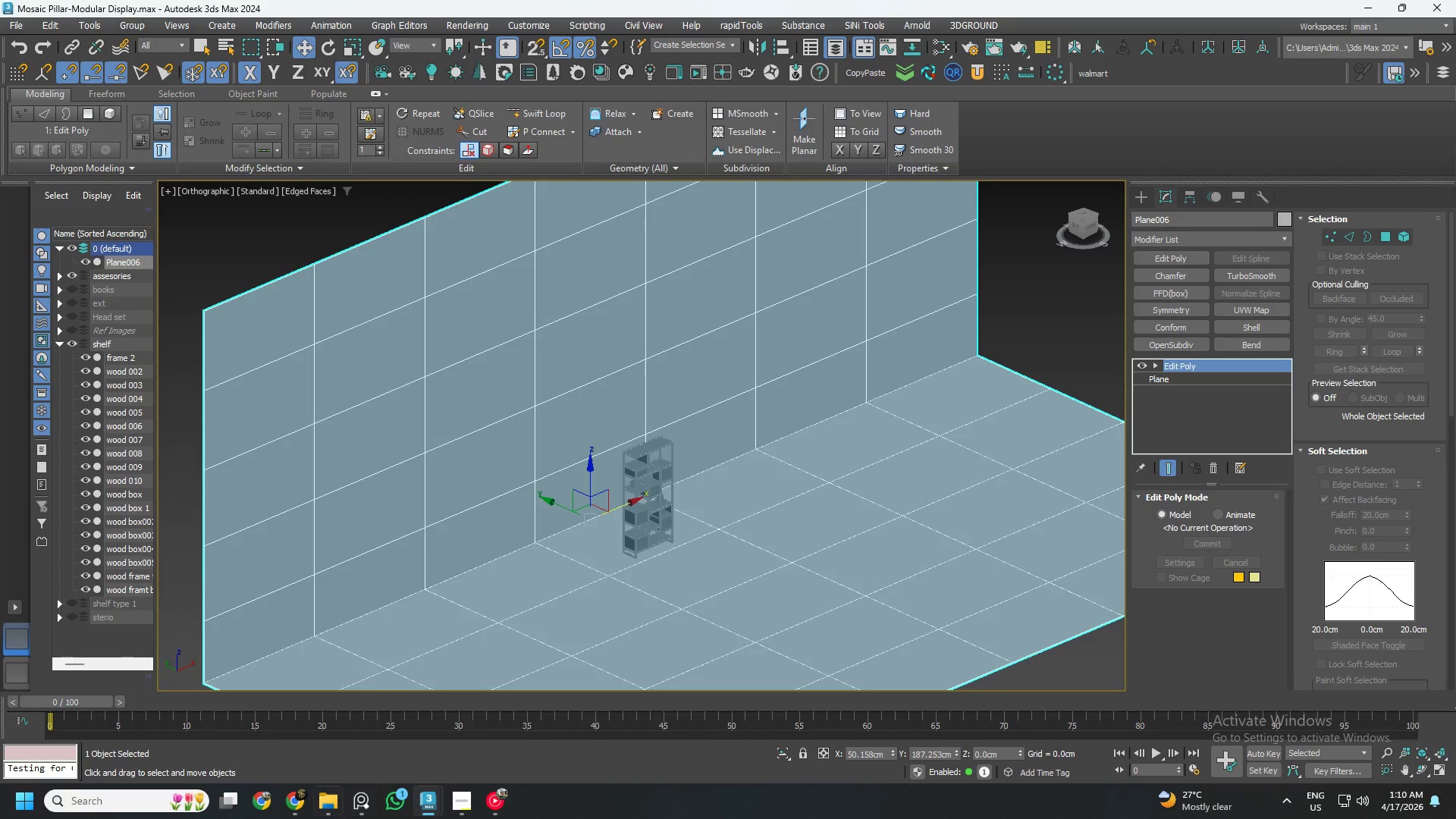 
left_click([363, 799])
 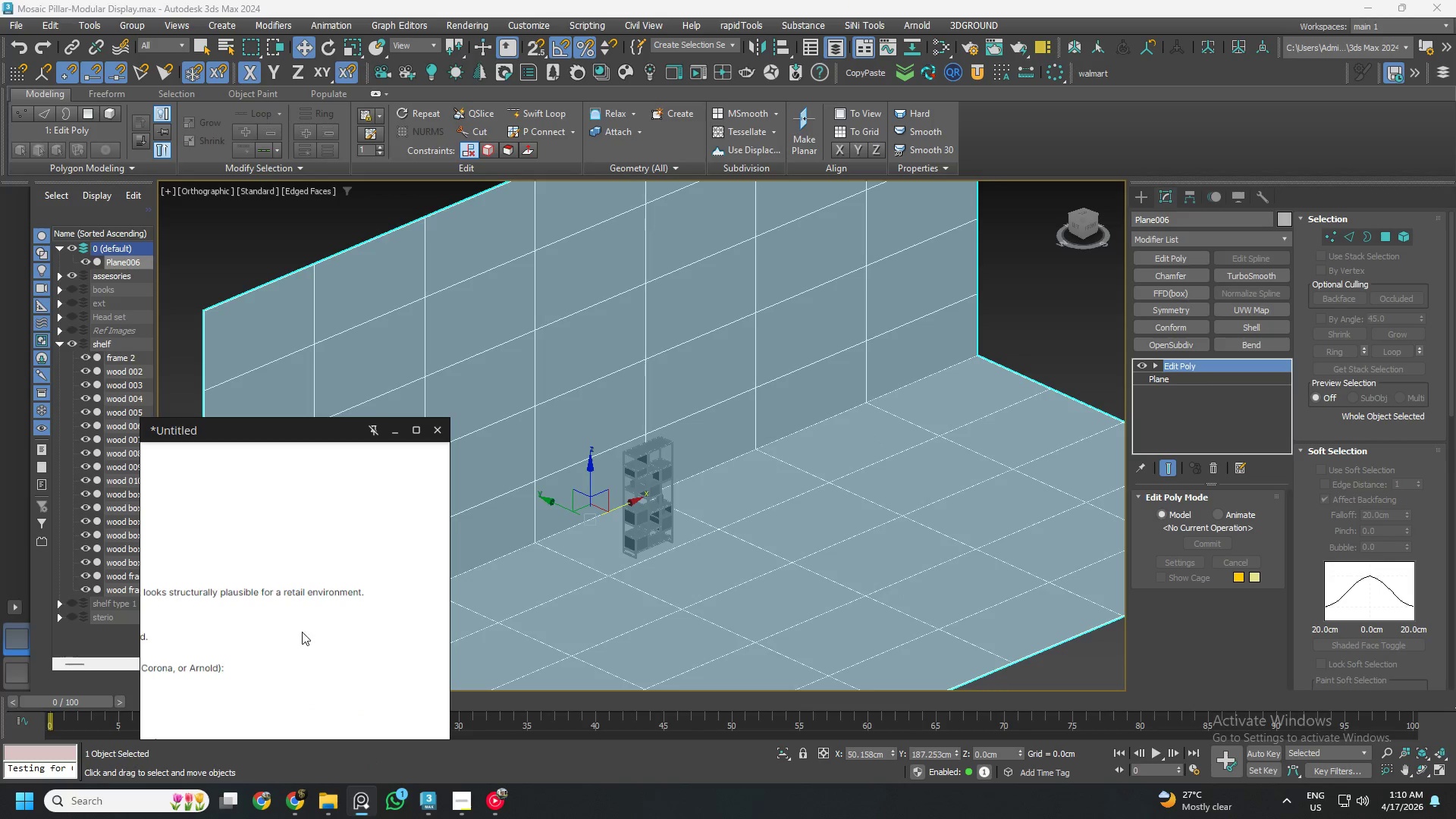 
scroll: coordinate [308, 604], scroll_direction: down, amount: 11.0
 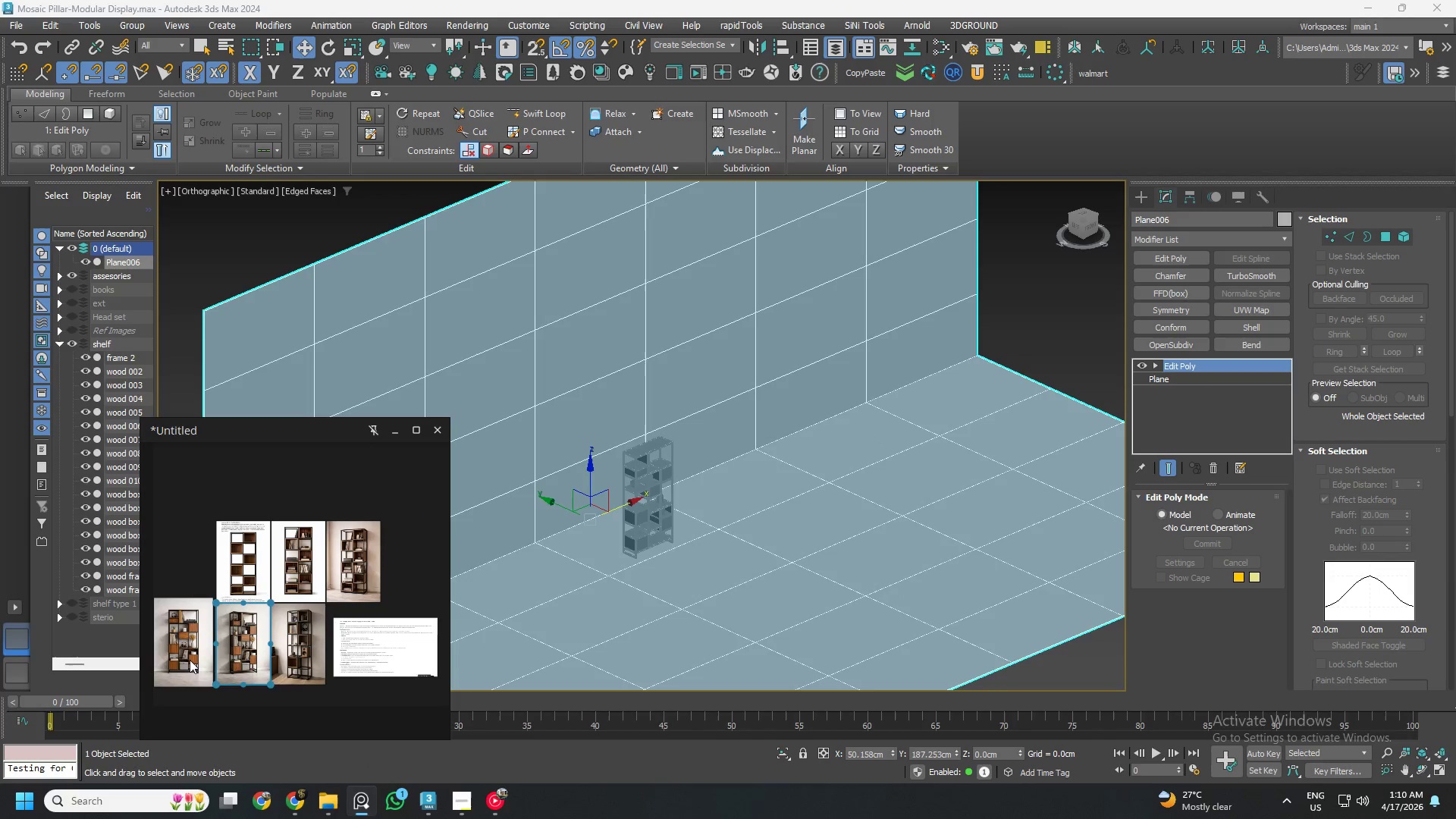 
double_click([171, 651])
 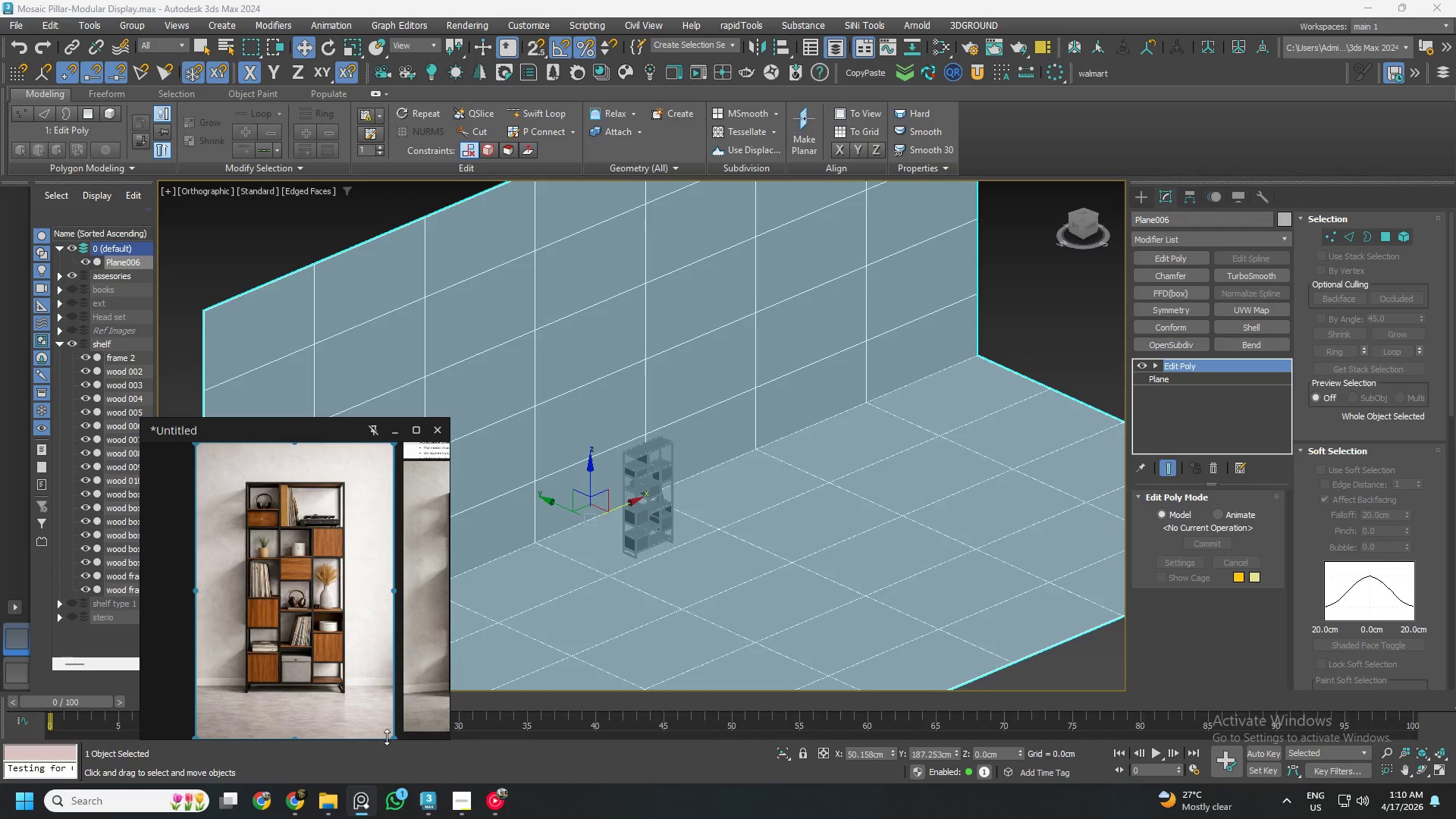 
scroll: coordinate [369, 641], scroll_direction: up, amount: 8.0
 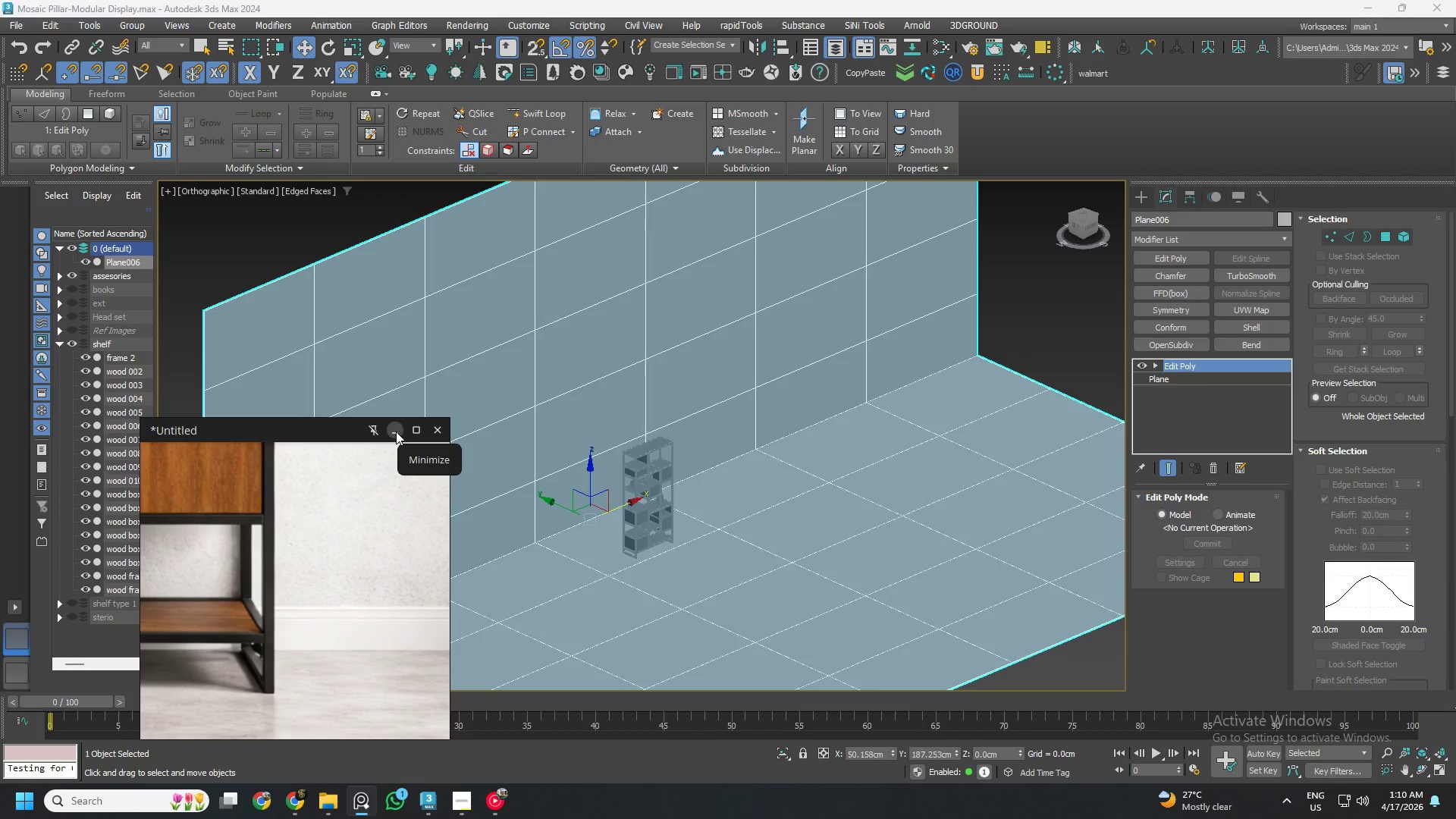 
left_click([396, 431])
 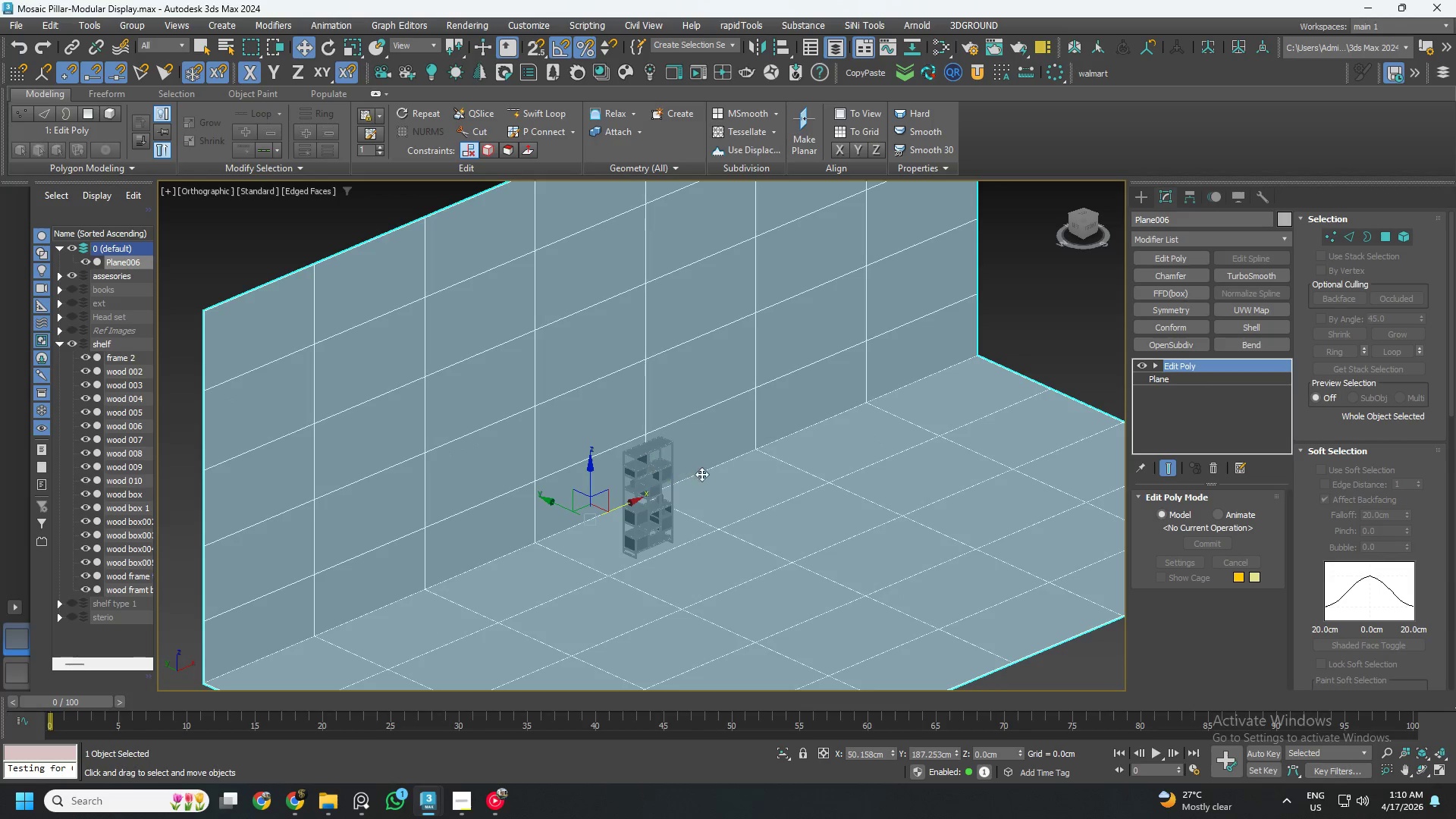 
scroll: coordinate [703, 477], scroll_direction: down, amount: 1.0
 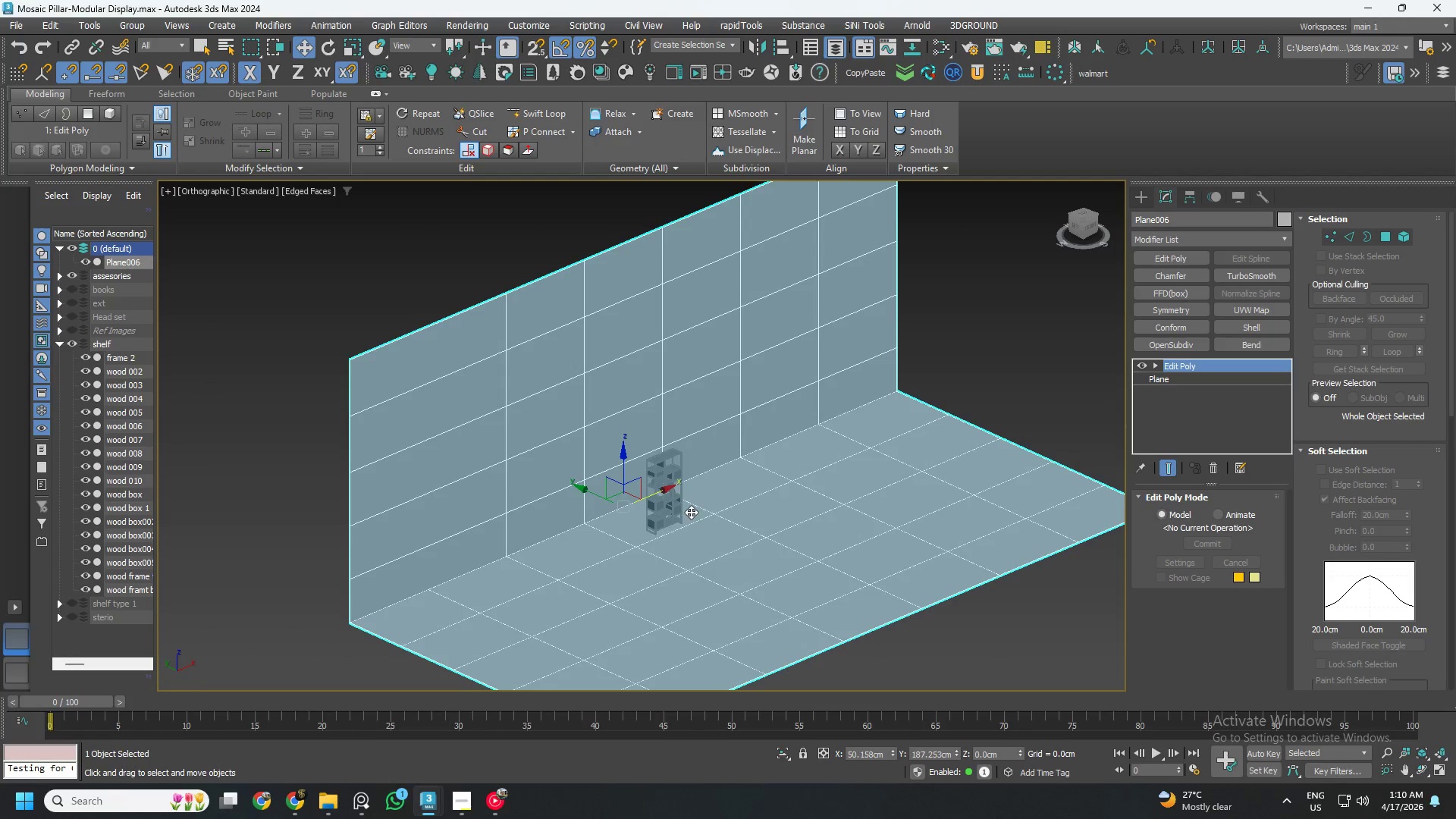 
hold_key(key=AltLeft, duration=1.16)
 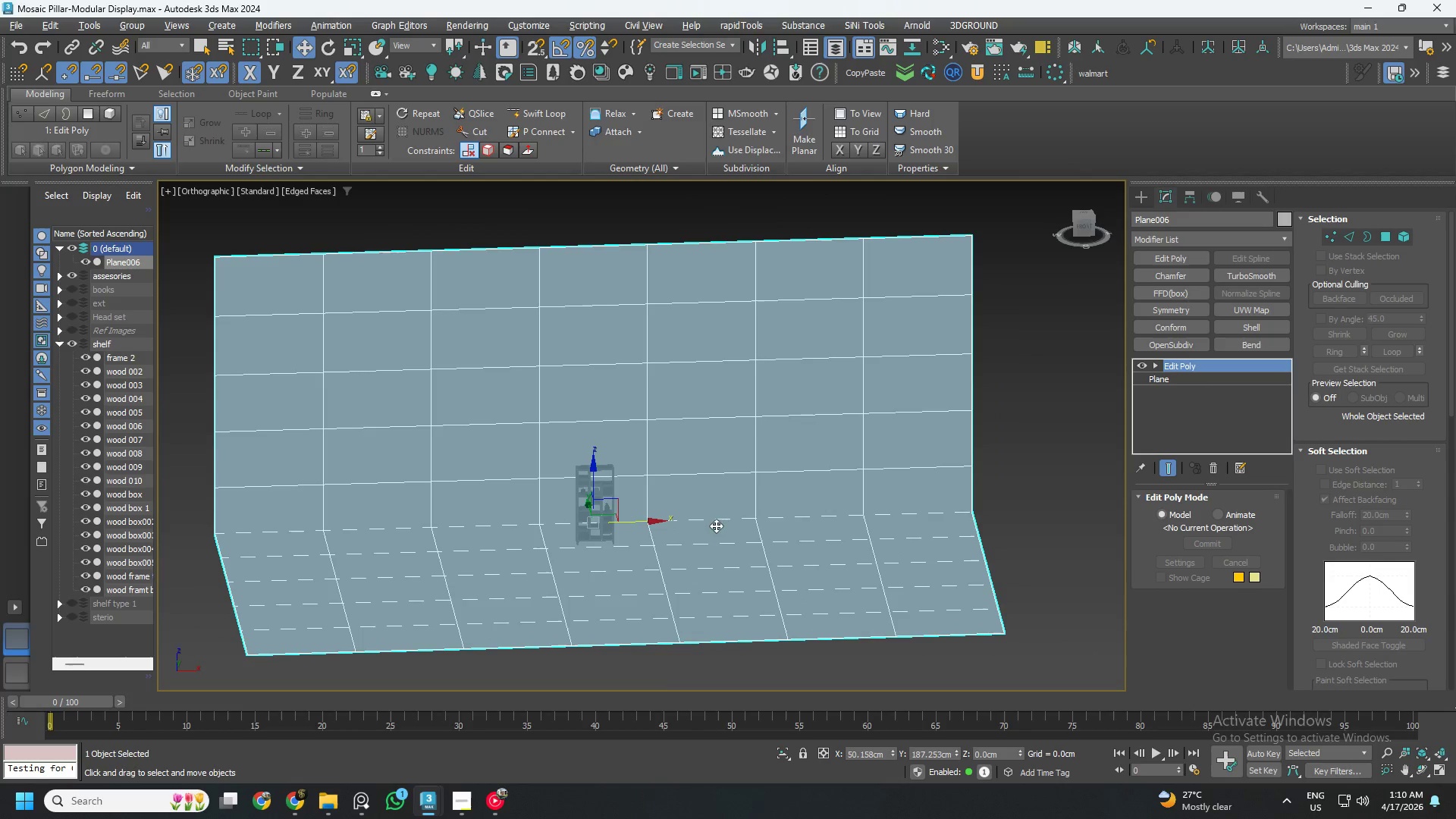 
hold_key(key=AltLeft, duration=0.97)
 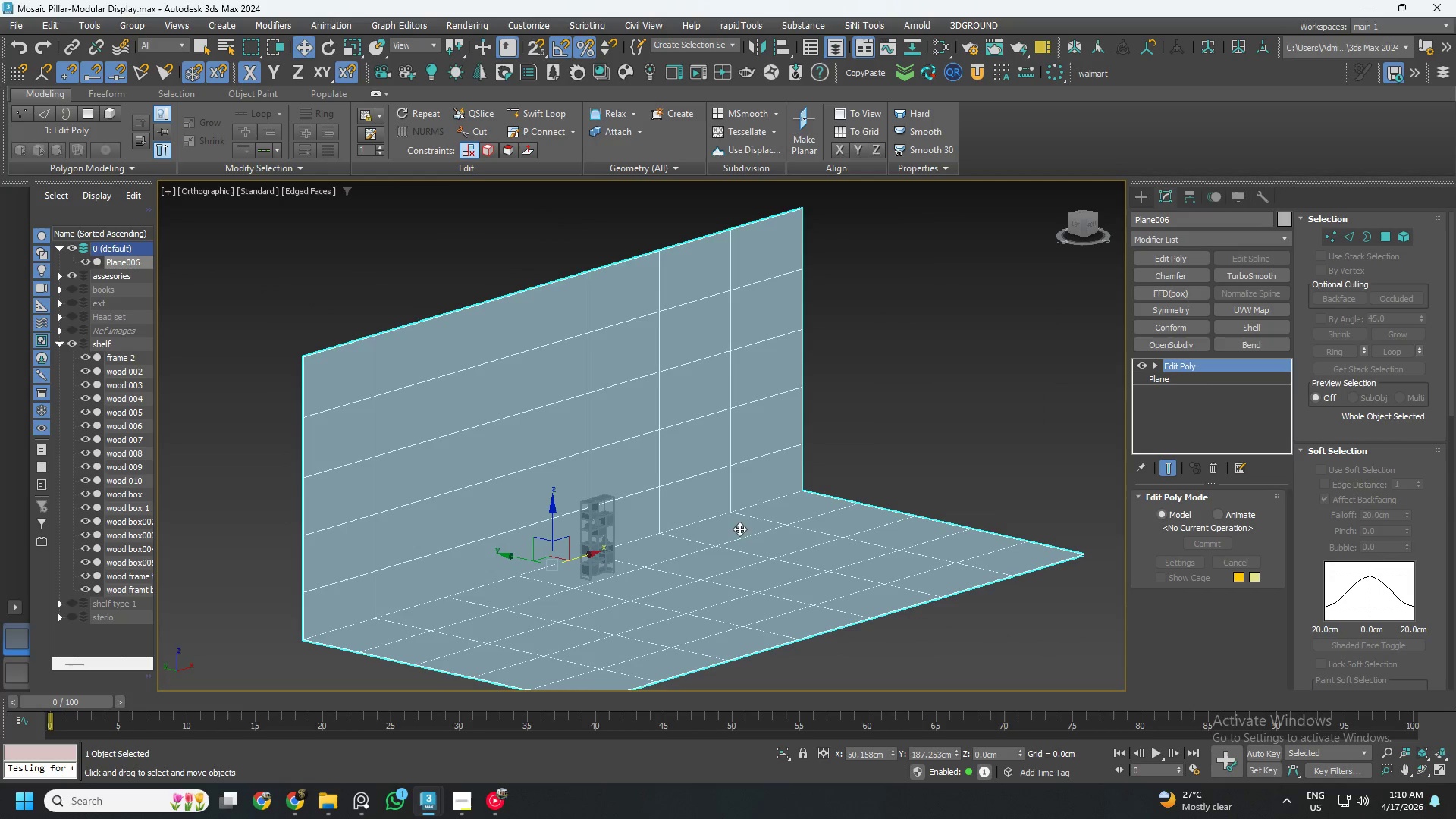 
scroll: coordinate [723, 522], scroll_direction: none, amount: 0.0
 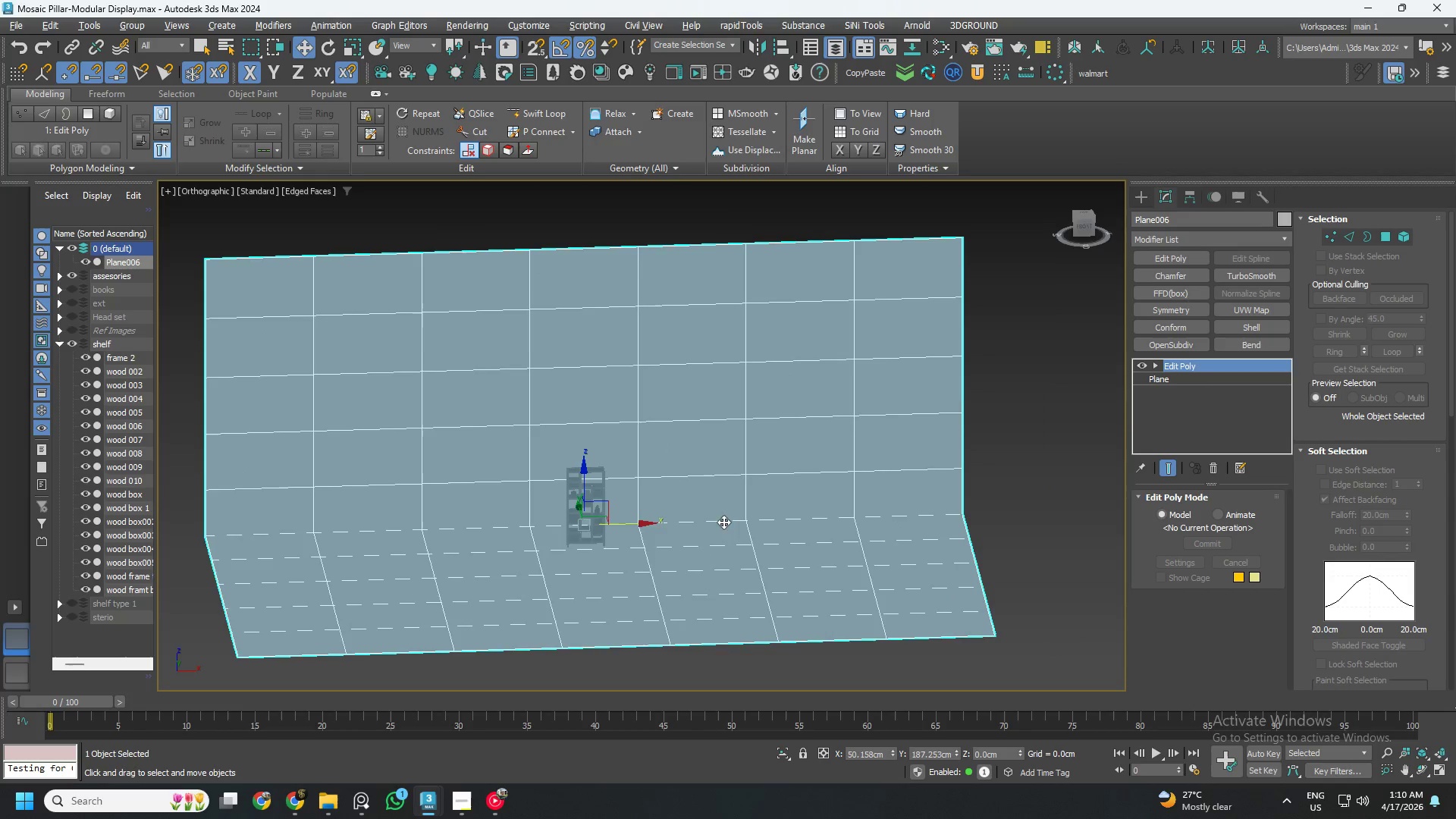 
hold_key(key=AltLeft, duration=0.94)
 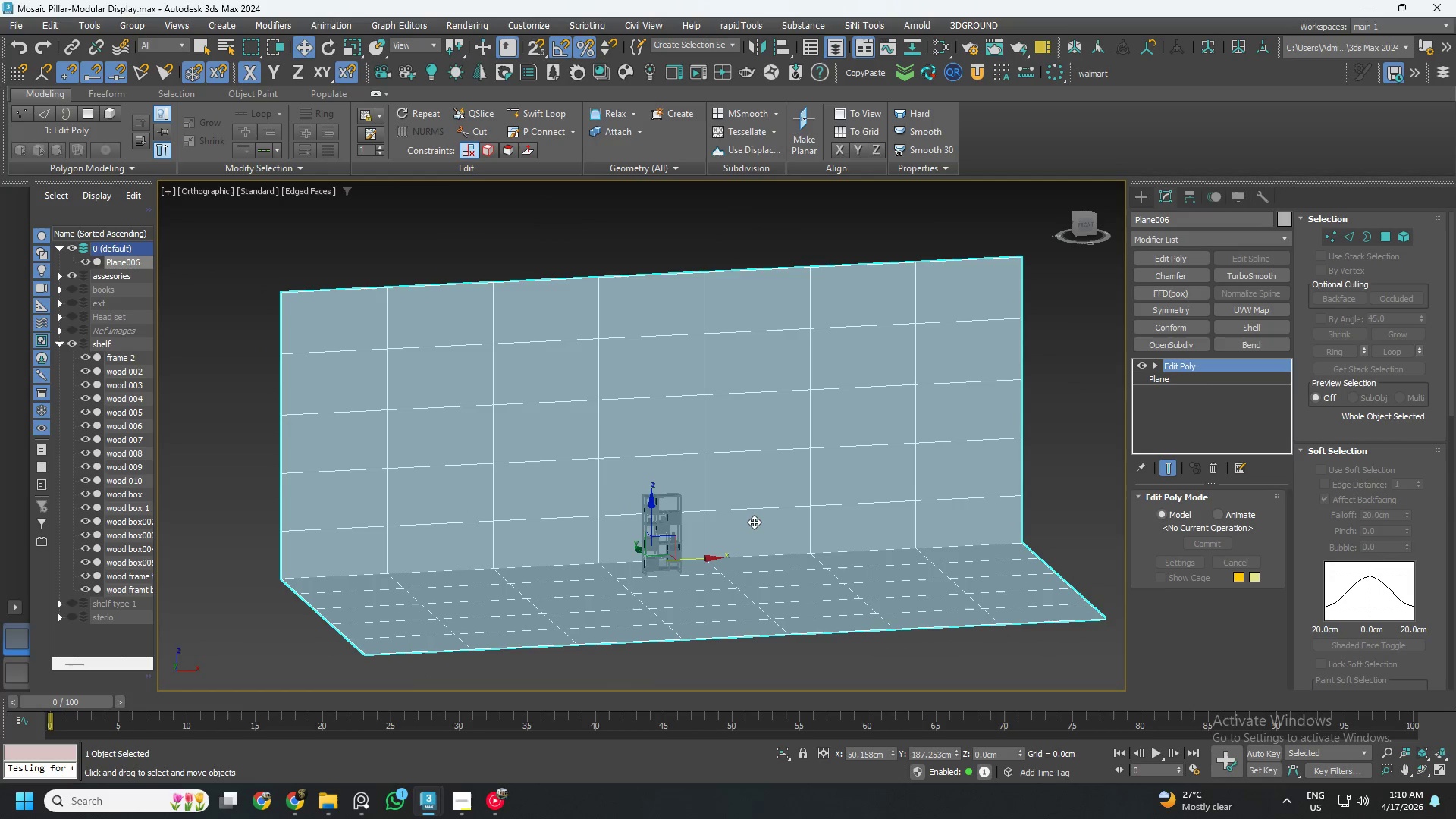 
hold_key(key=AltLeft, duration=0.5)
 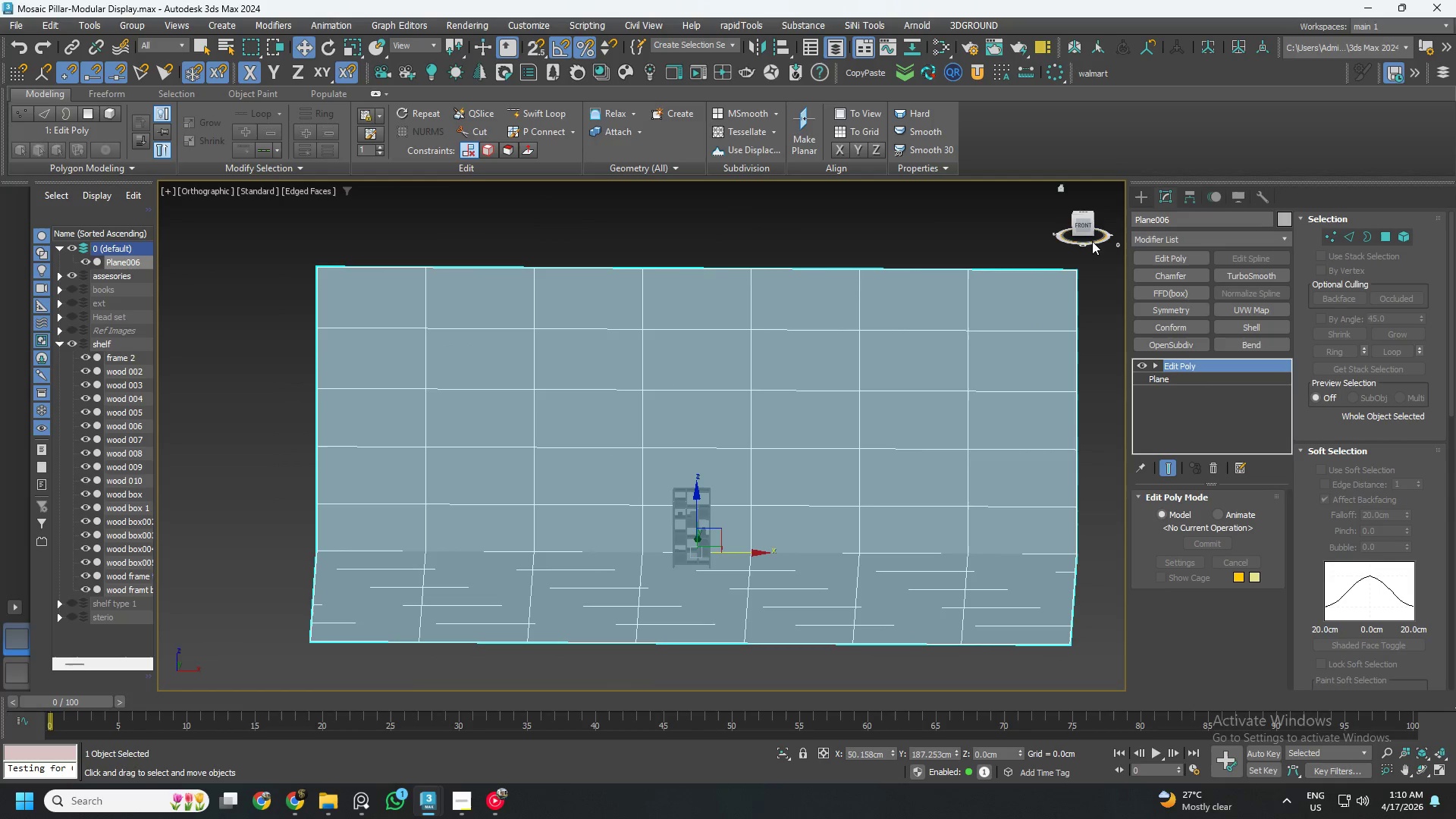 
left_click([1085, 228])
 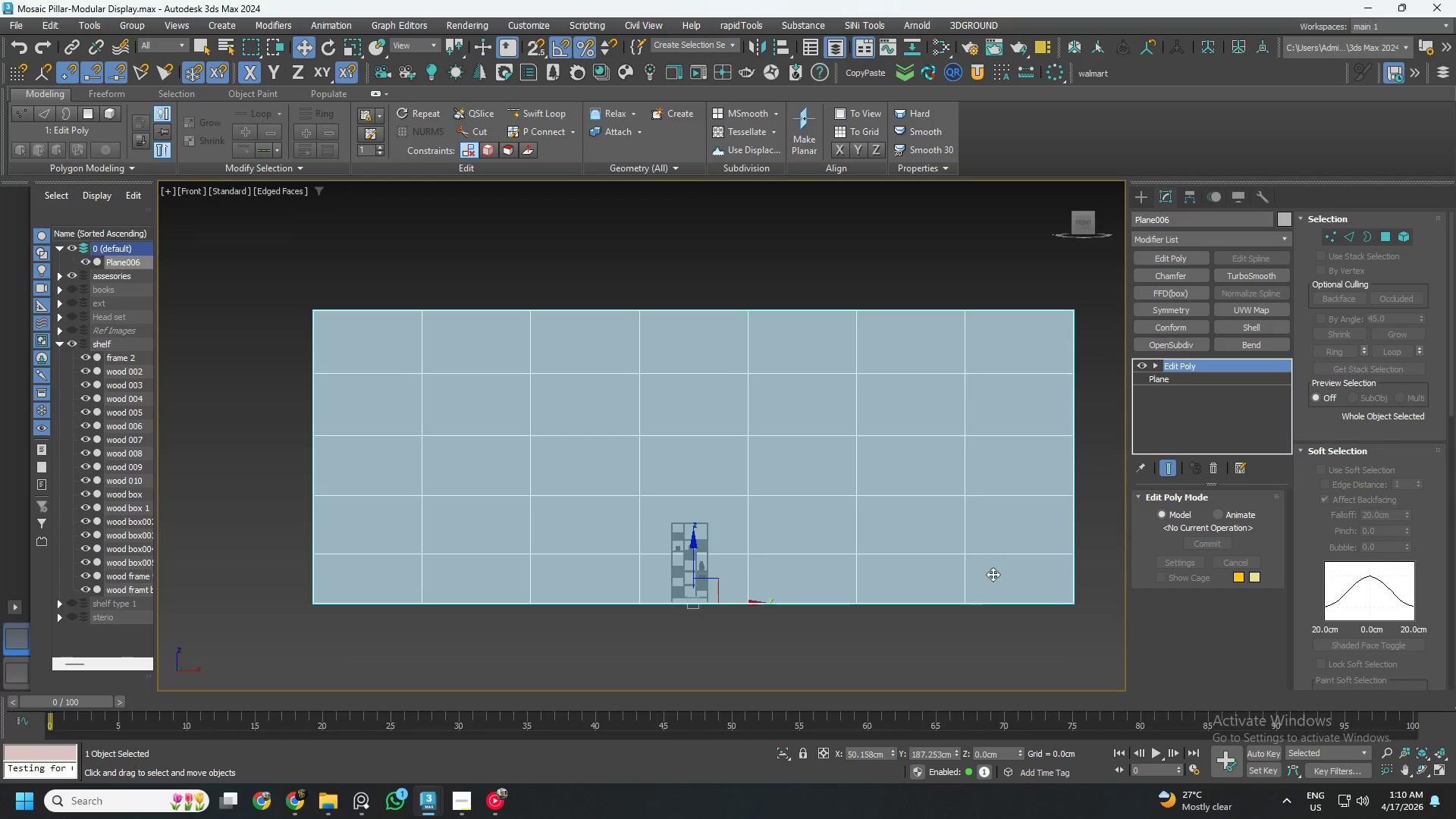 
key(Alt+AltLeft)
 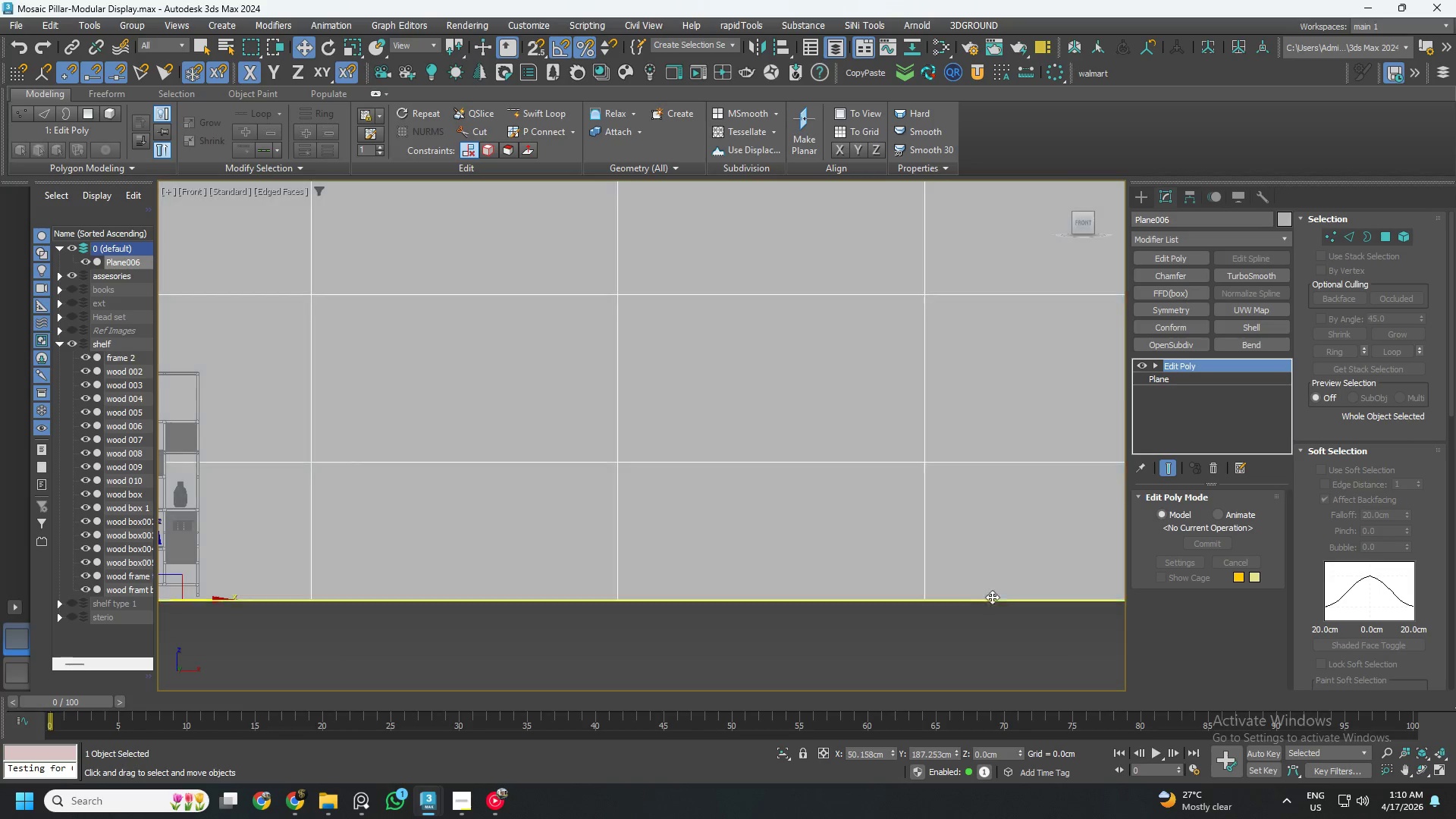 
key(Alt+1)
 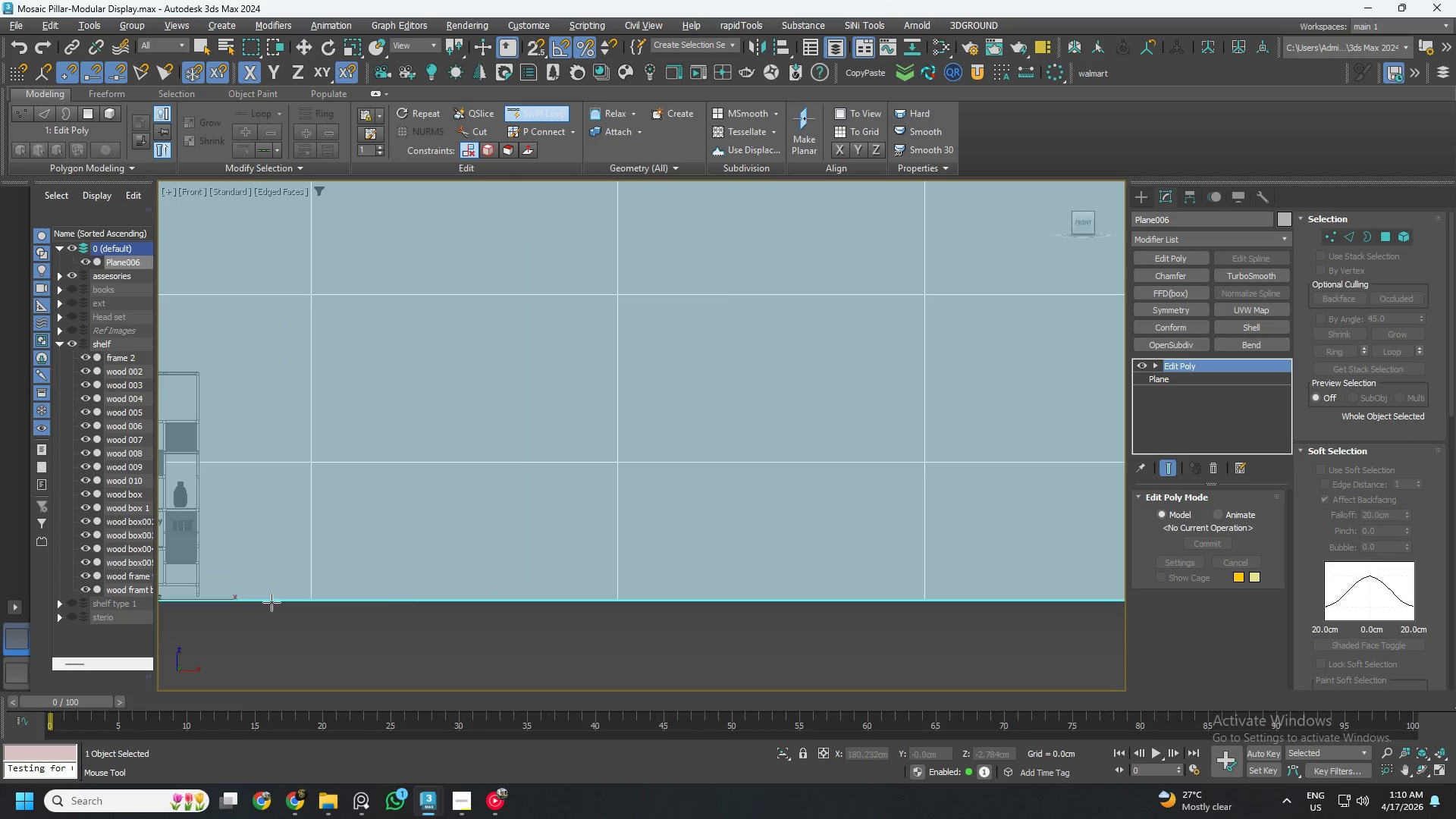 
scroll: coordinate [992, 601], scroll_direction: up, amount: 3.0
 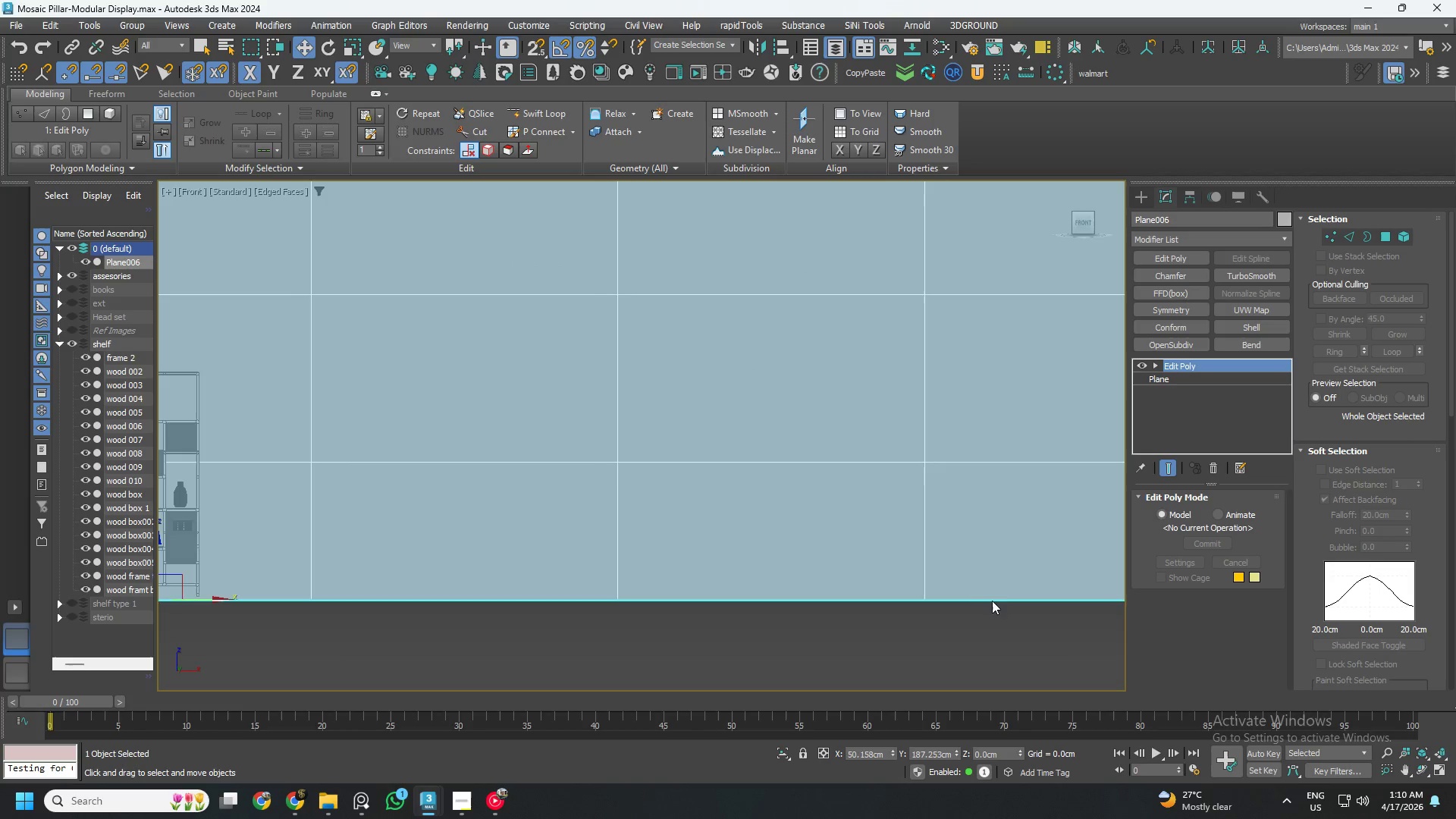 
wait(5.25)
 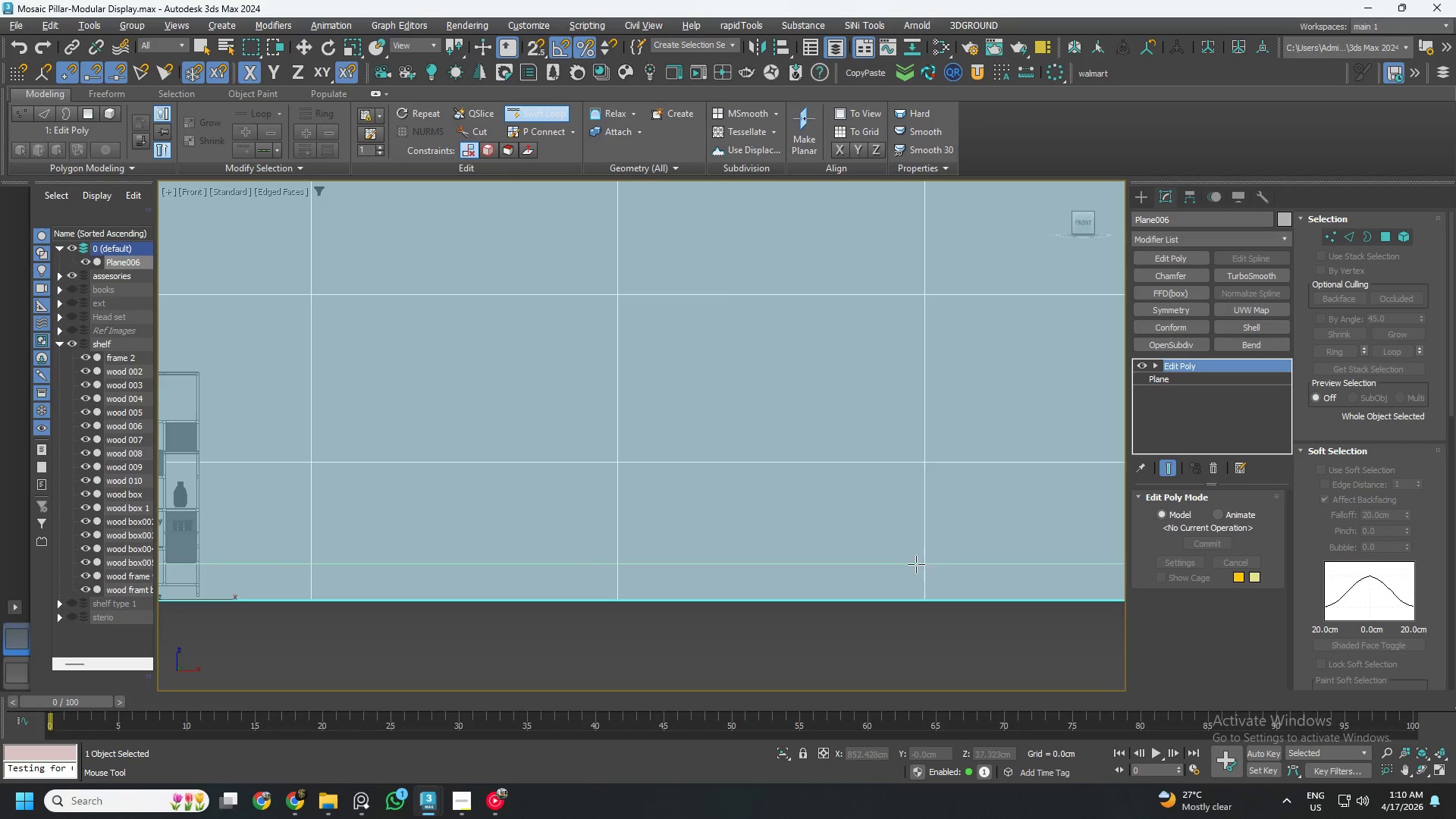 
scroll: coordinate [649, 553], scroll_direction: up, amount: 6.0
 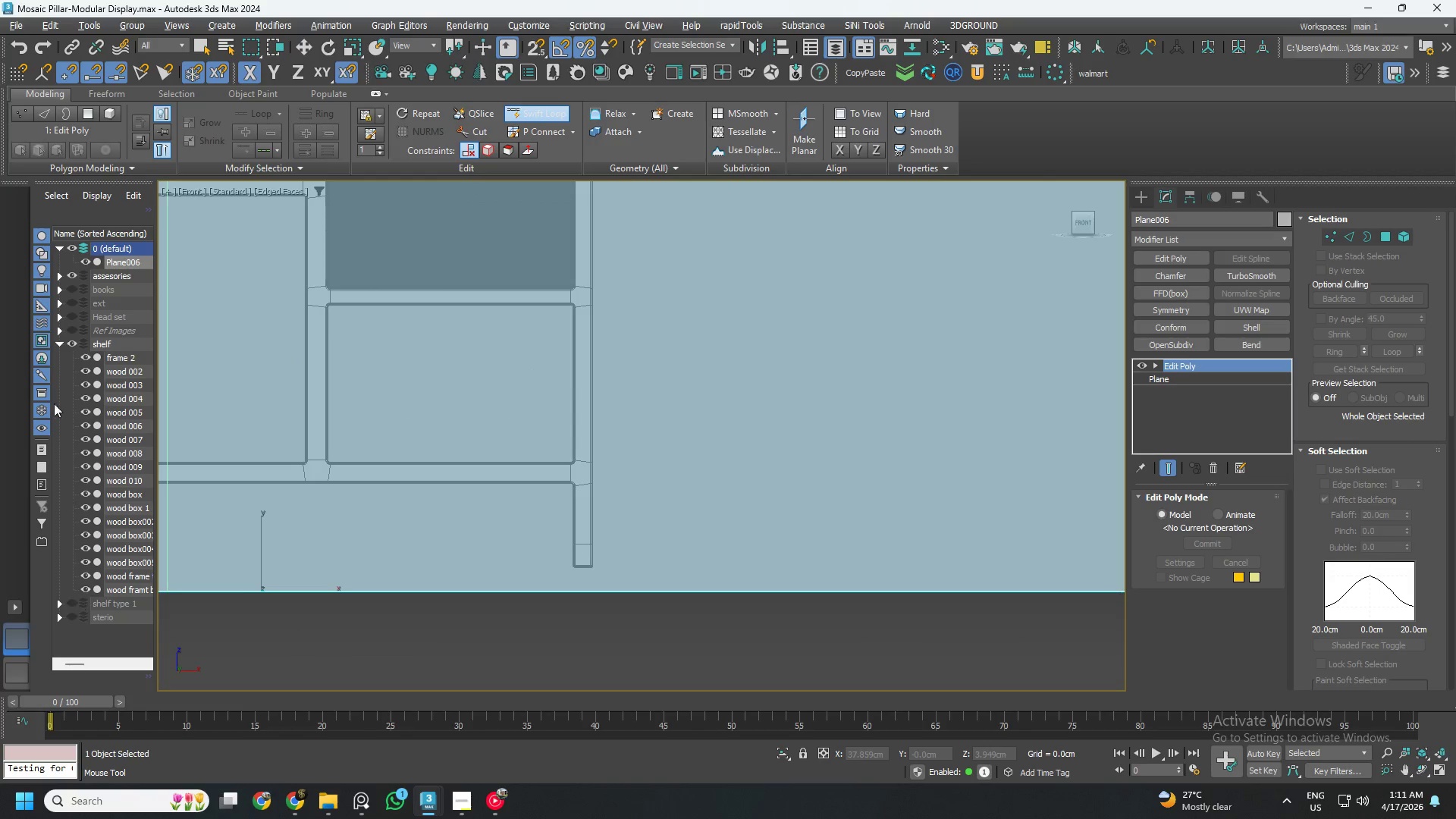 
left_click([70, 329])
 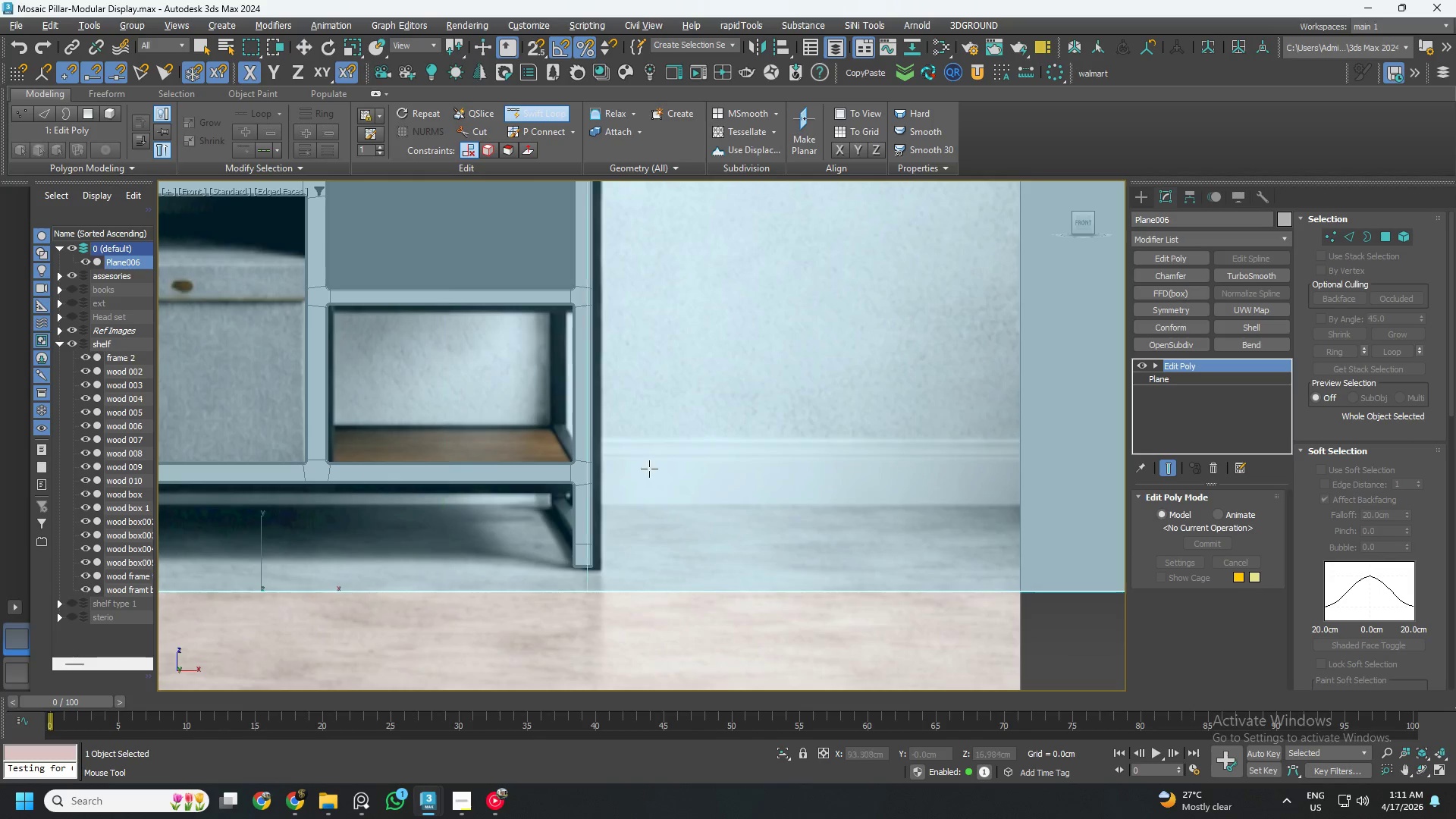 
scroll: coordinate [819, 463], scroll_direction: down, amount: 2.0
 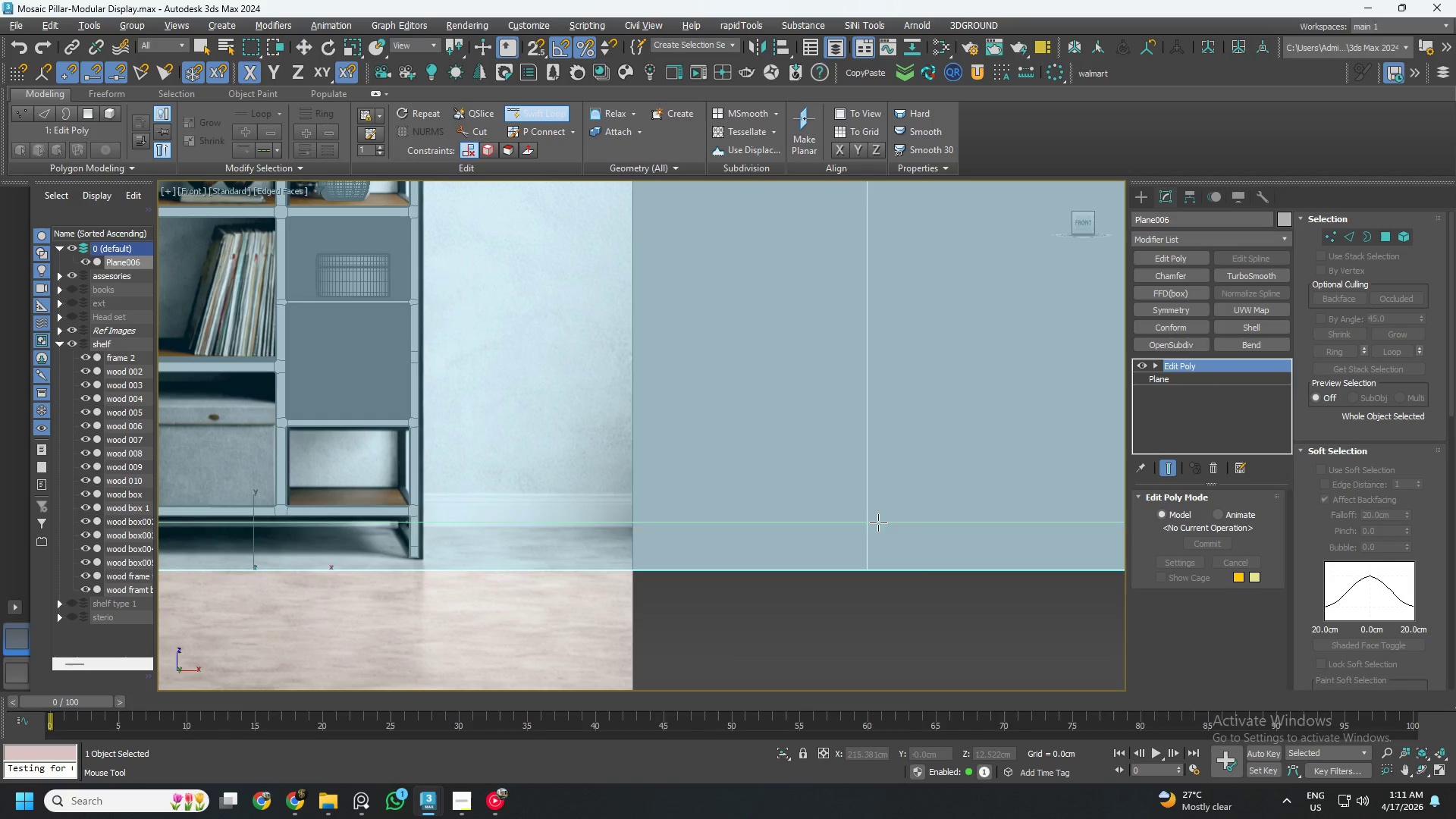 
wait(14.23)
 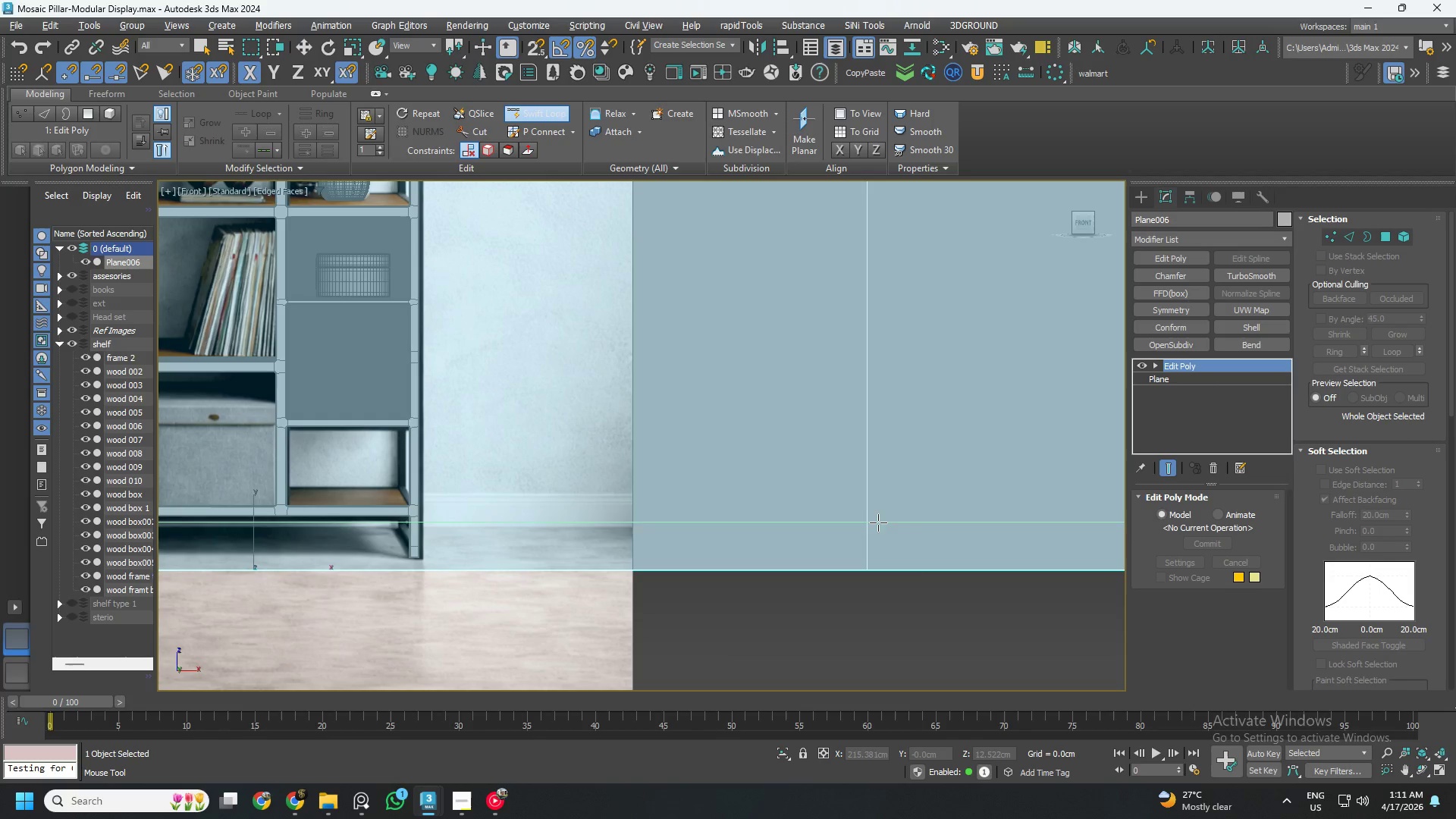 
left_click([882, 529])
 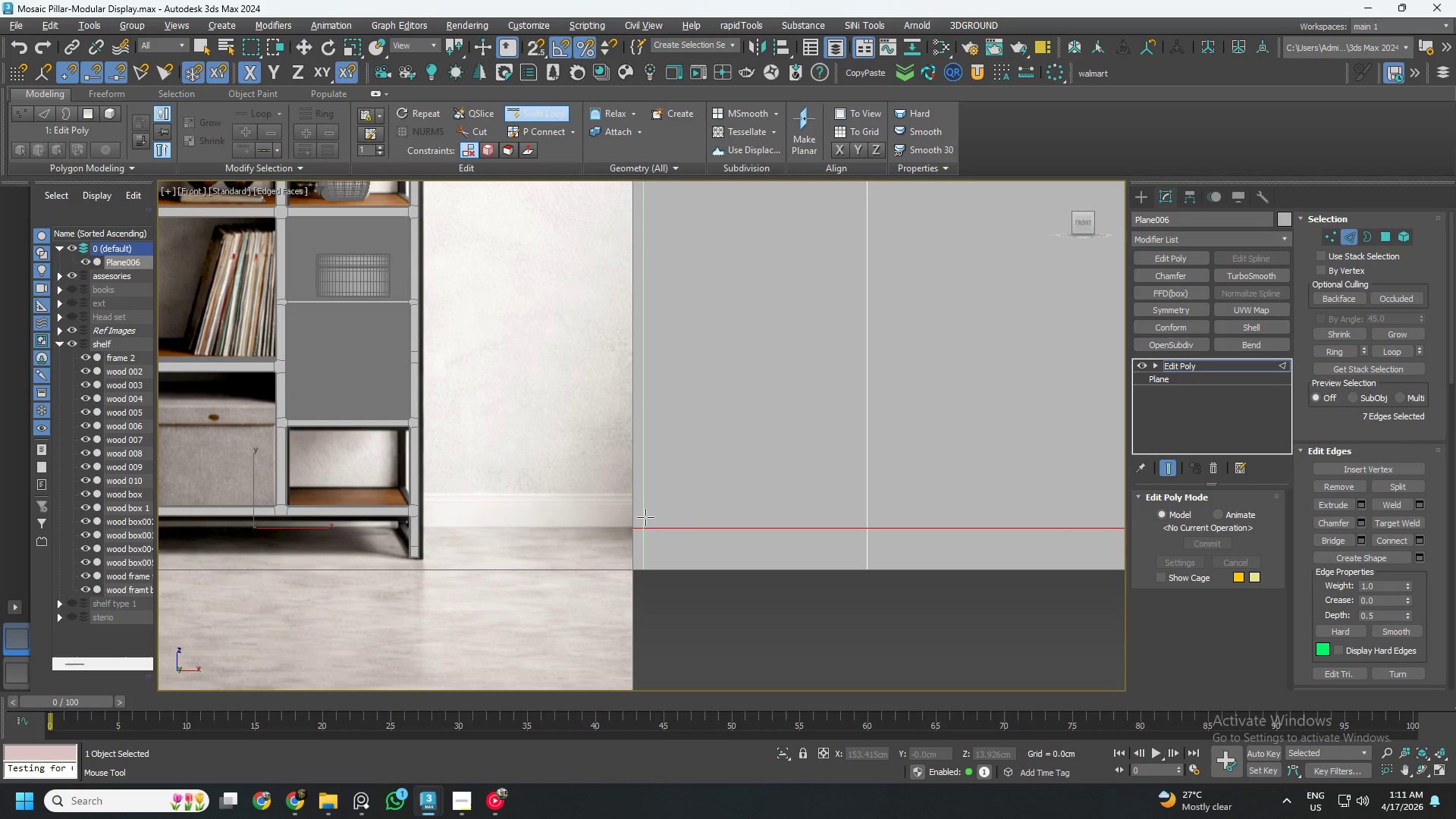 
scroll: coordinate [630, 497], scroll_direction: up, amount: 5.0
 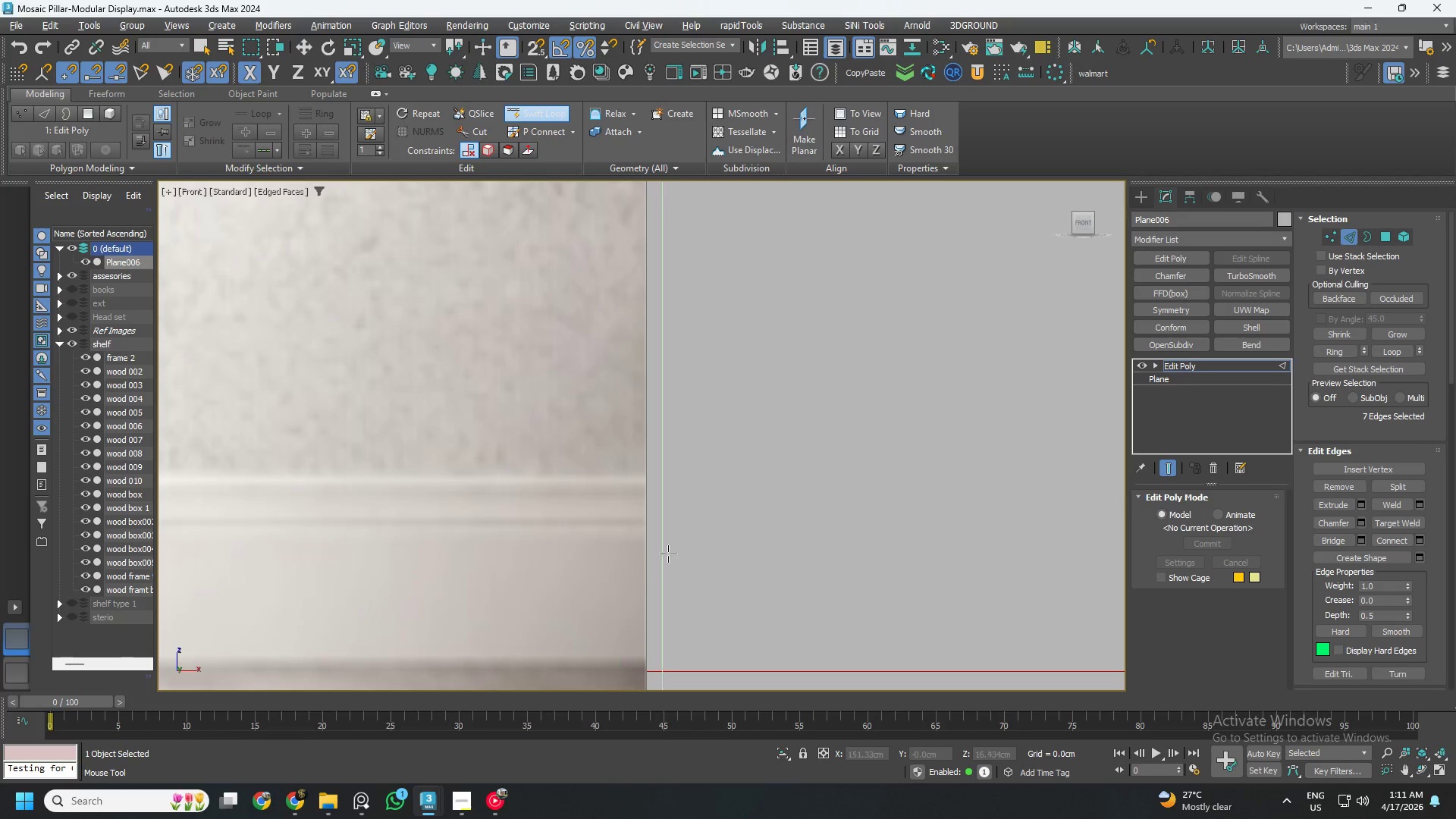 
scroll: coordinate [645, 534], scroll_direction: down, amount: 3.0
 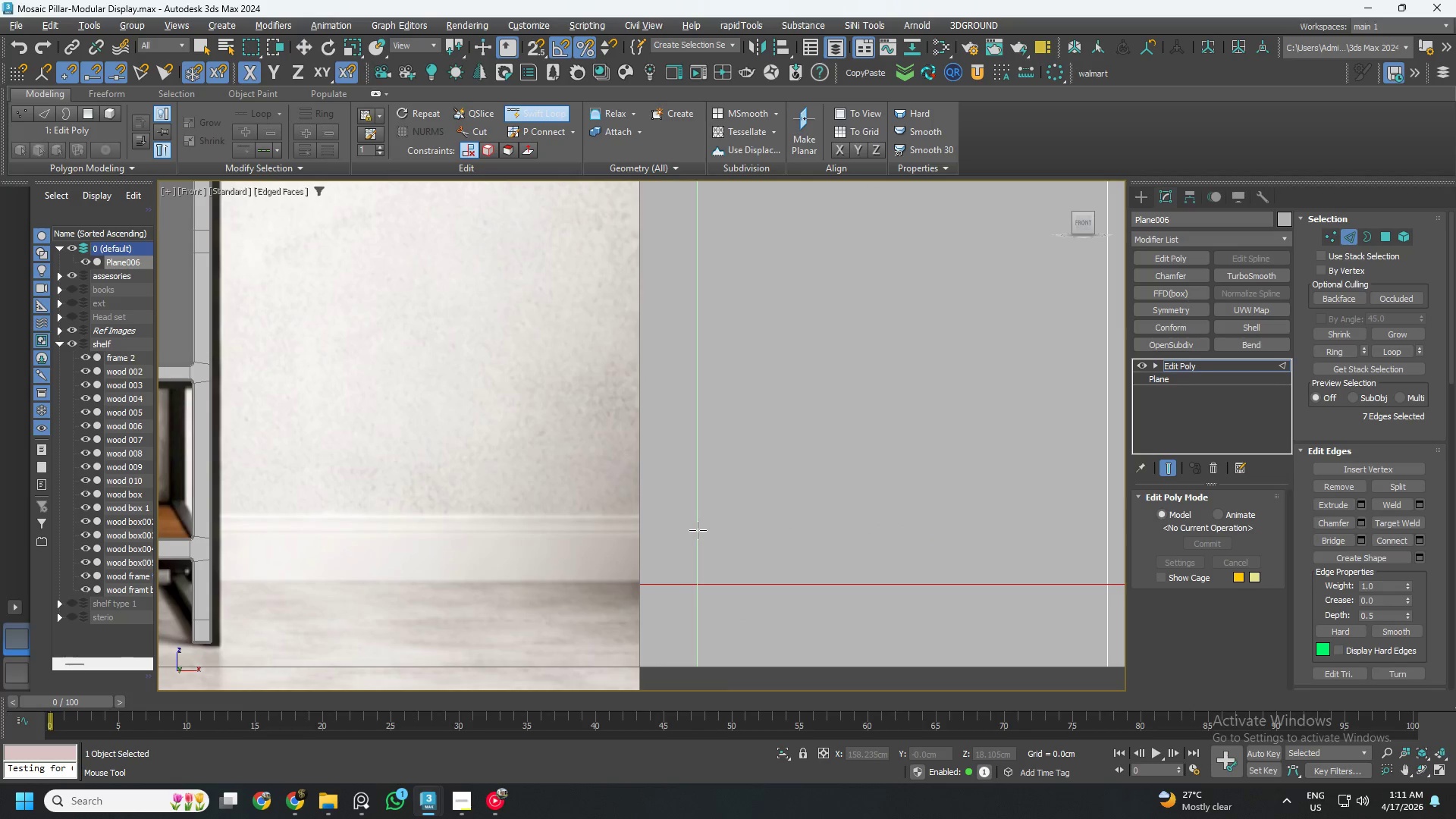 
right_click([698, 530])
 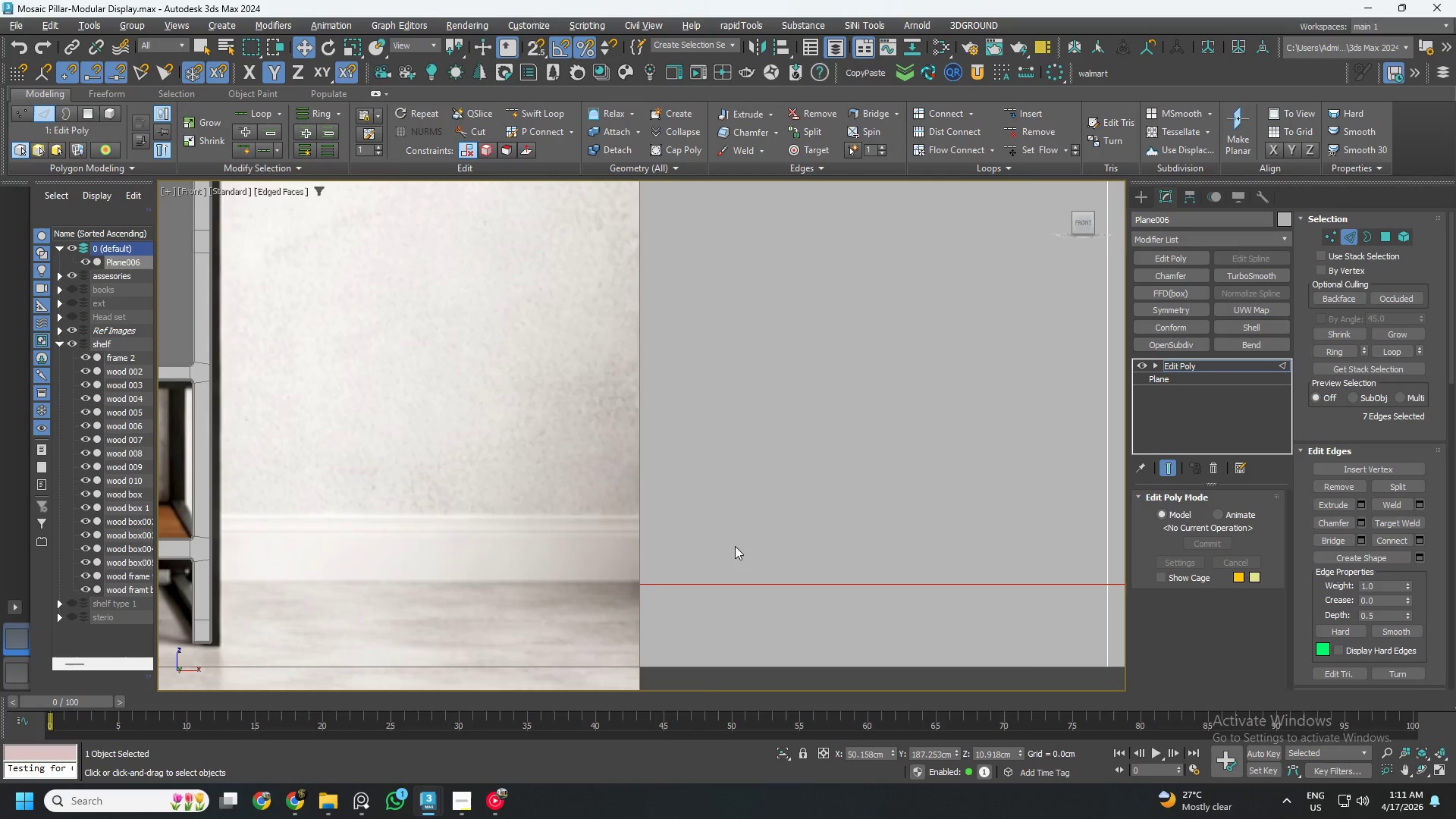 
scroll: coordinate [844, 558], scroll_direction: down, amount: 2.0
 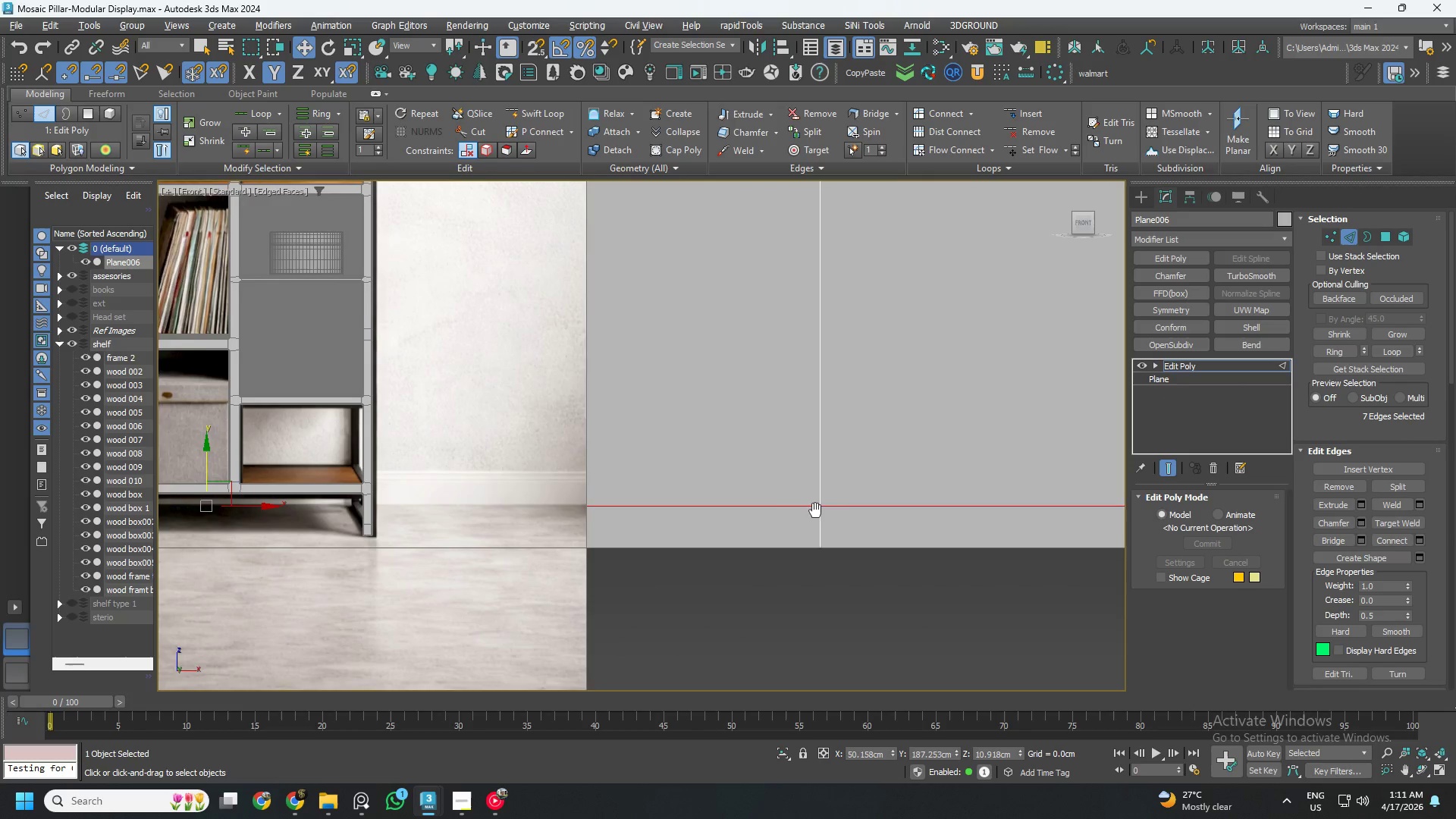 
scroll: coordinate [755, 522], scroll_direction: up, amount: 2.0
 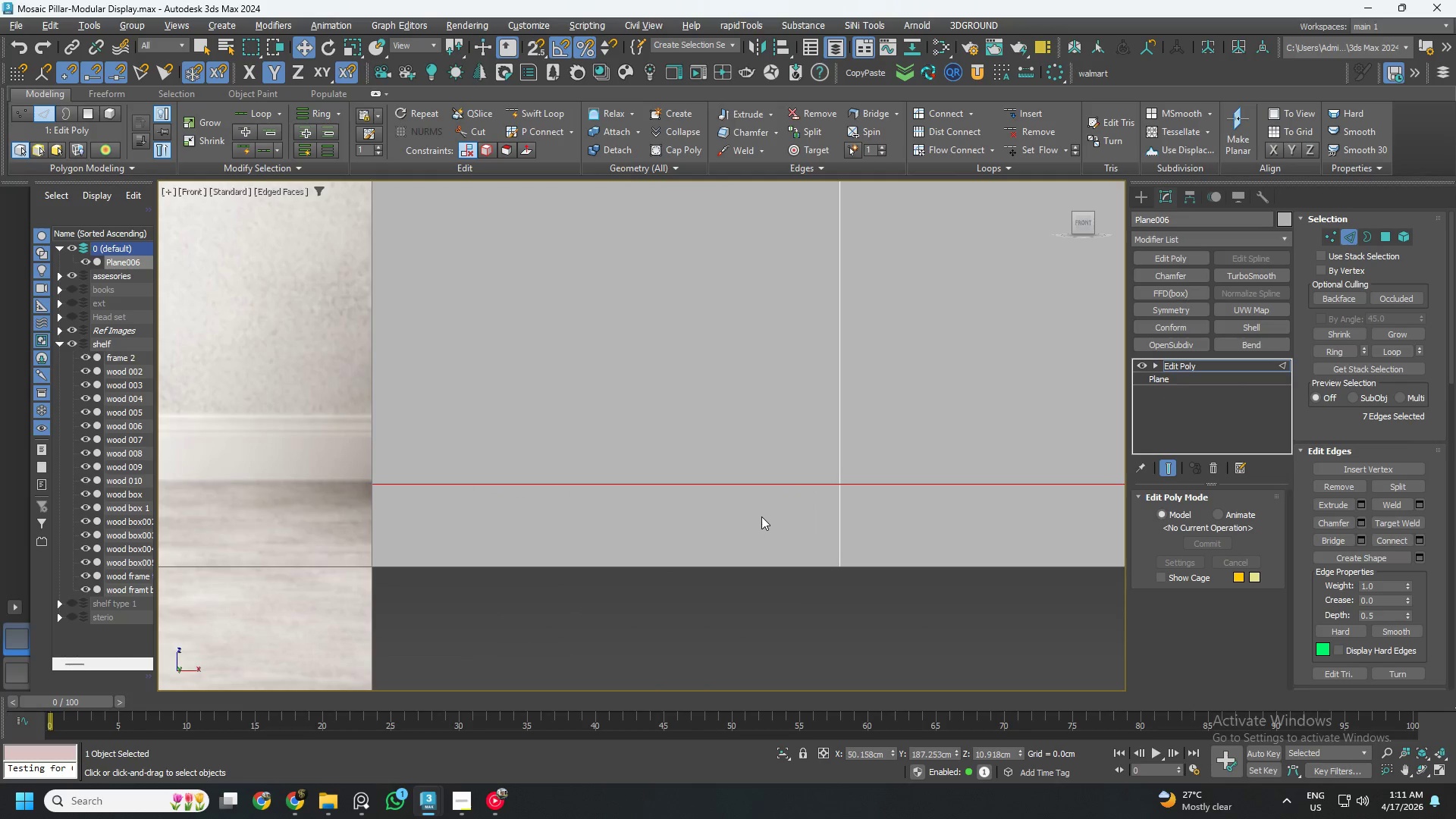 
scroll: coordinate [761, 516], scroll_direction: down, amount: 2.0
 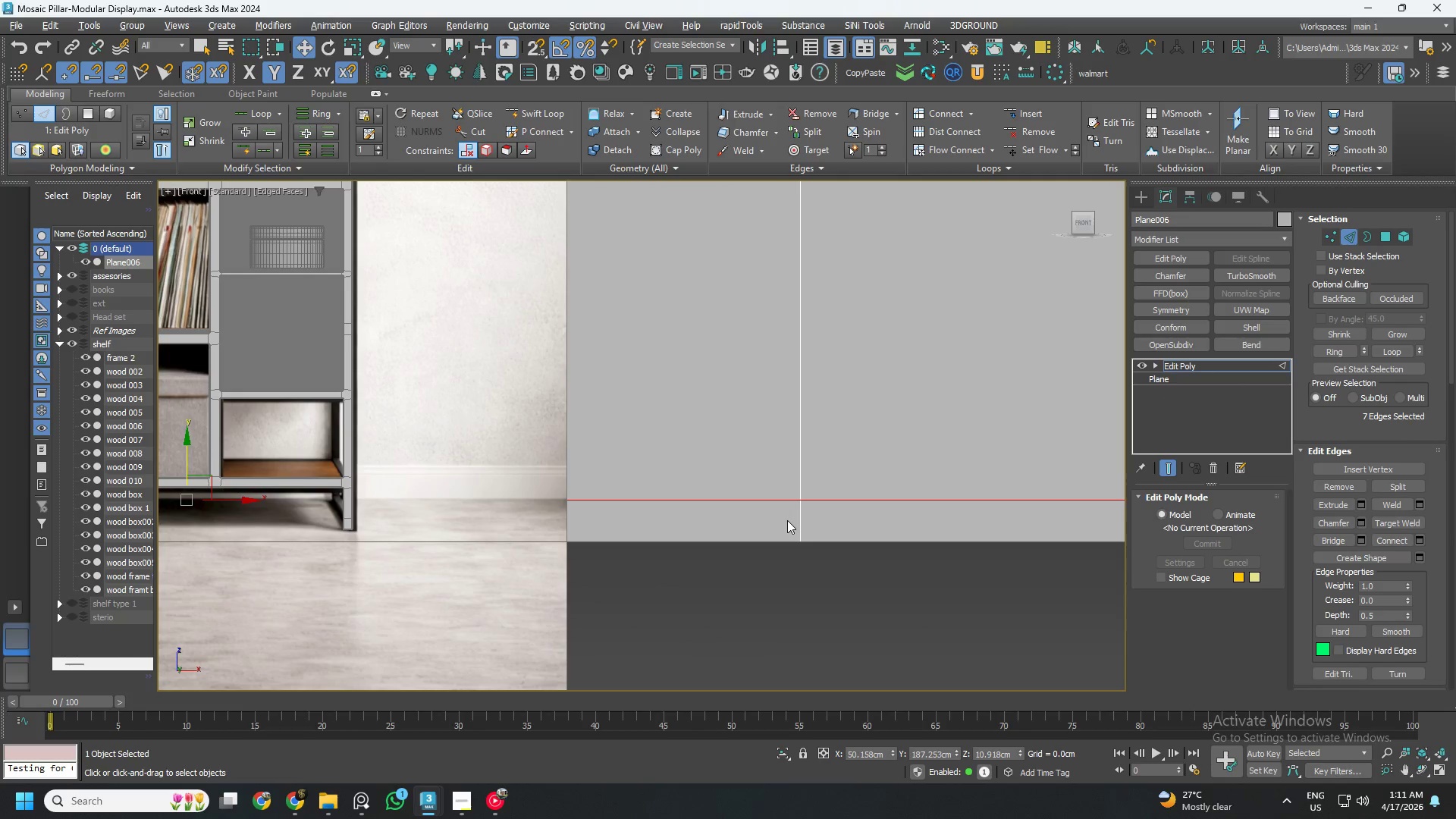 
wait(8.18)
 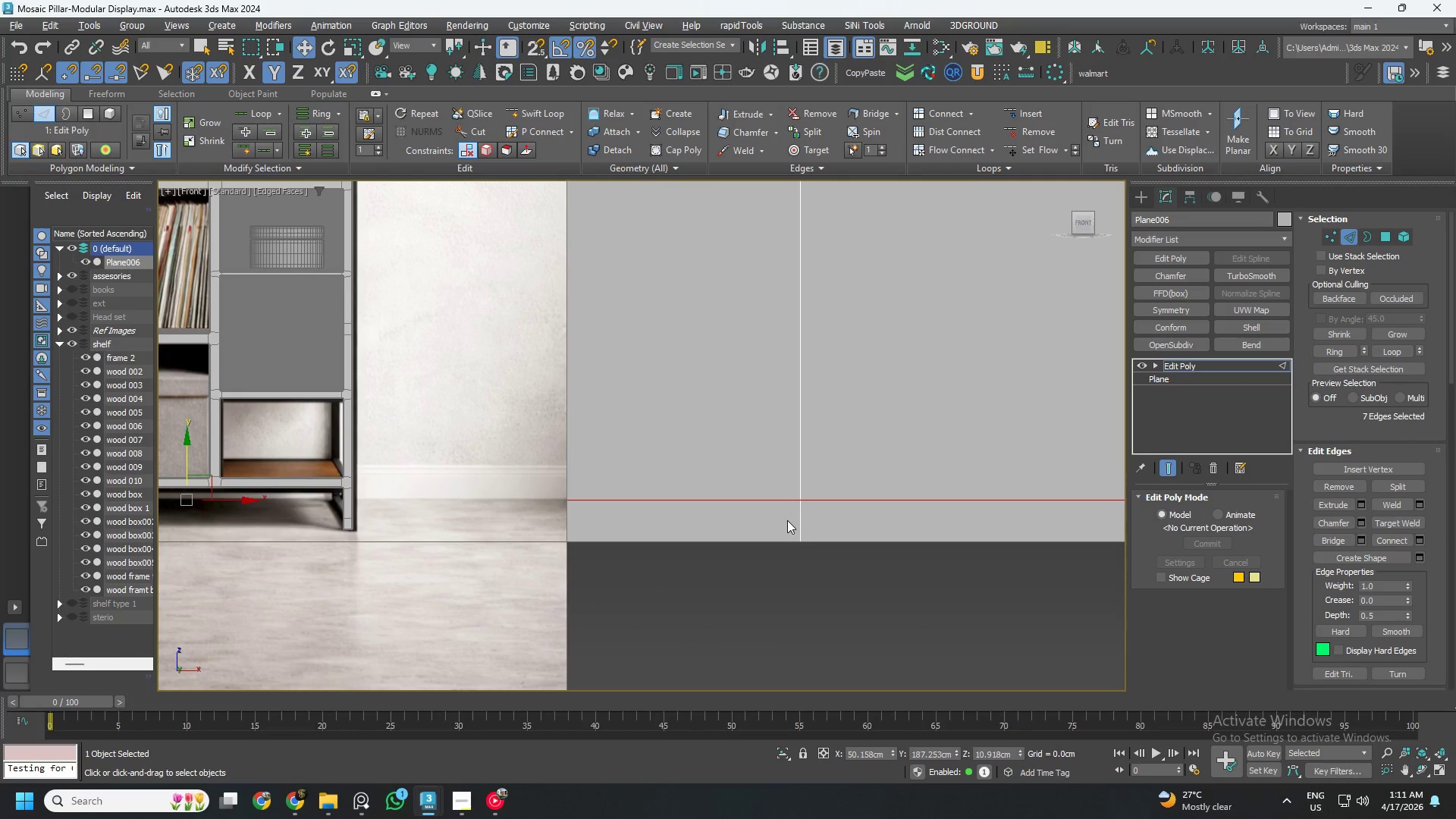 
key(4)
 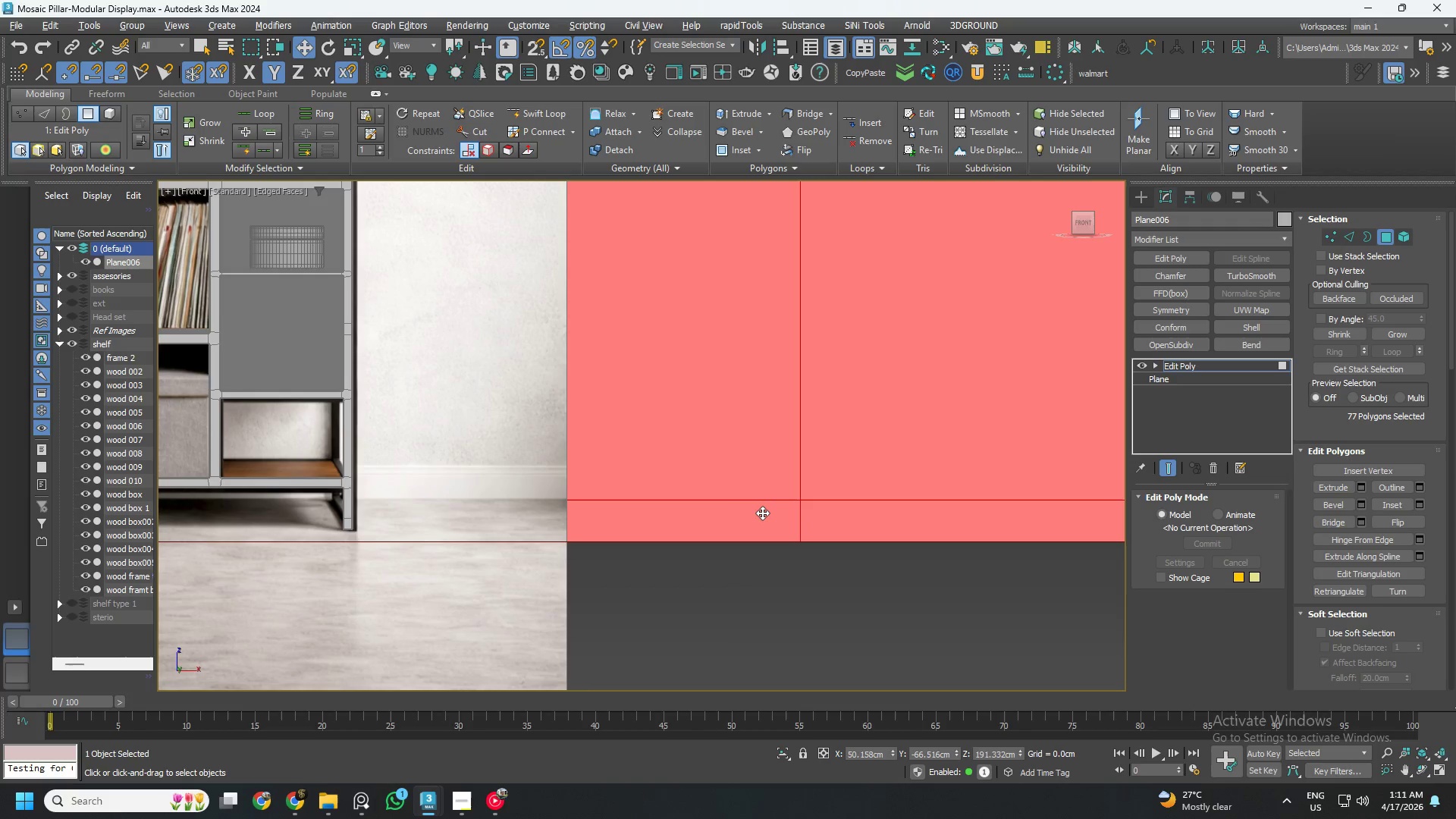 
left_click([762, 513])
 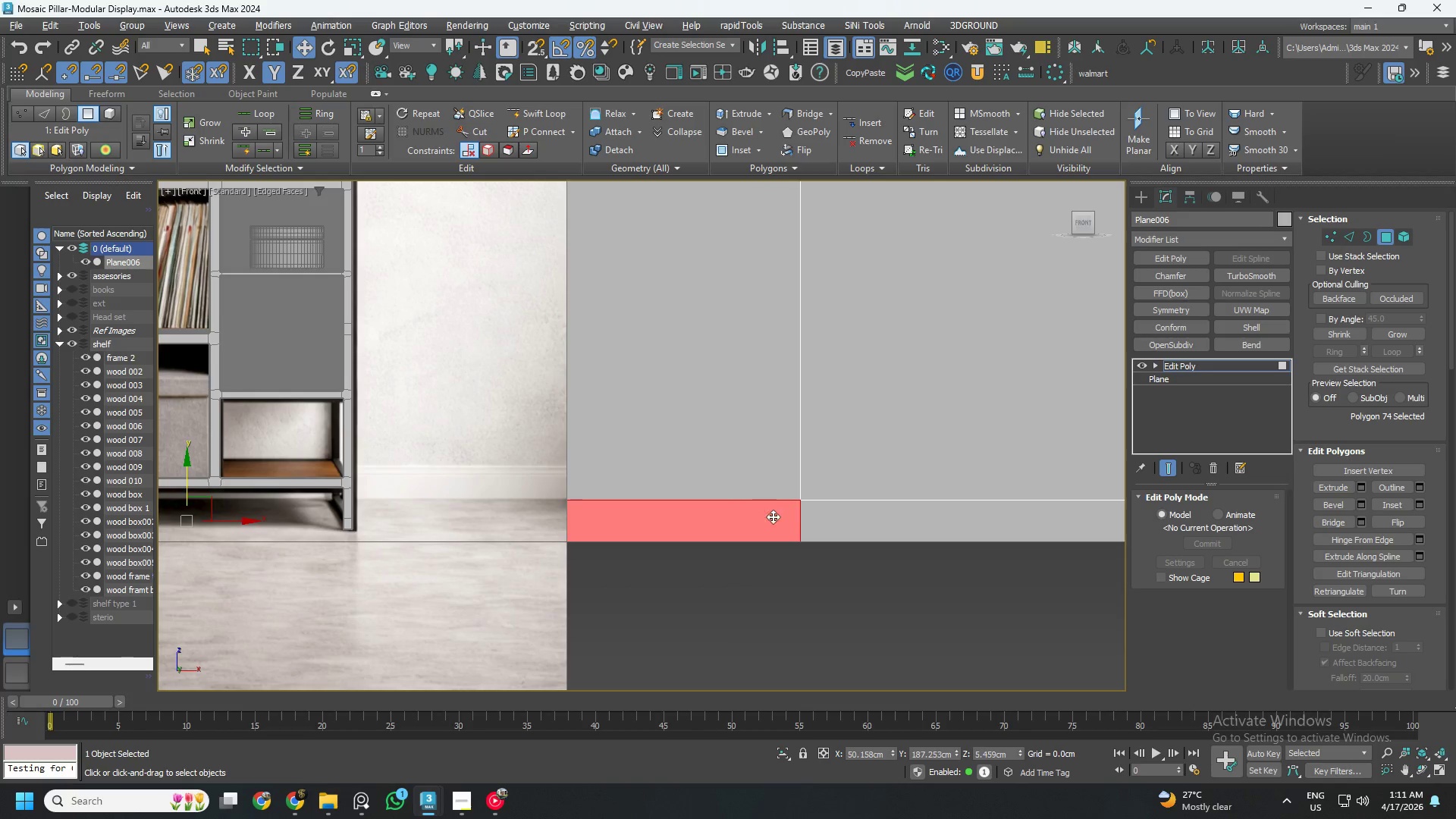 
hold_key(key=ControlLeft, duration=0.67)
double_click([841, 525])
 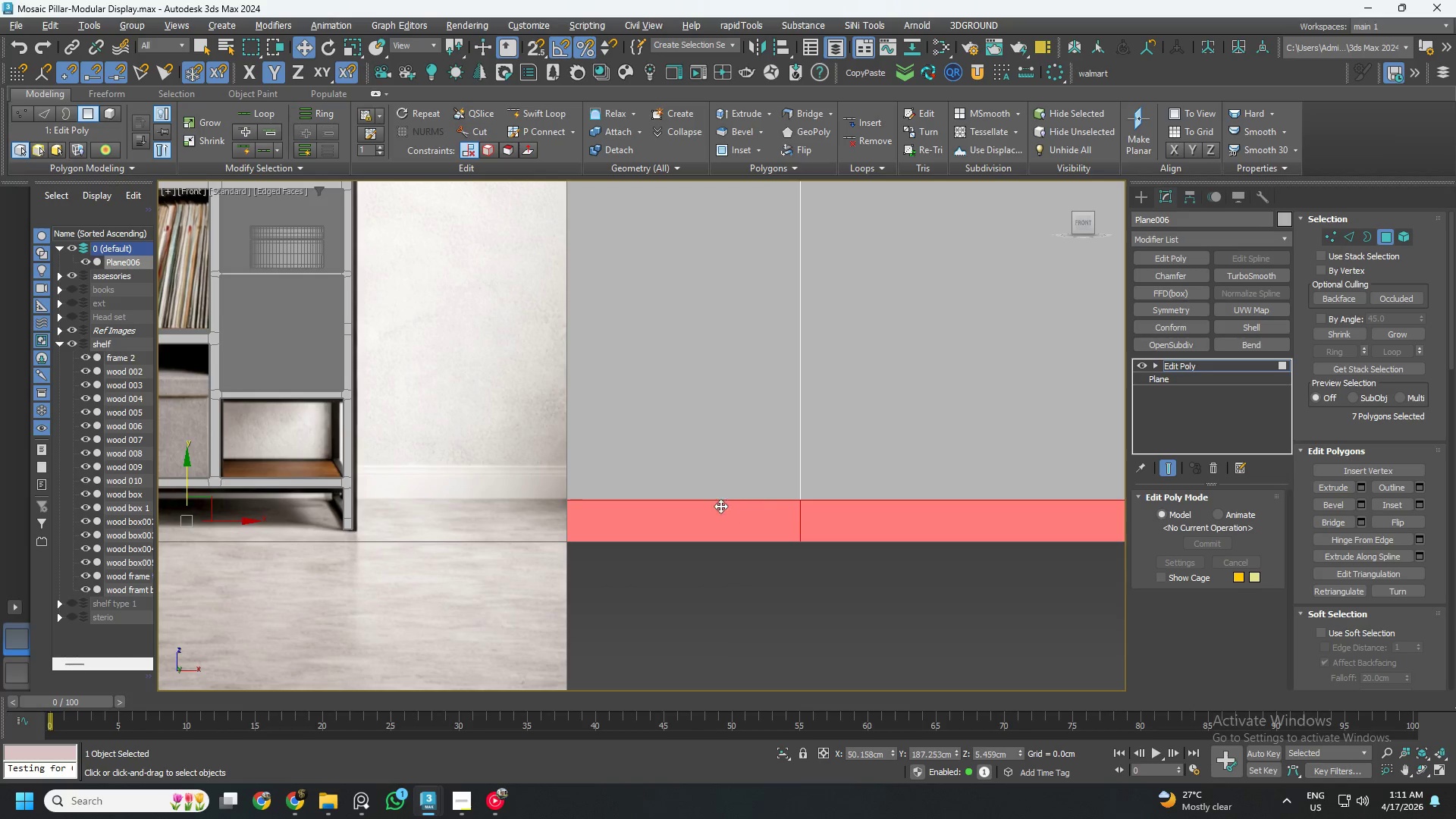 
scroll: coordinate [714, 504], scroll_direction: down, amount: 1.0
 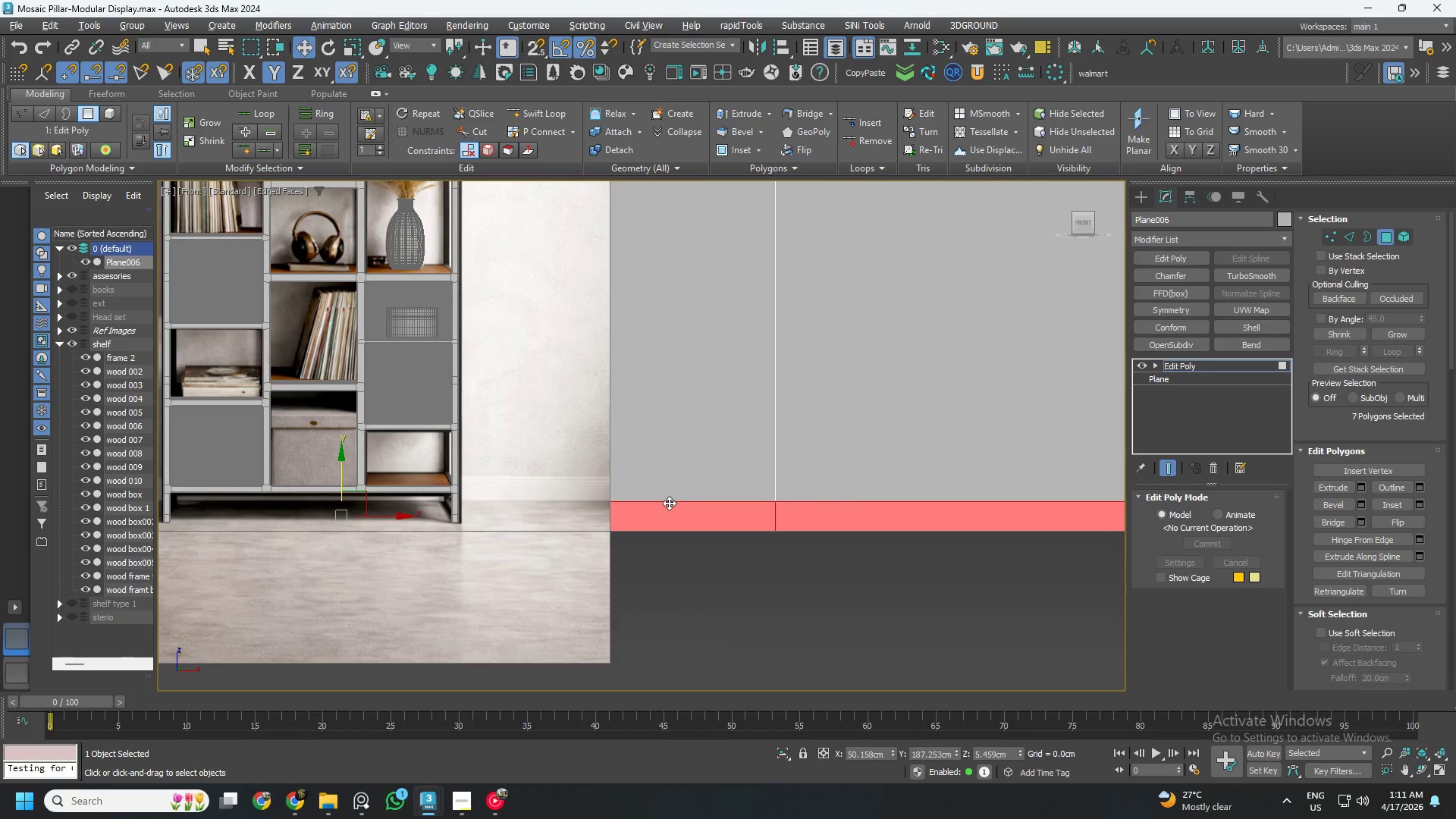 
scroll: coordinate [595, 484], scroll_direction: up, amount: 6.0
 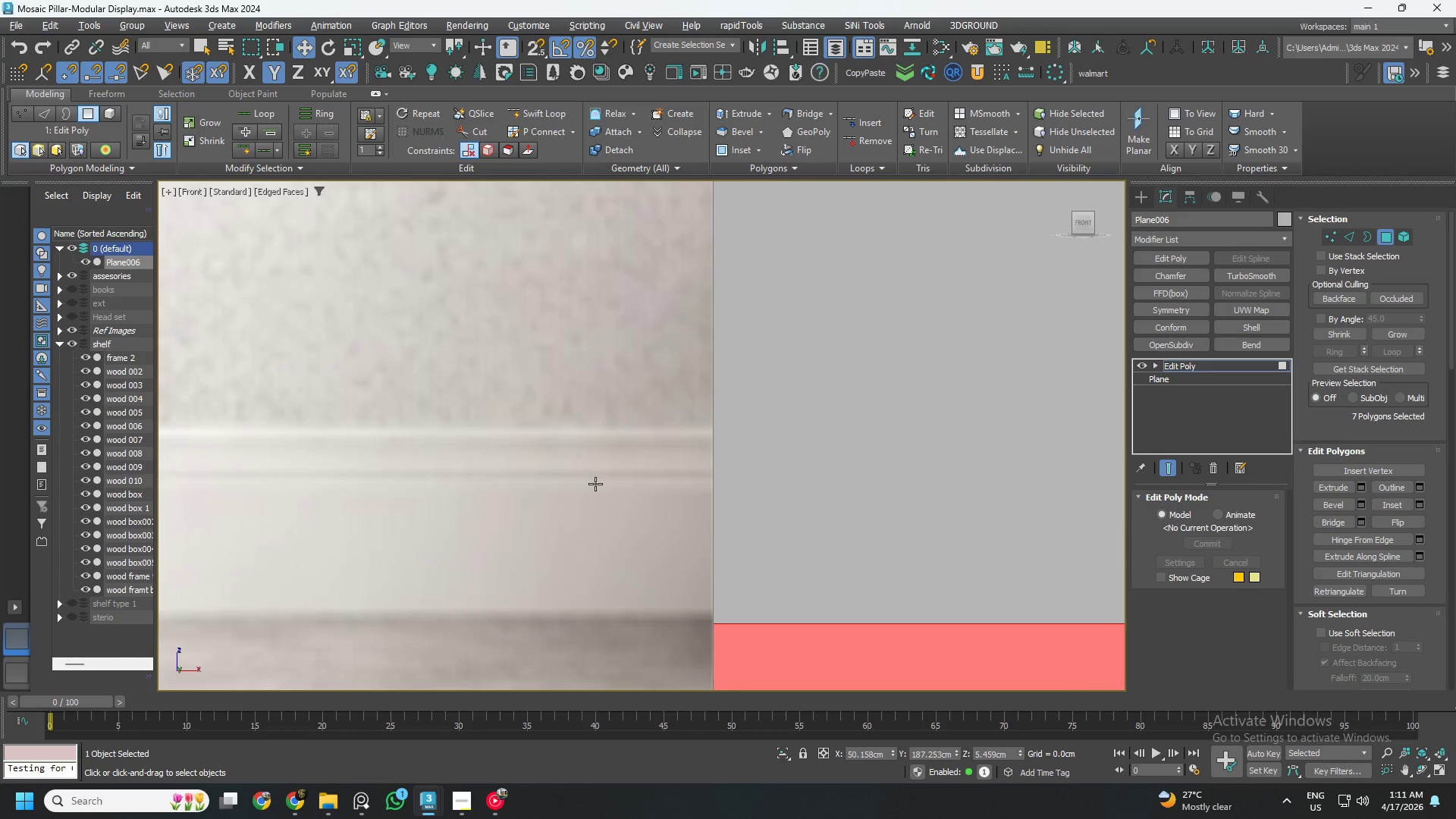 
scroll: coordinate [892, 490], scroll_direction: down, amount: 5.0
 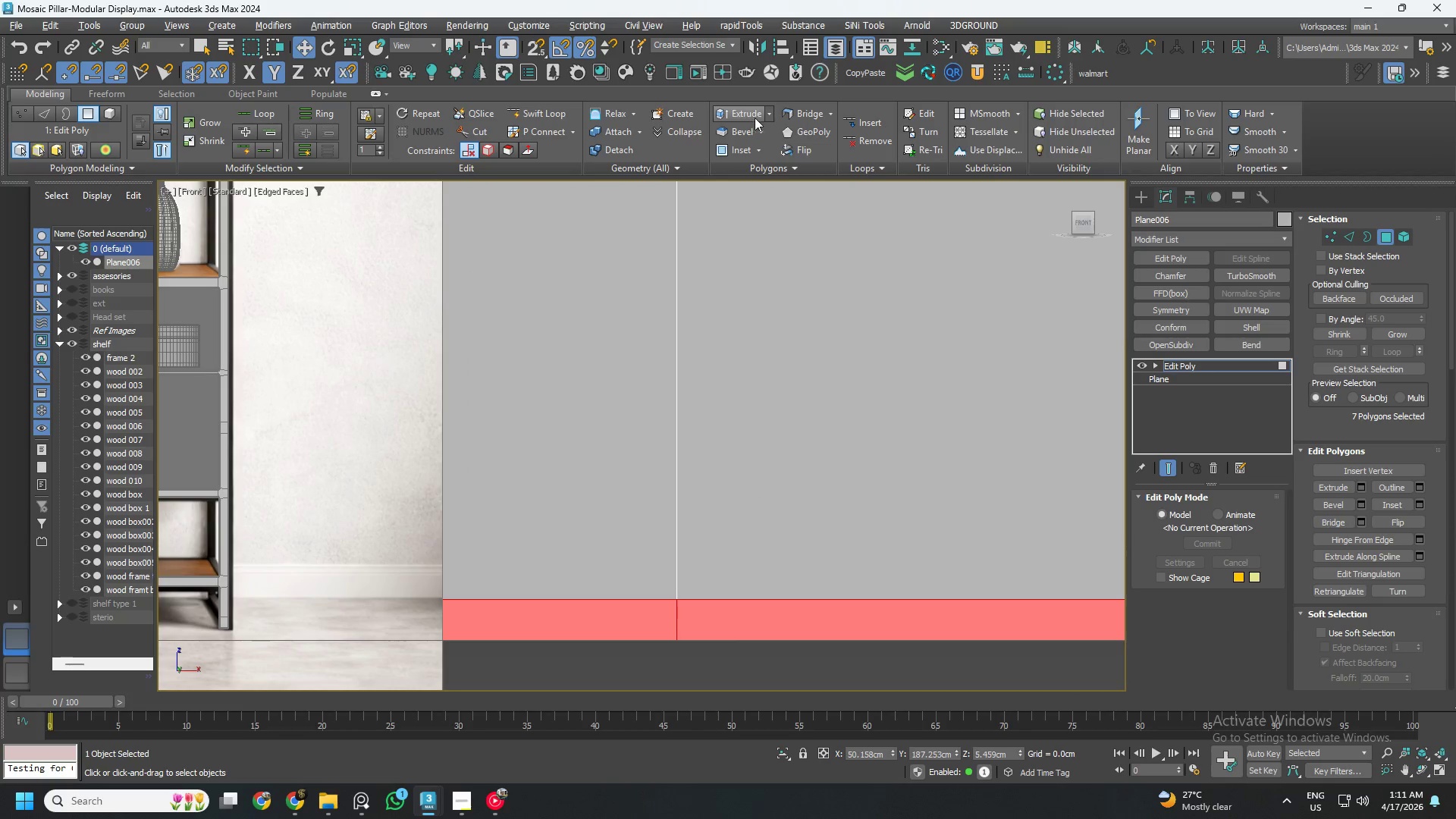 
left_click([769, 113])
 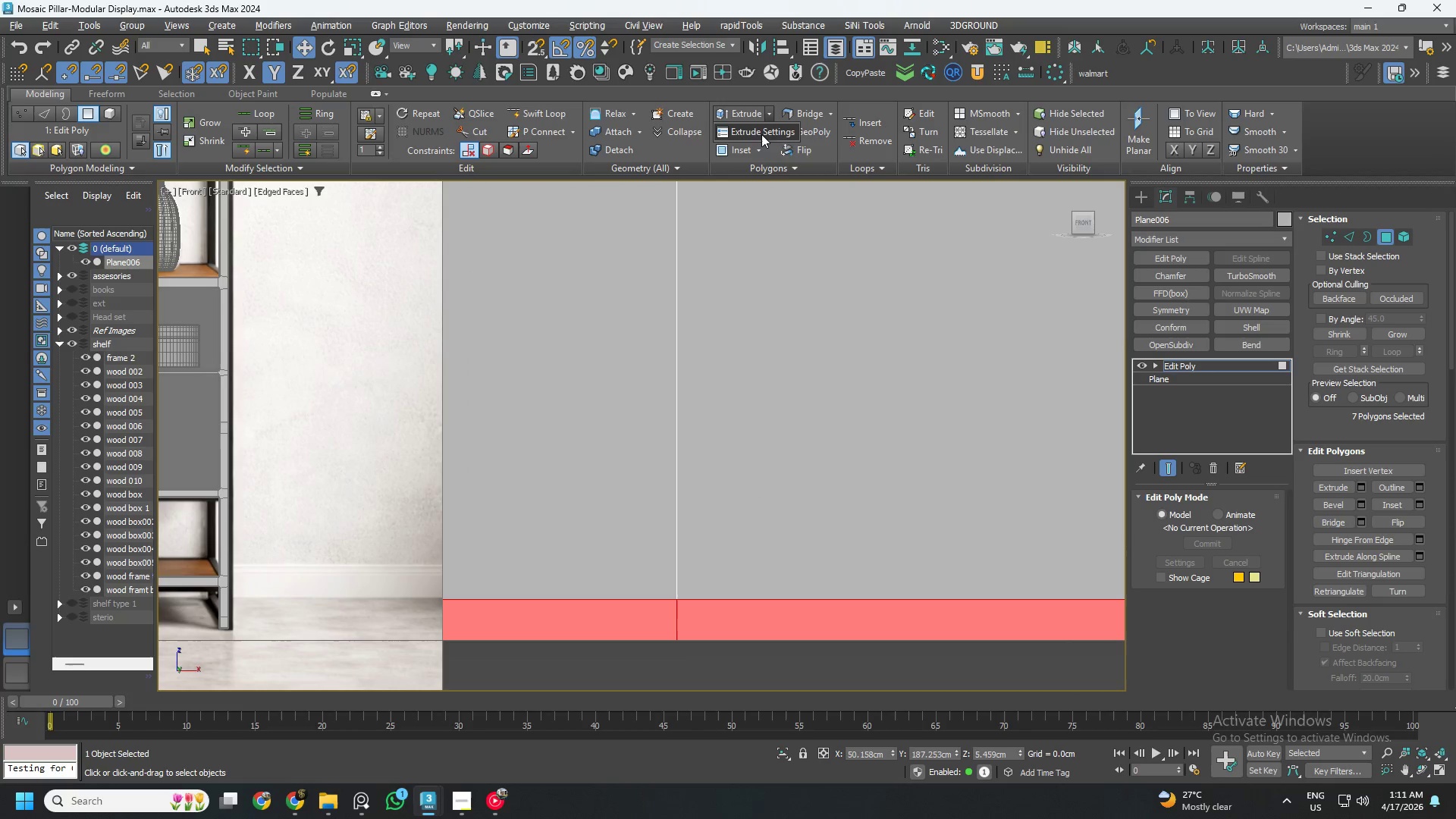 
left_click([761, 136])
 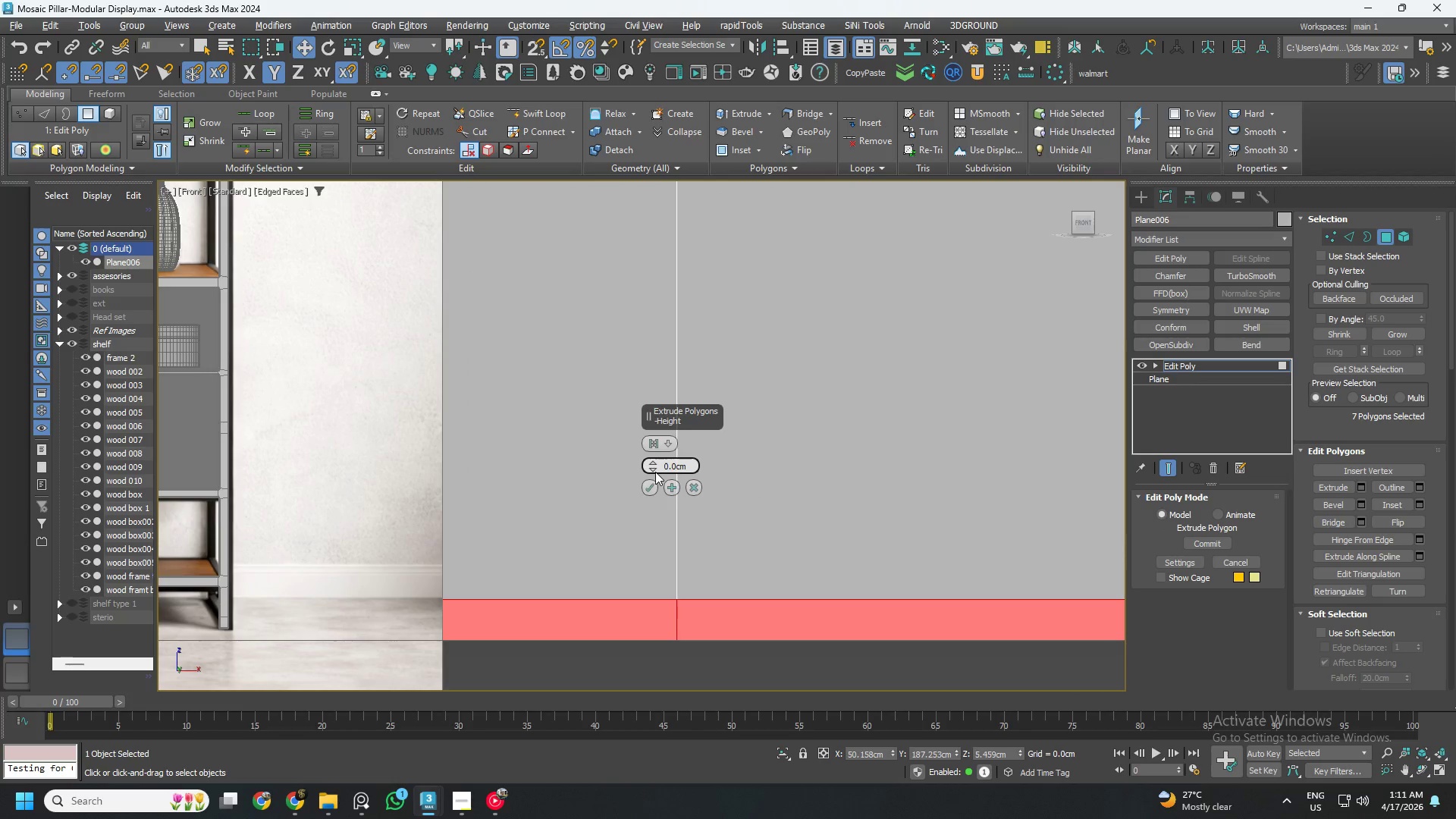 
left_click_drag(start_coordinate=[651, 466], to_coordinate=[648, 435])
 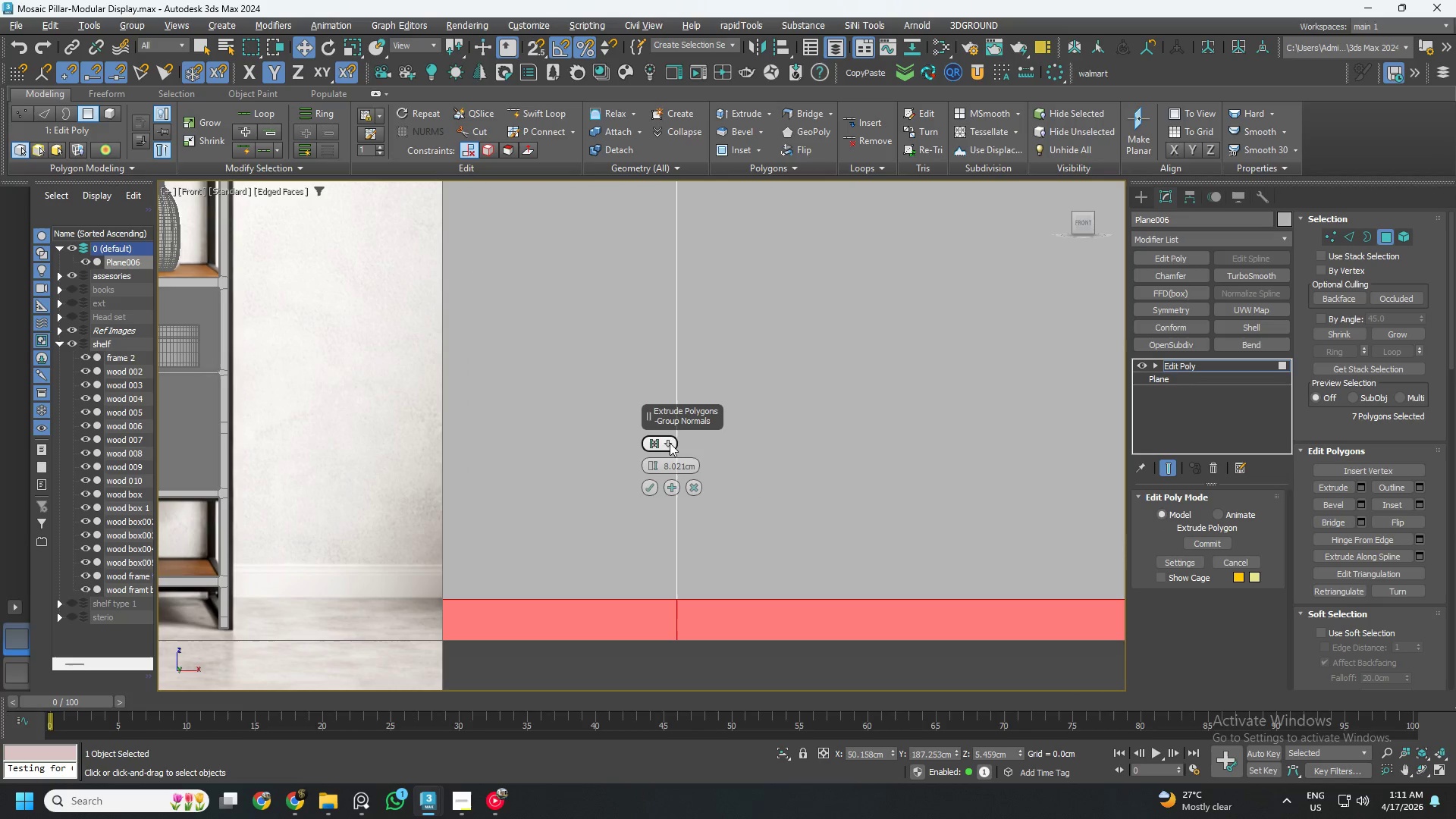 
left_click([670, 443])
 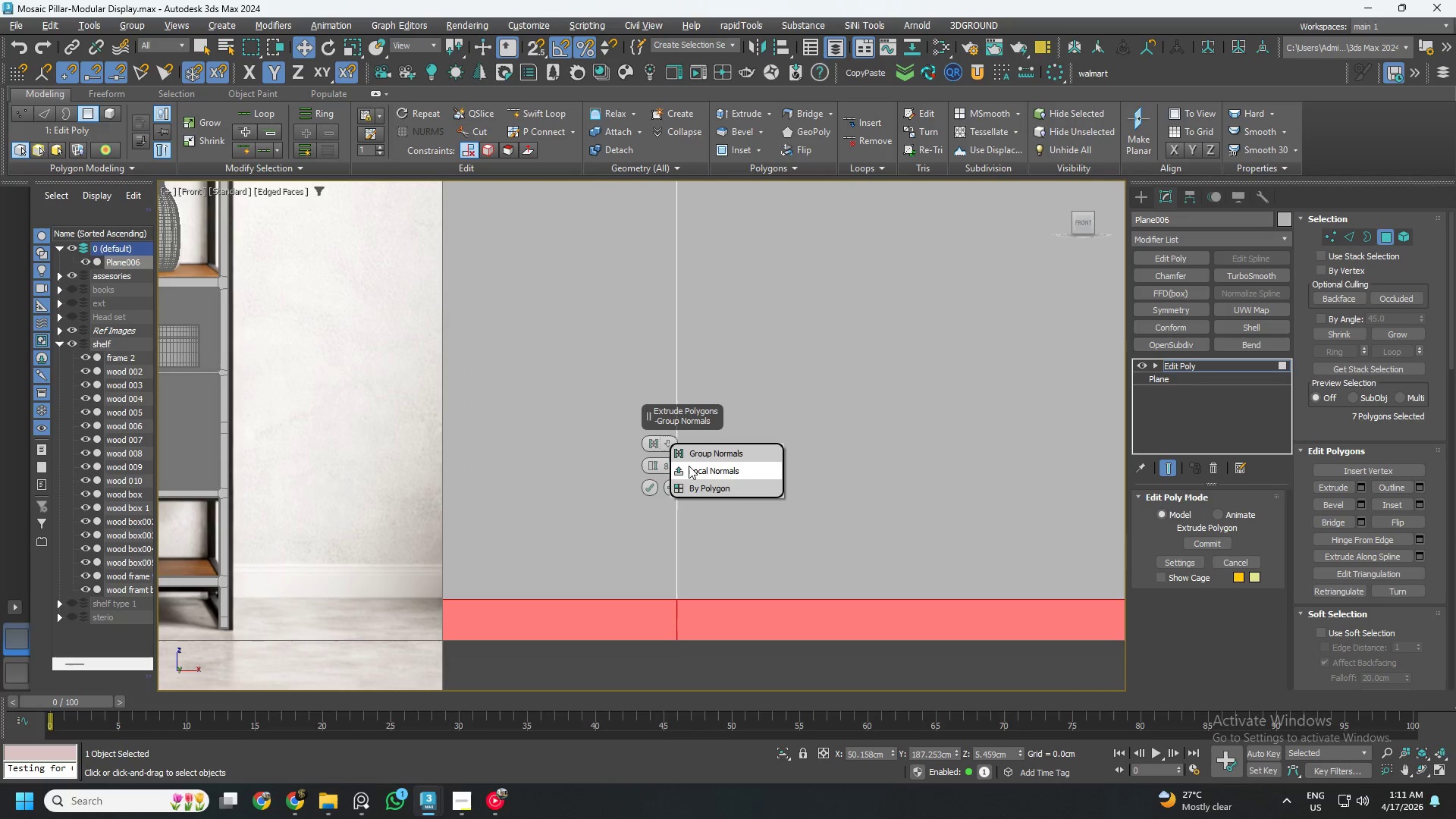 
left_click([690, 466])
 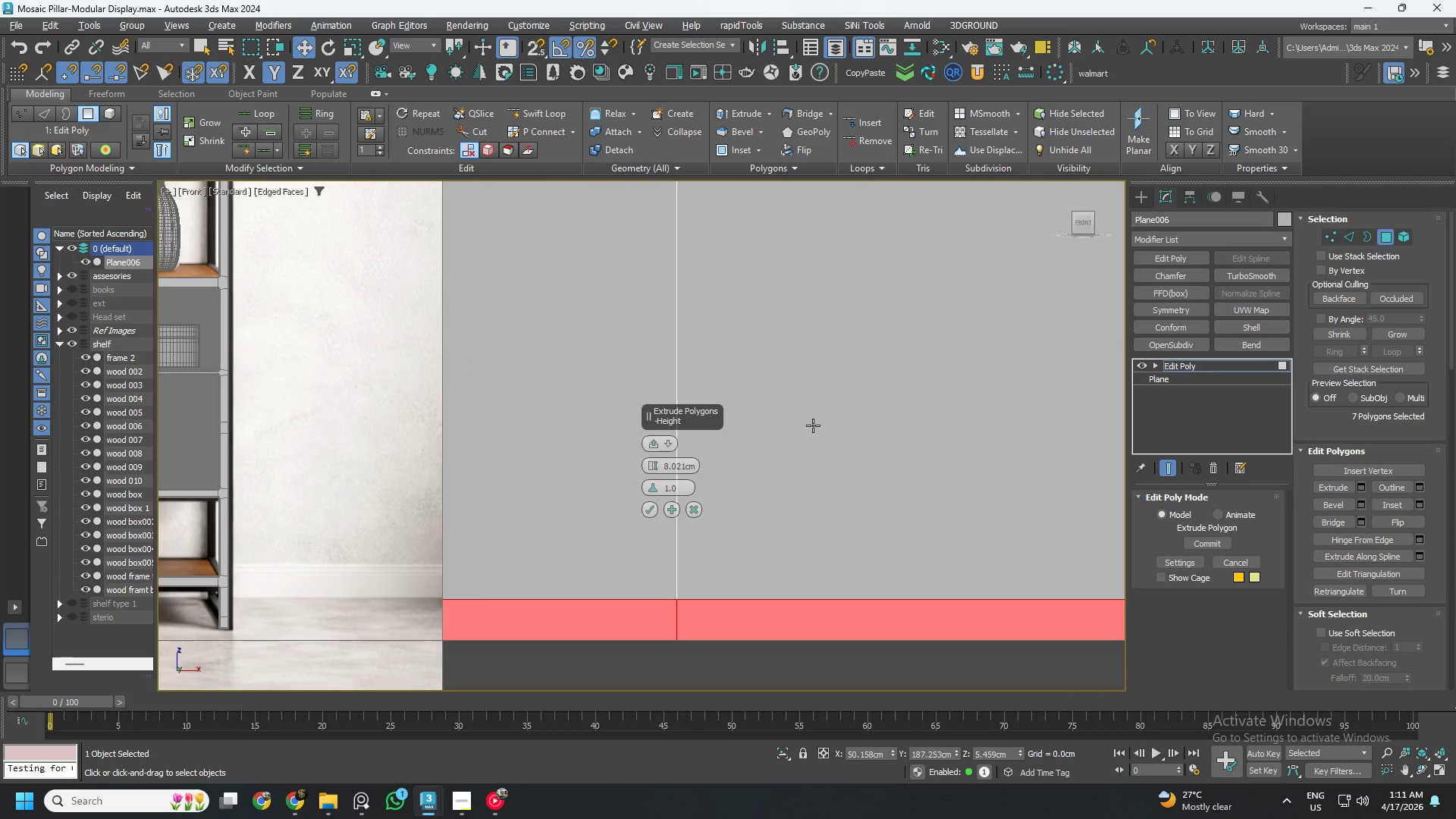 
hold_key(key=AltLeft, duration=0.62)
 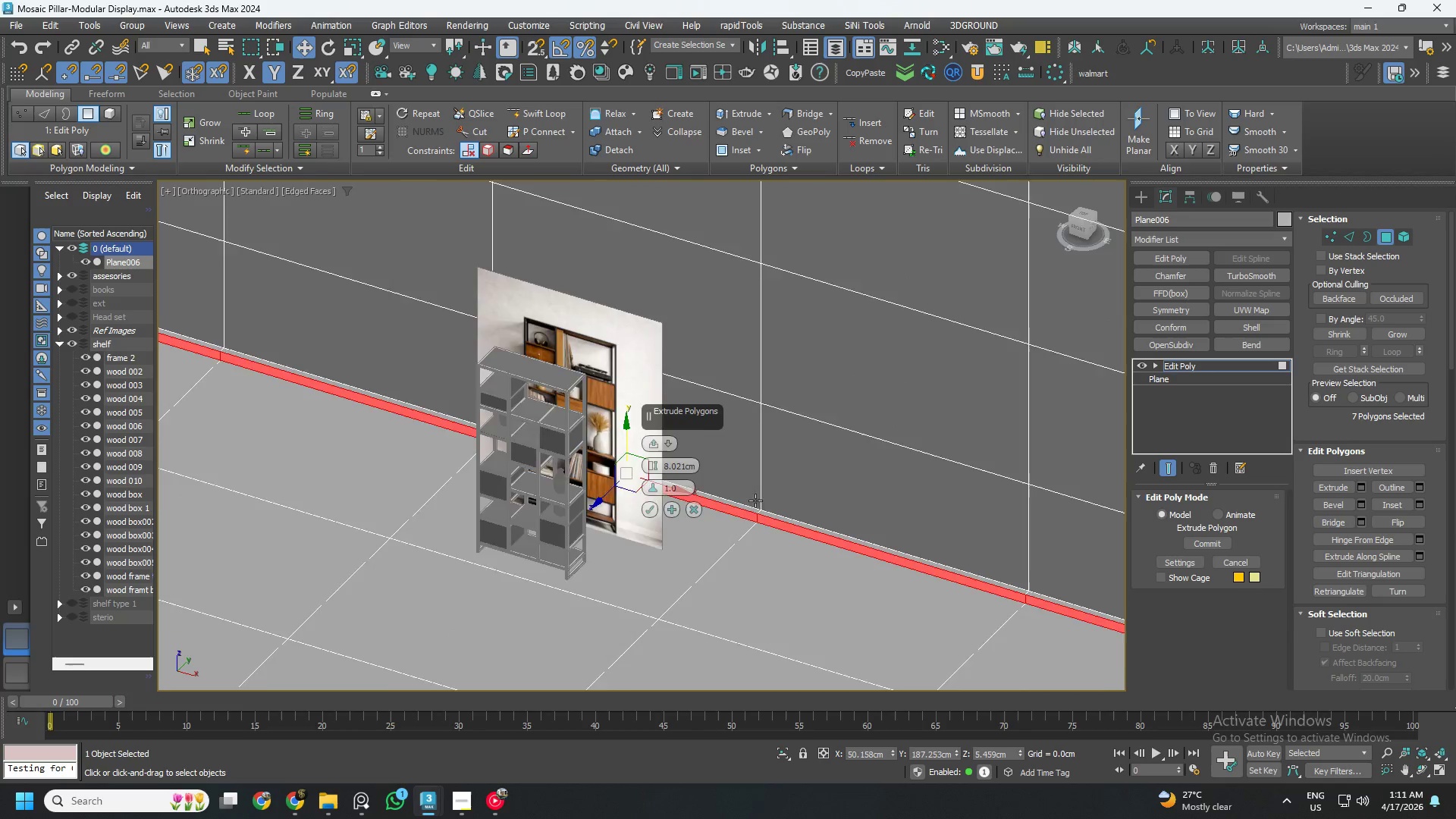 
scroll: coordinate [814, 425], scroll_direction: down, amount: 4.0
 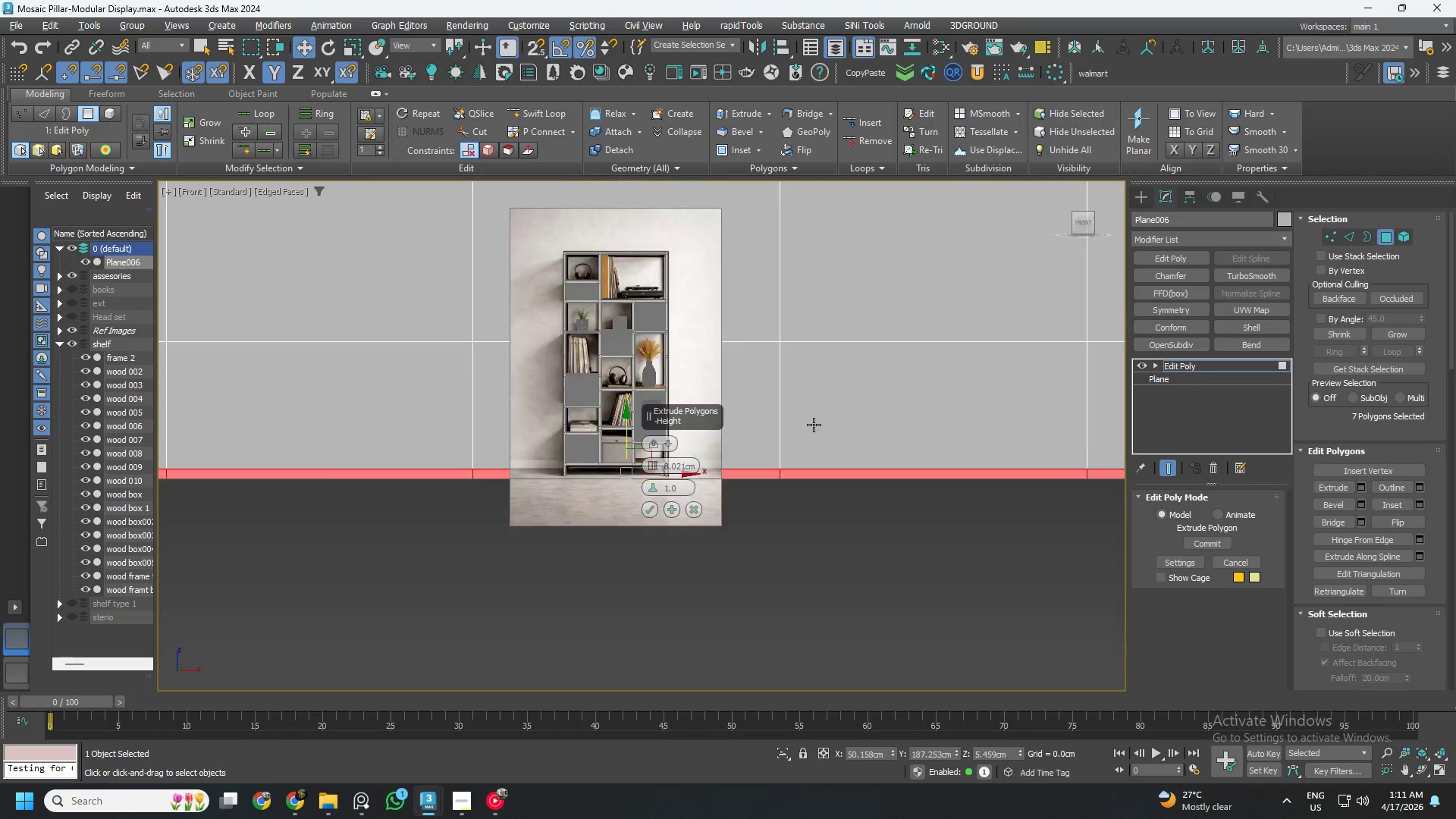 
scroll: coordinate [696, 526], scroll_direction: up, amount: 7.0
 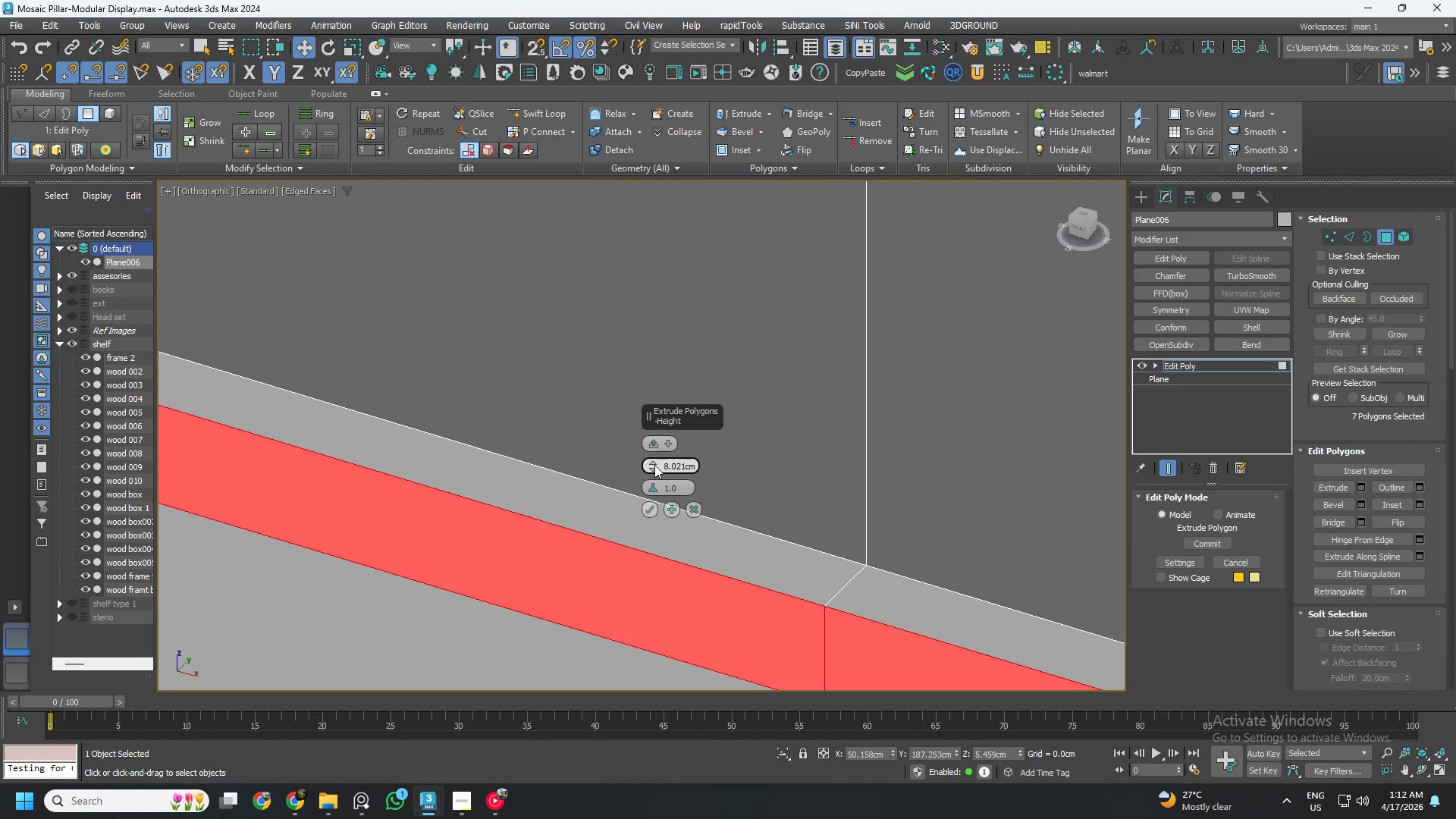 
left_click_drag(start_coordinate=[654, 465], to_coordinate=[668, 535])
 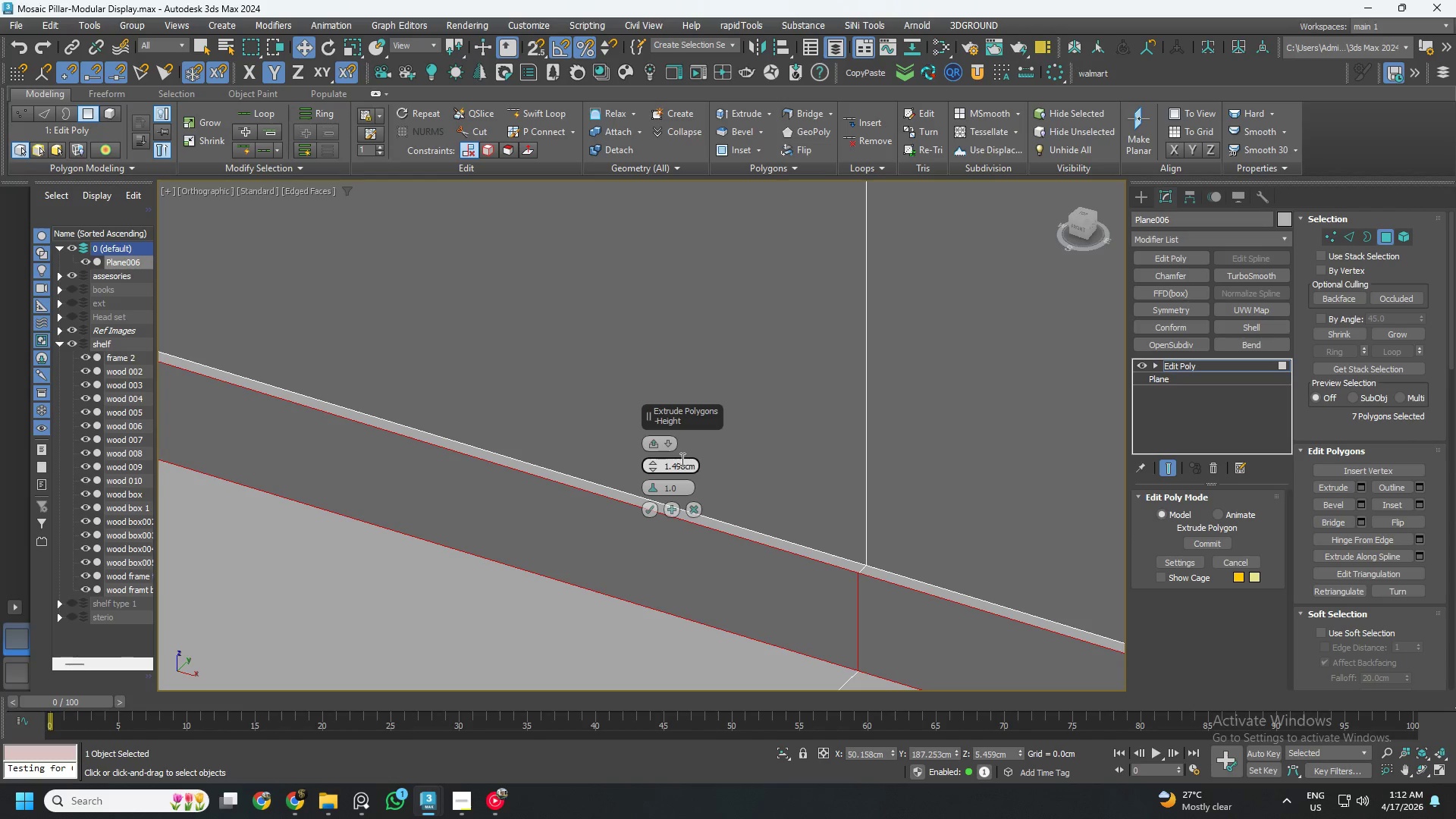 
double_click([681, 459])
 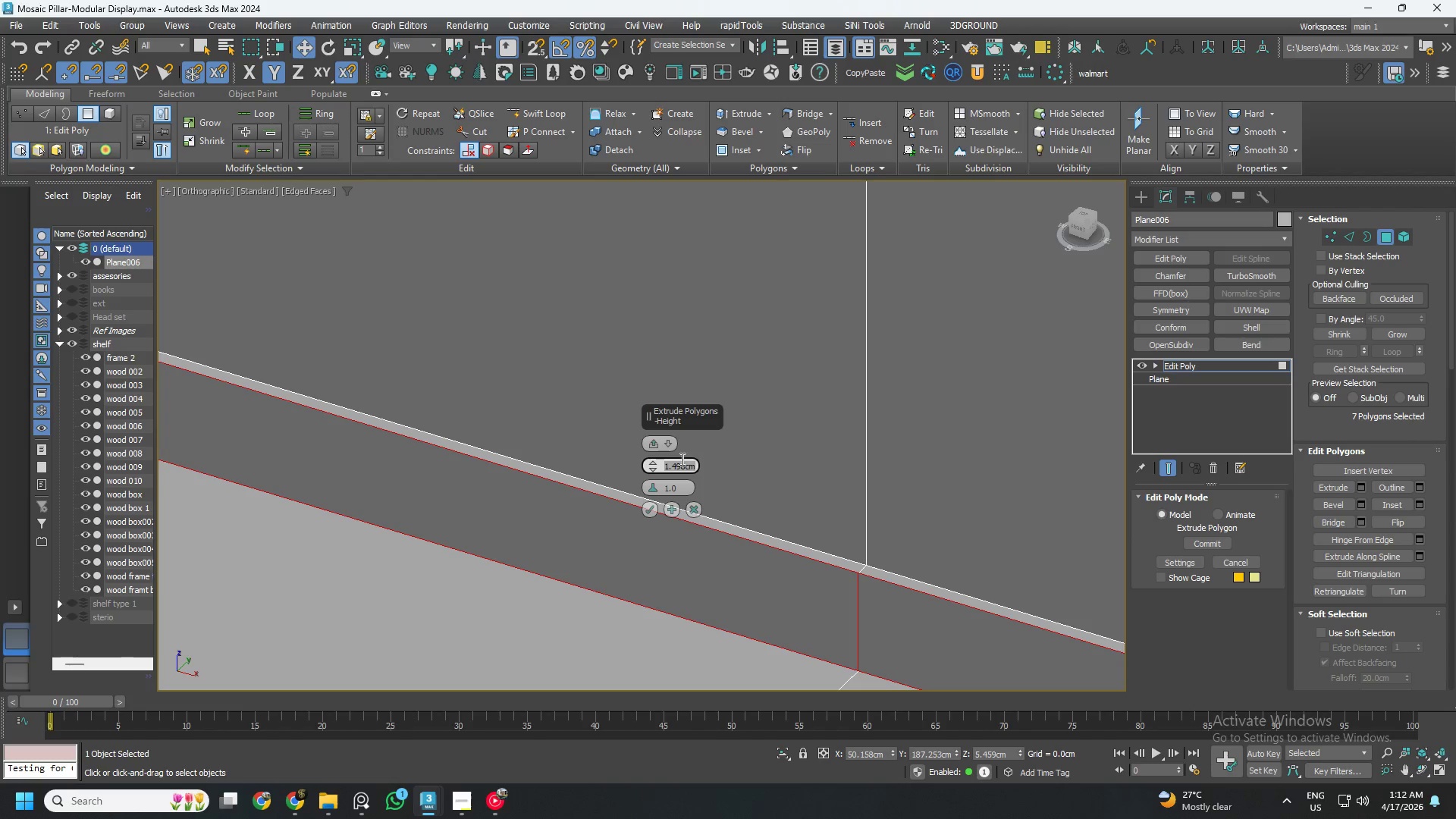 
key(Numpad1)
 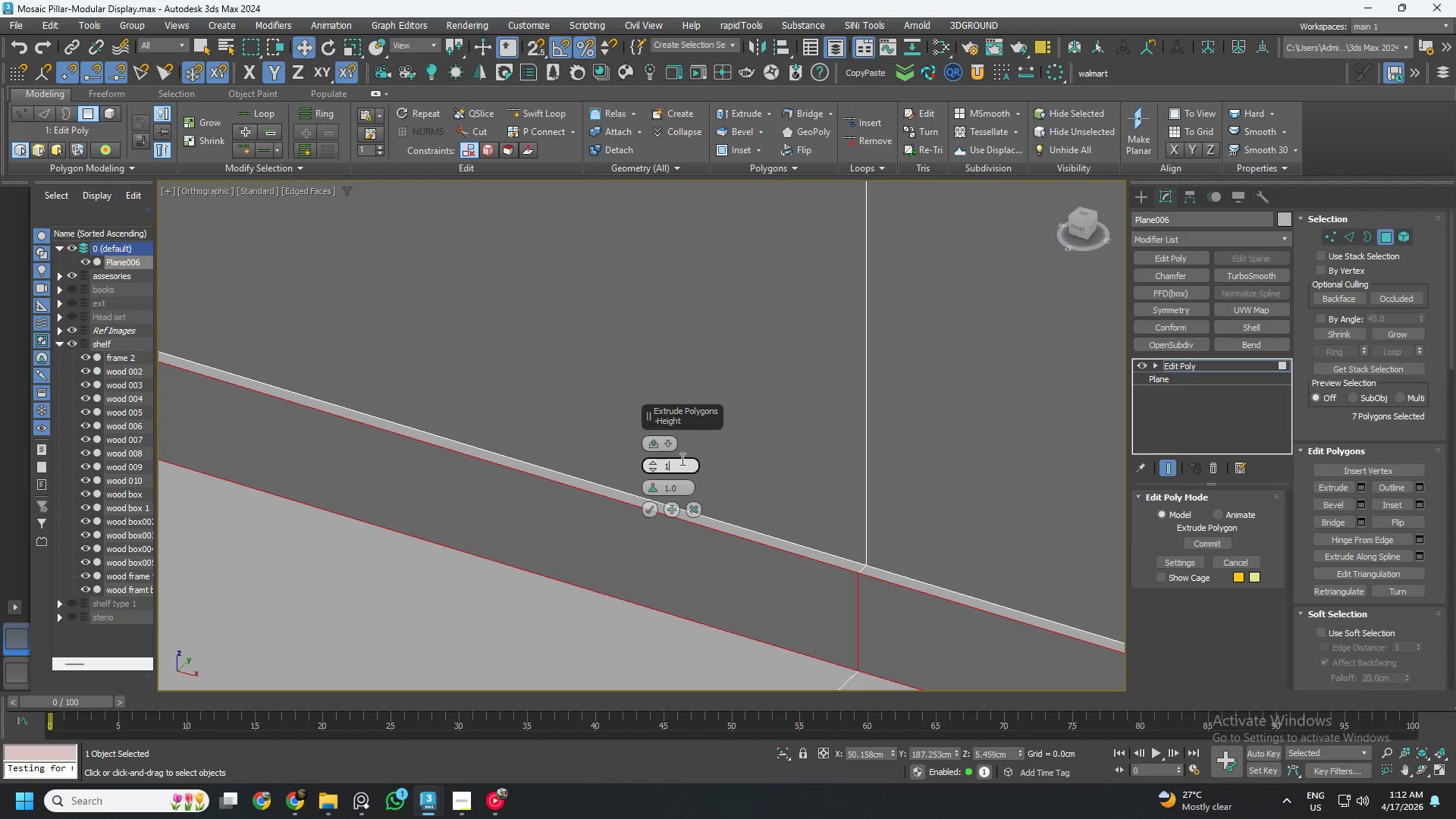 
key(NumpadEnter)
 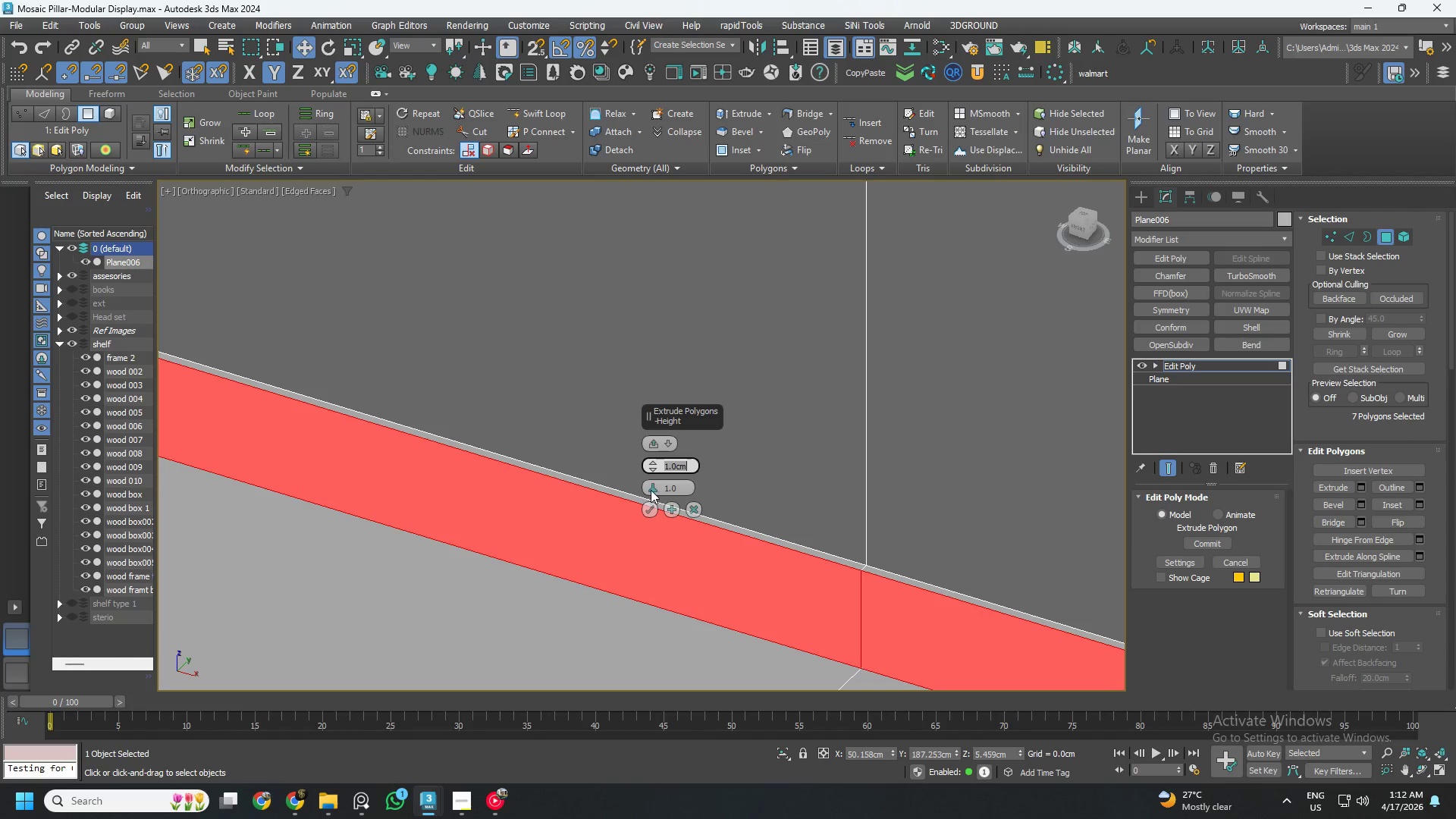 
left_click([648, 509])
 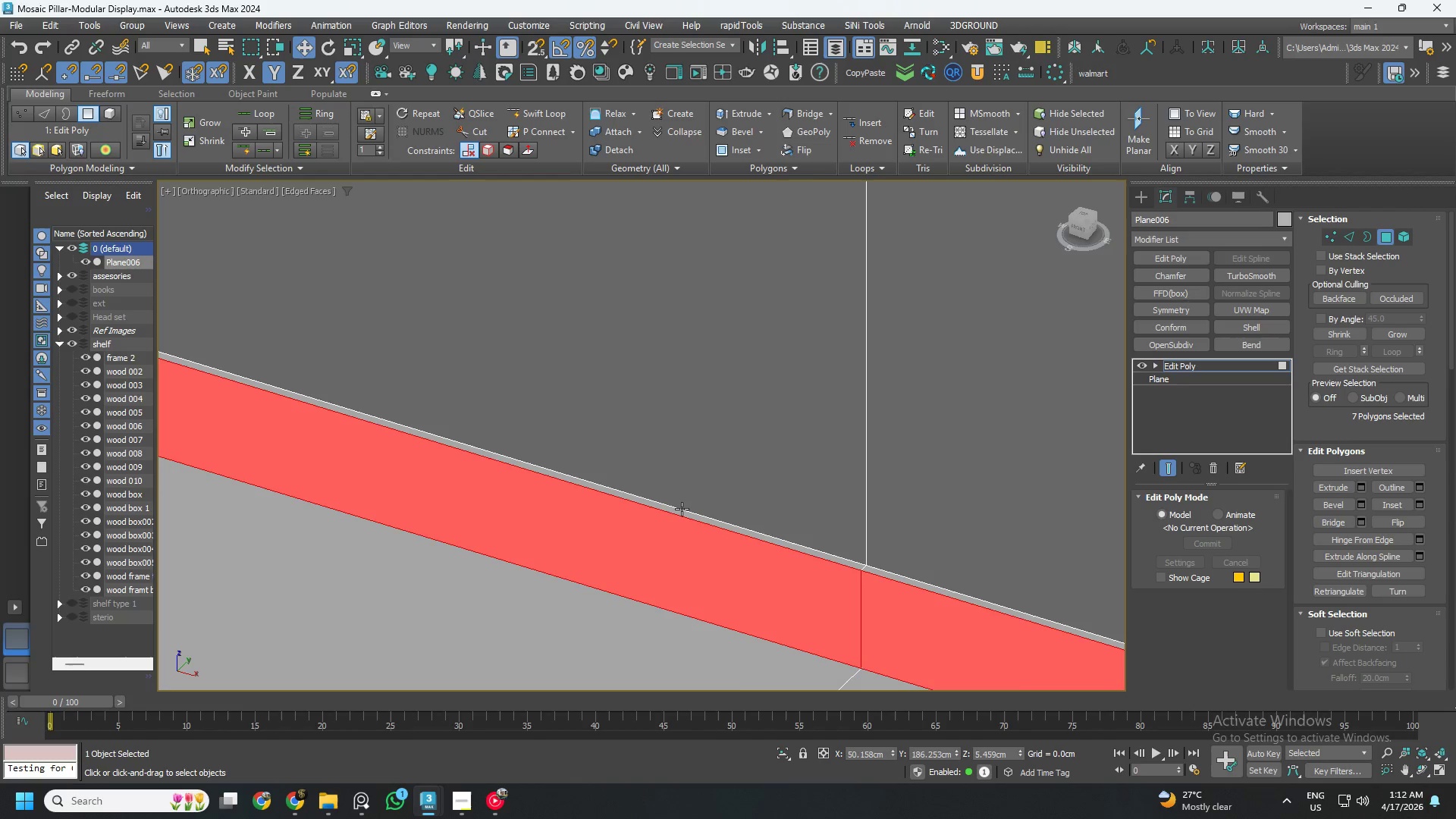 
scroll: coordinate [700, 520], scroll_direction: down, amount: 4.0
 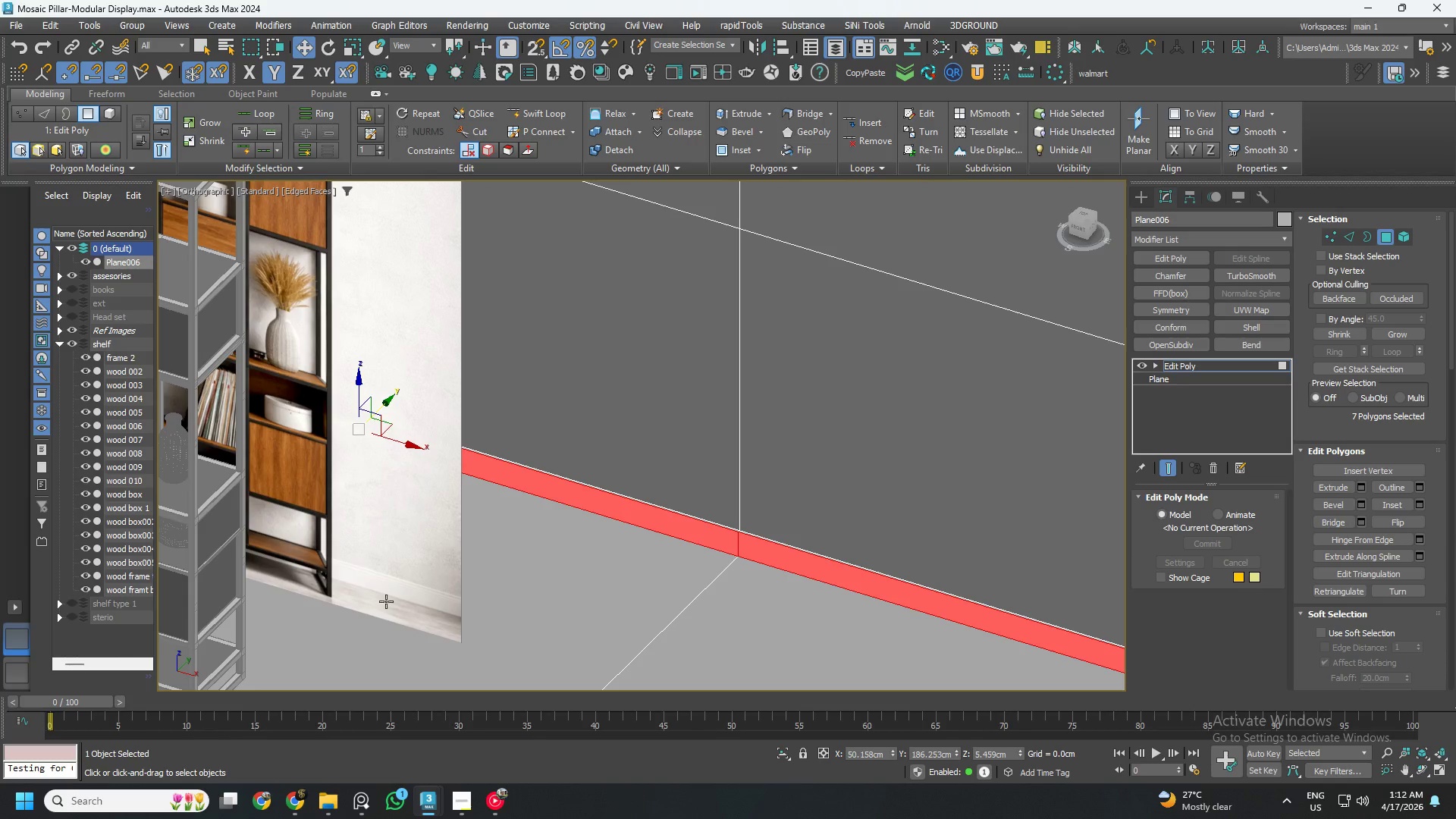 
scroll: coordinate [482, 546], scroll_direction: up, amount: 6.0
 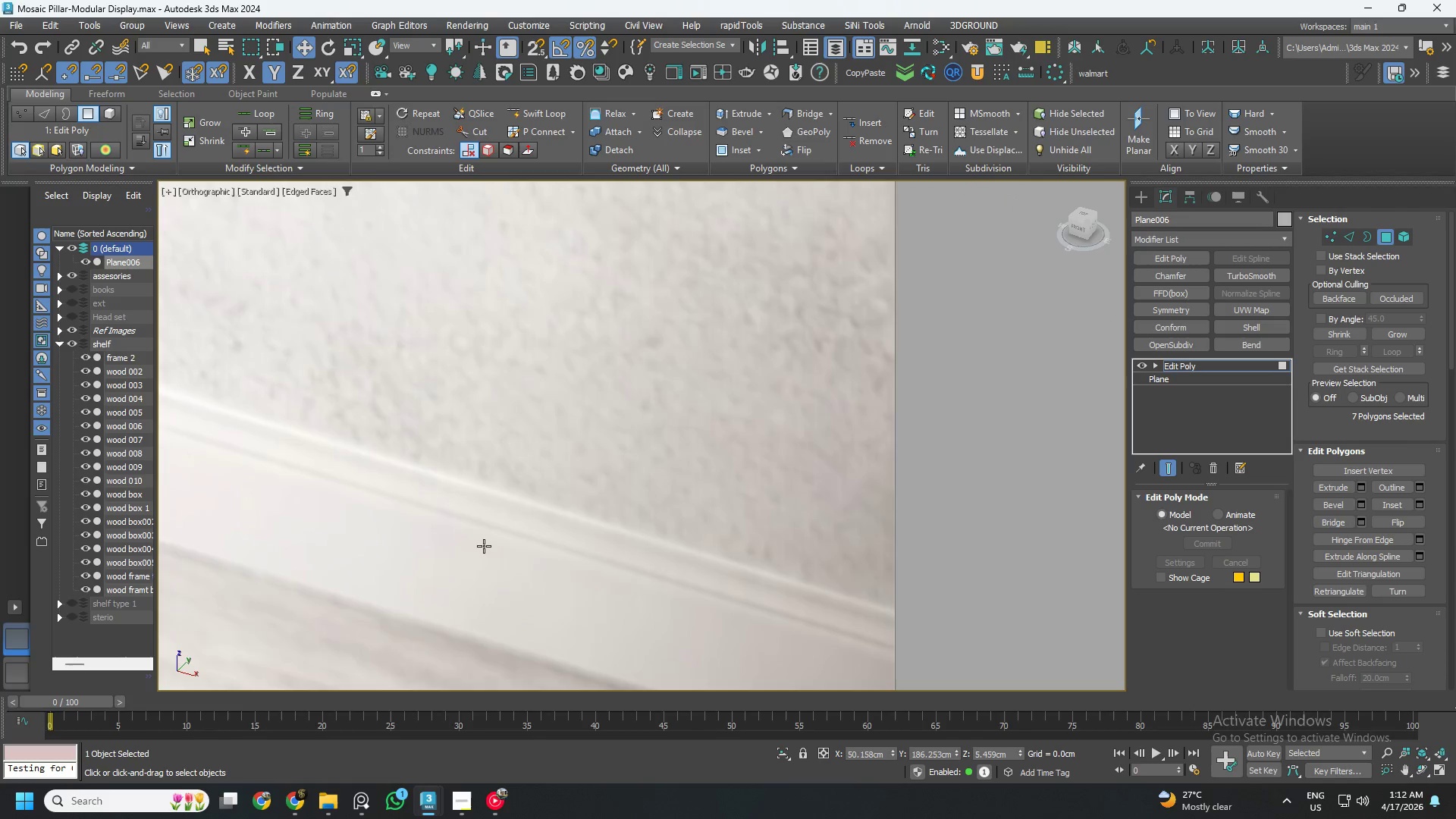 
scroll: coordinate [701, 511], scroll_direction: down, amount: 6.0
 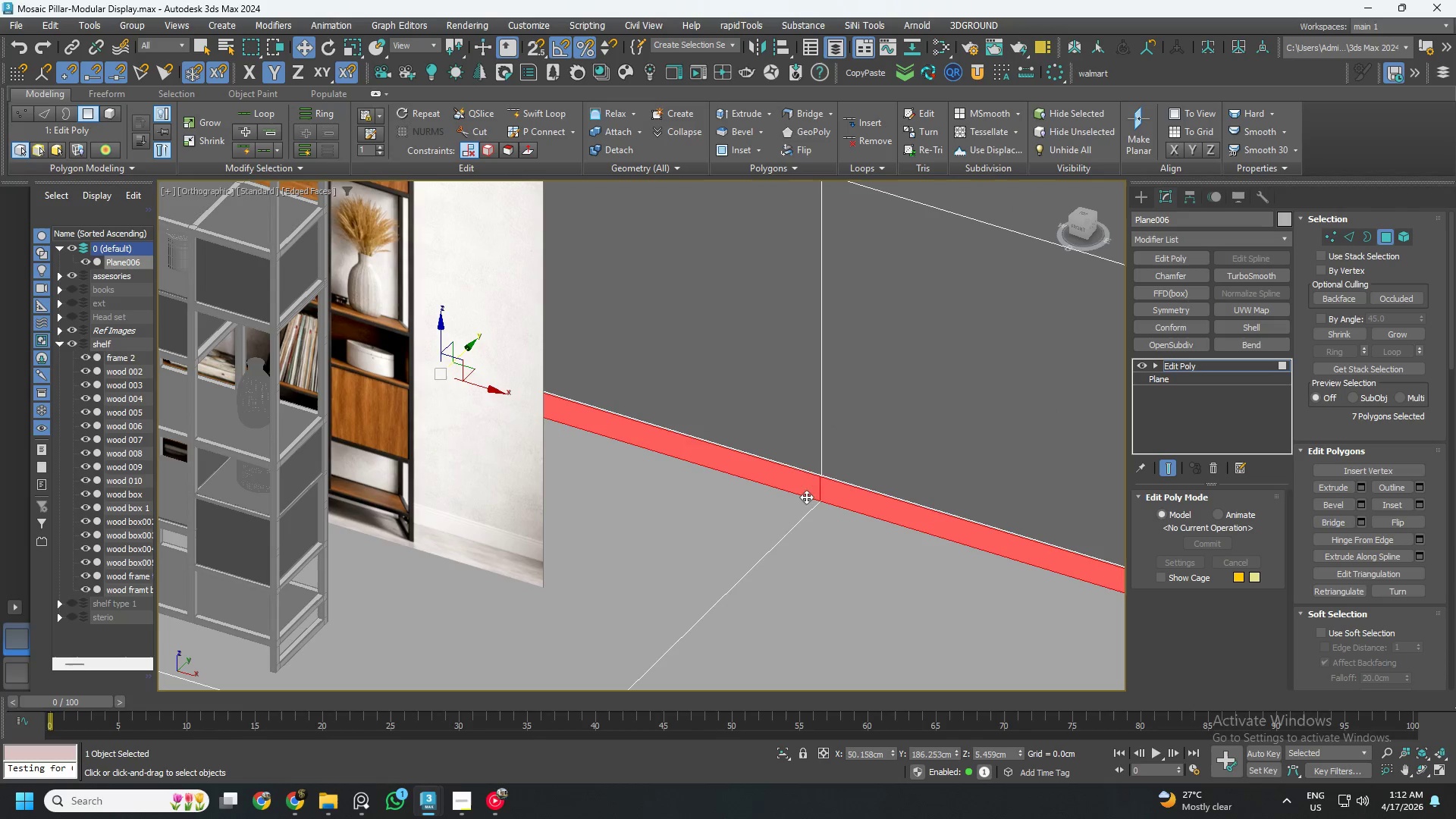 
key(Control+Z)
 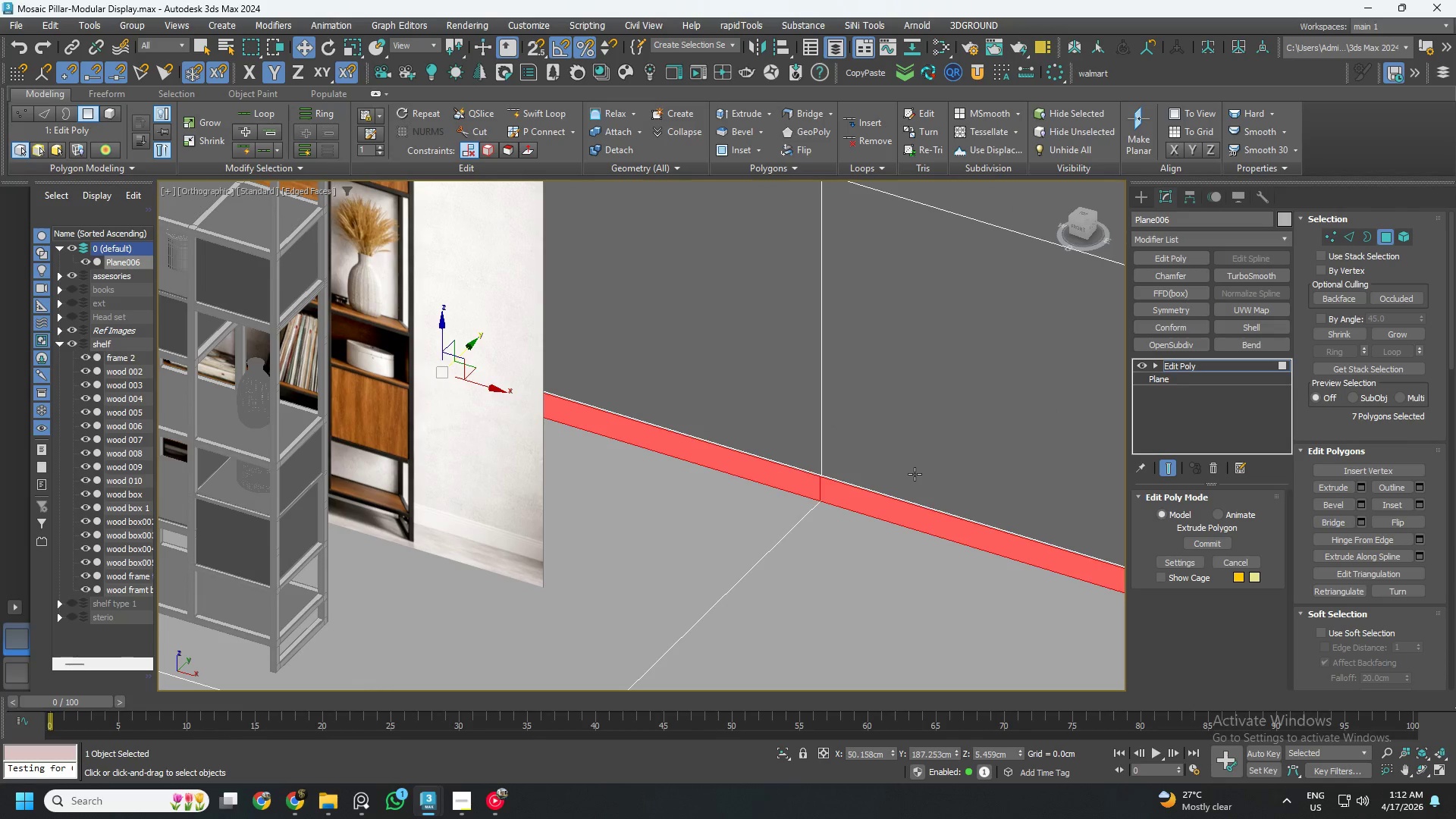 
key(Control+Z)
 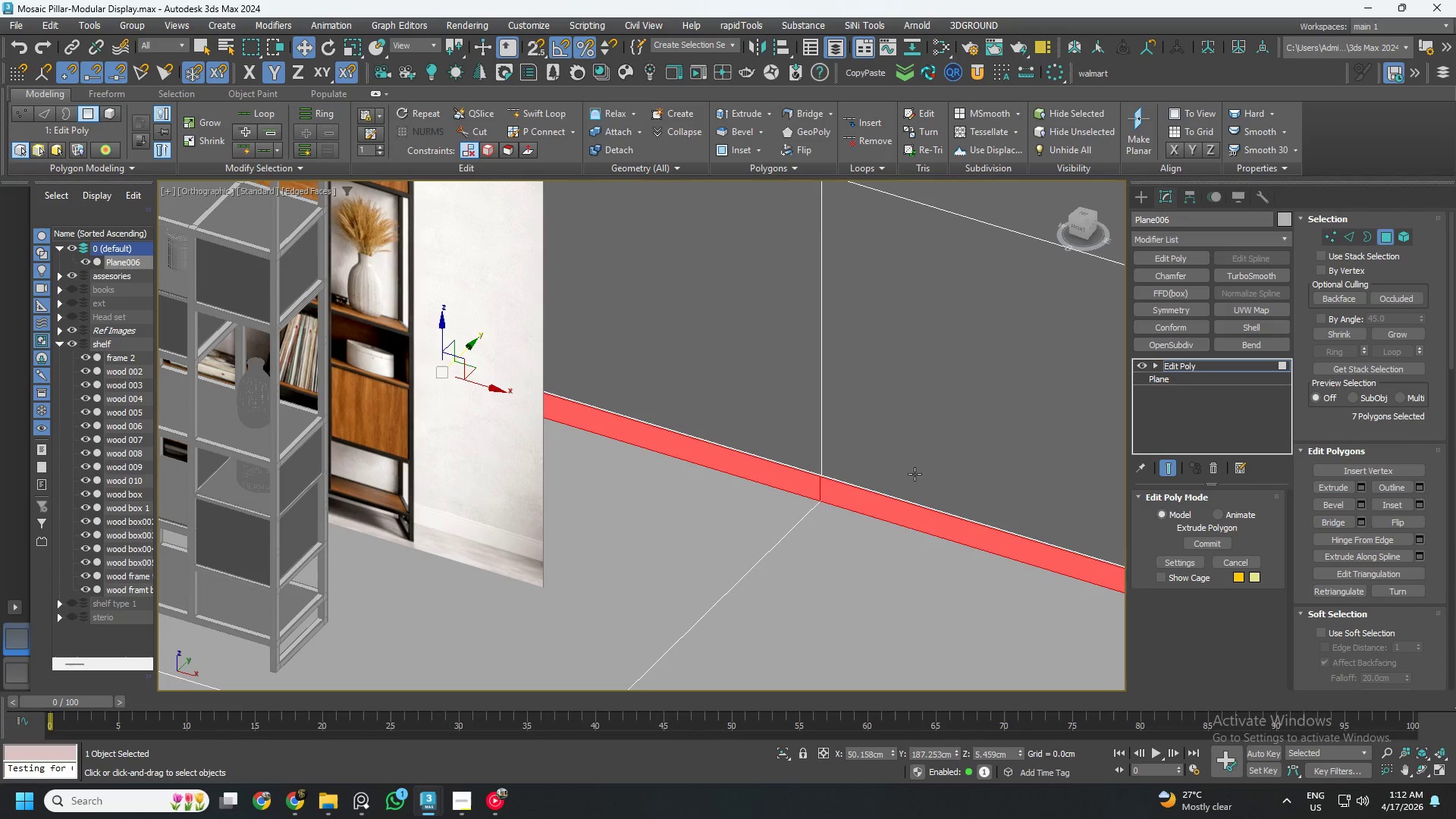 
key(Control+Z)
 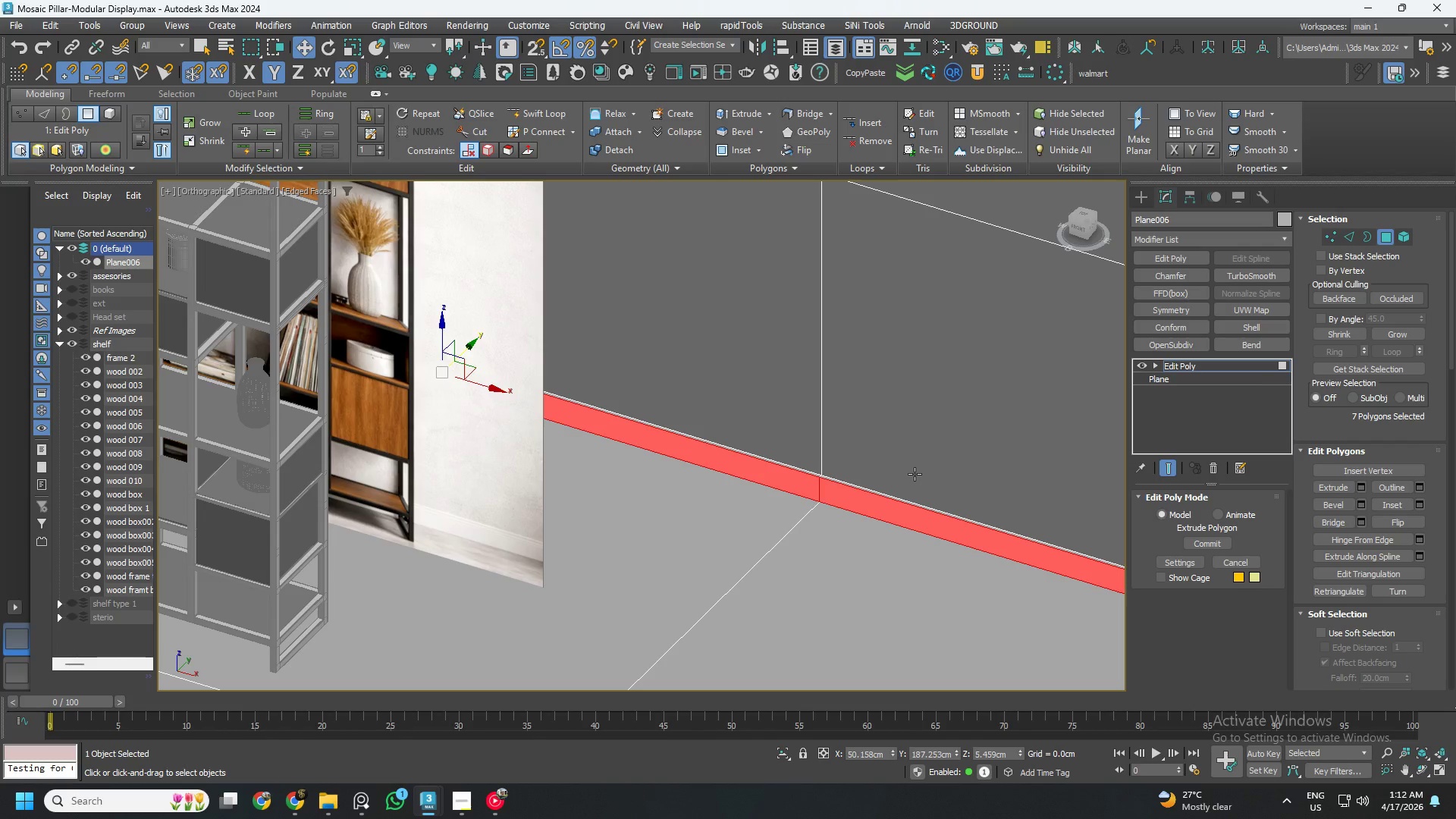 
key(Control+Z)
 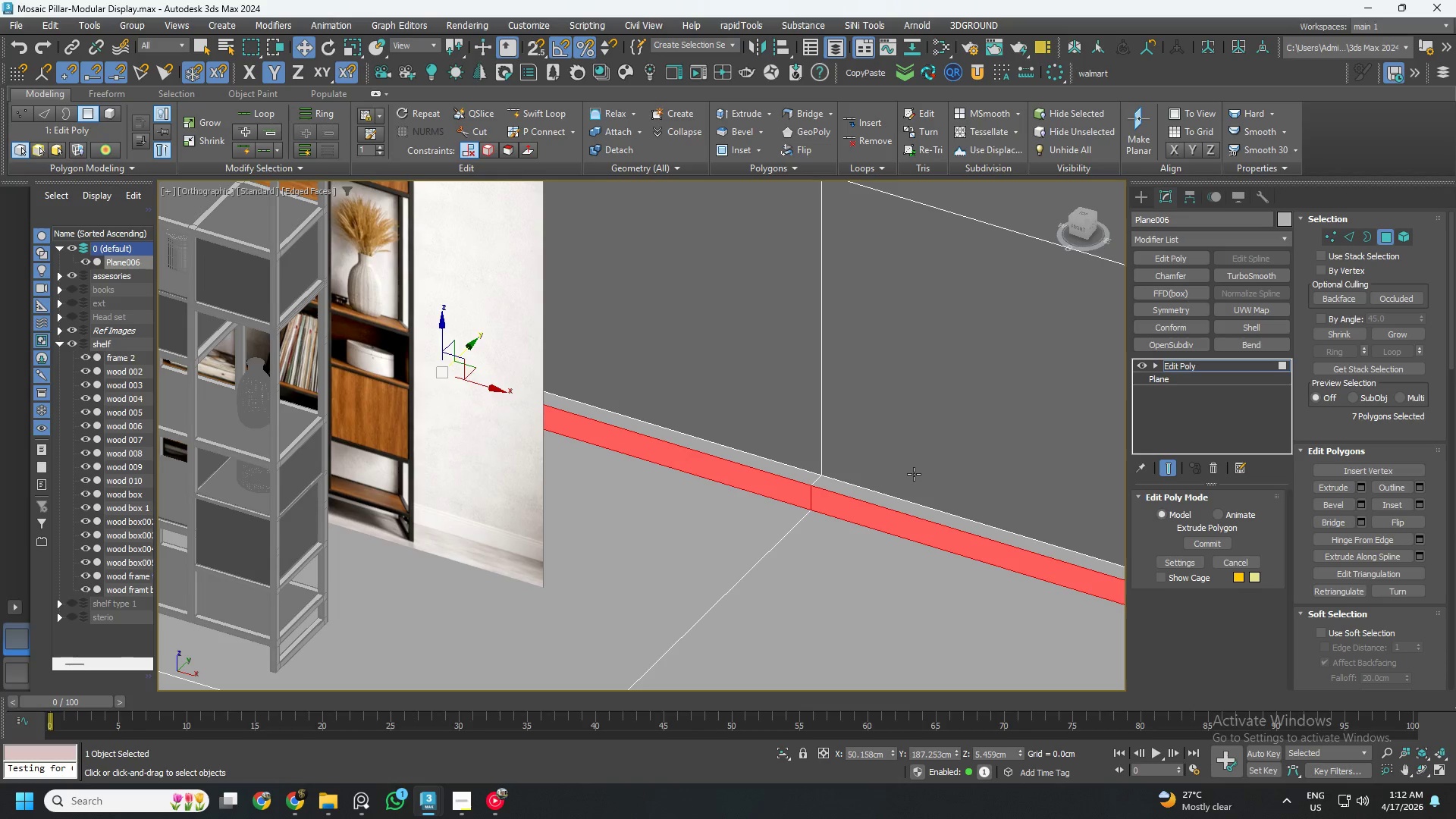 
key(Control+Z)
 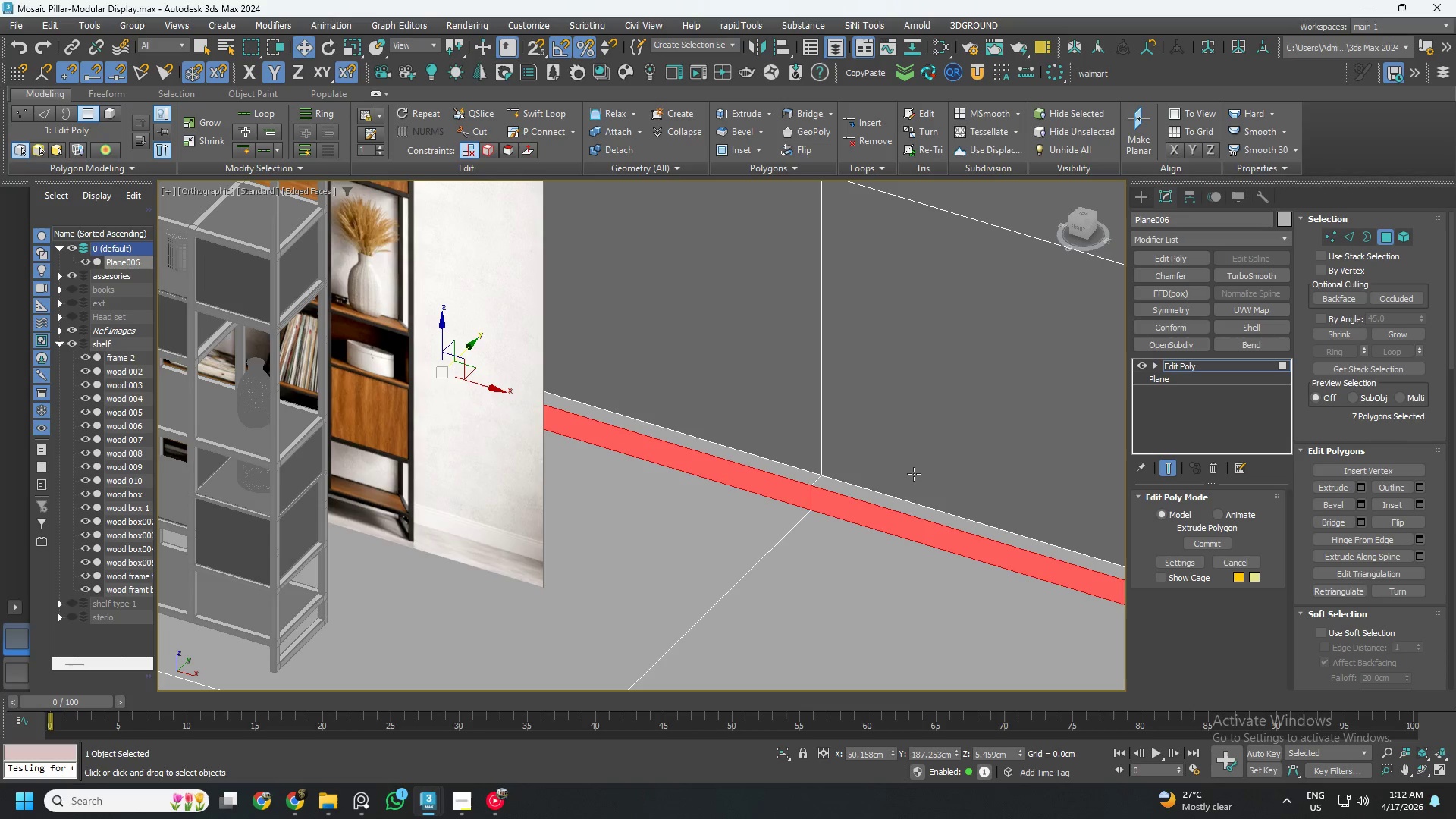 
key(Control+Z)
 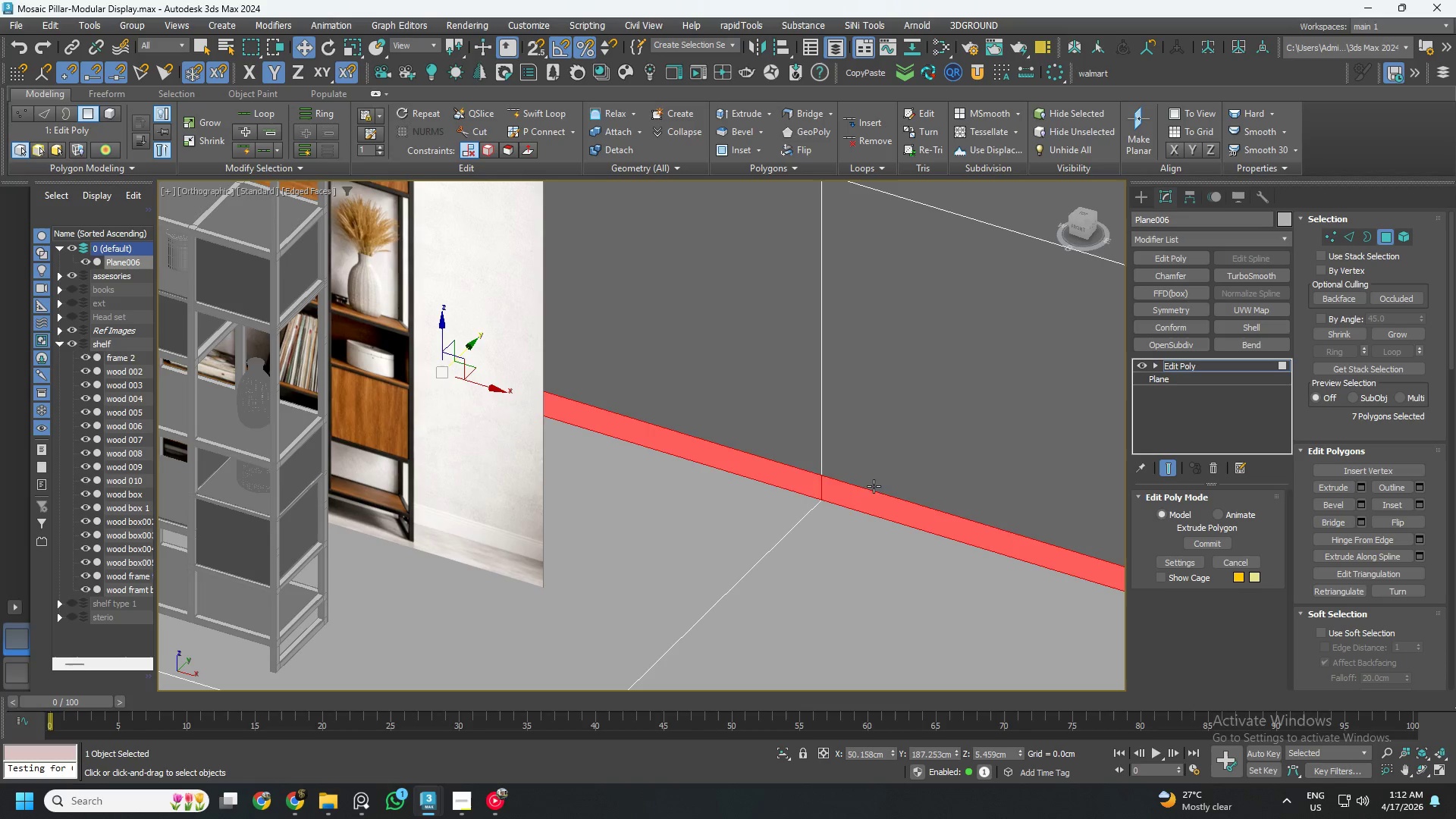 
left_click([844, 509])
 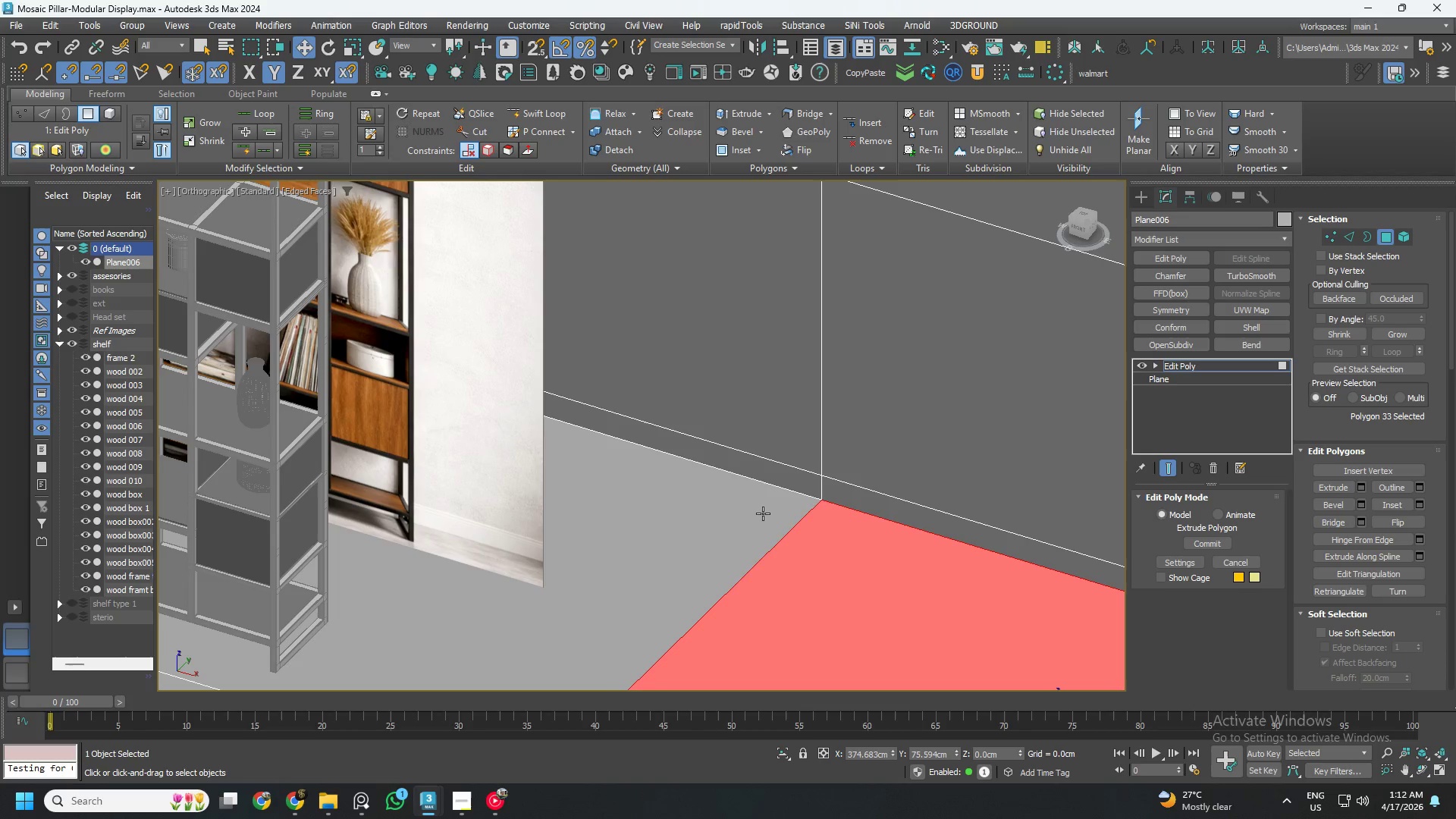 
left_click([762, 513])
 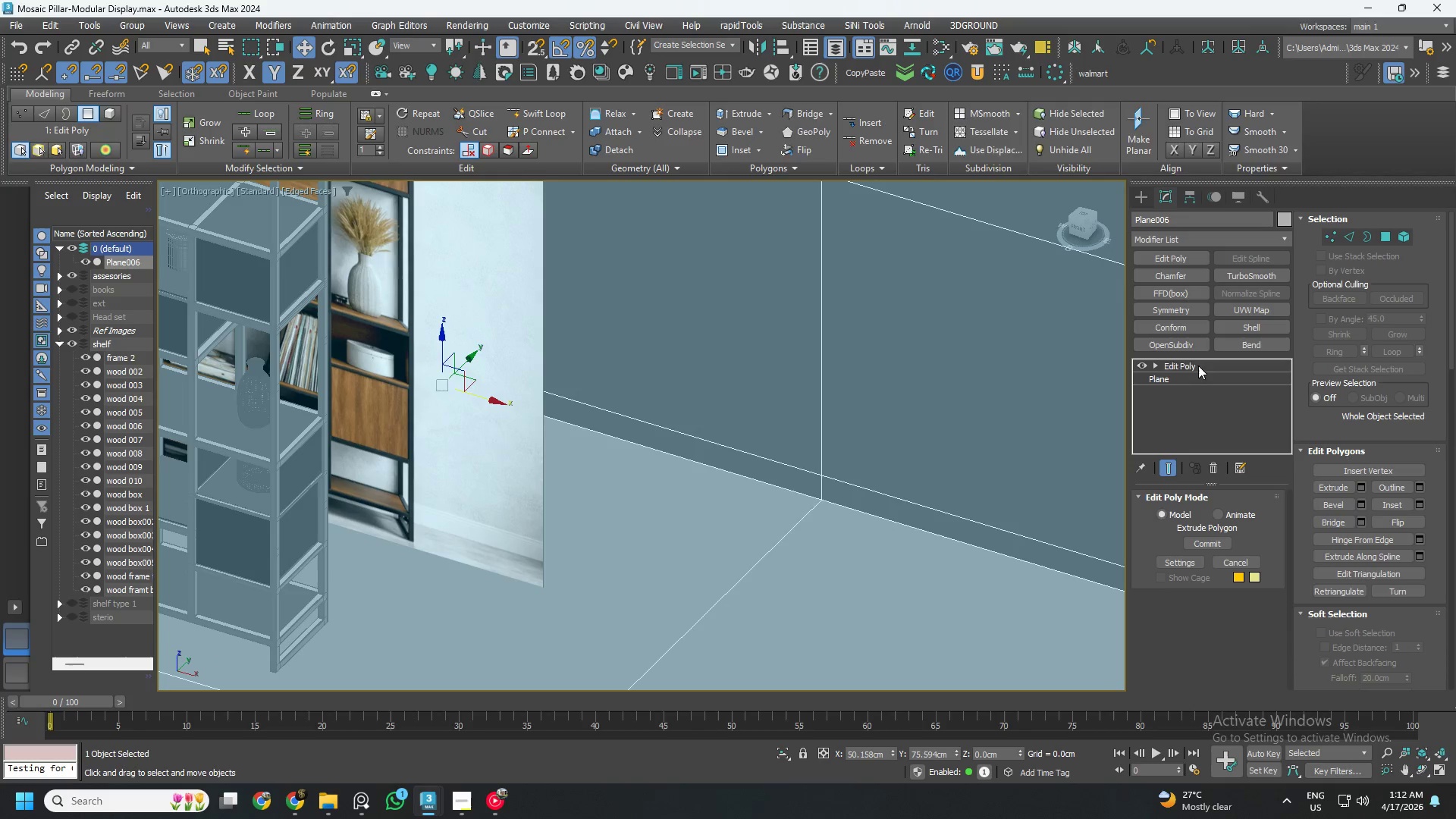 
scroll: coordinate [623, 498], scroll_direction: down, amount: 7.0
 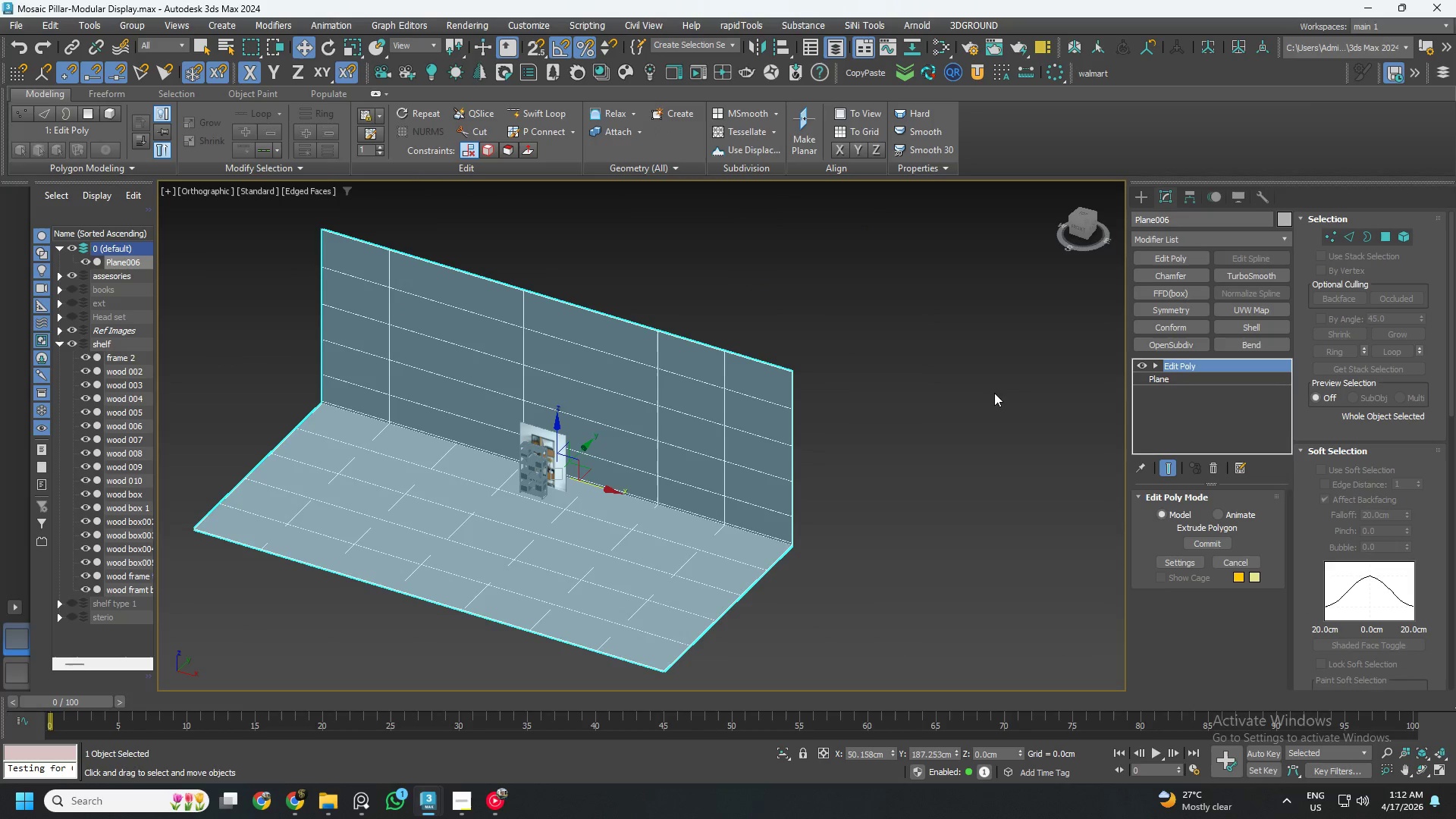 
left_click([1080, 234])
 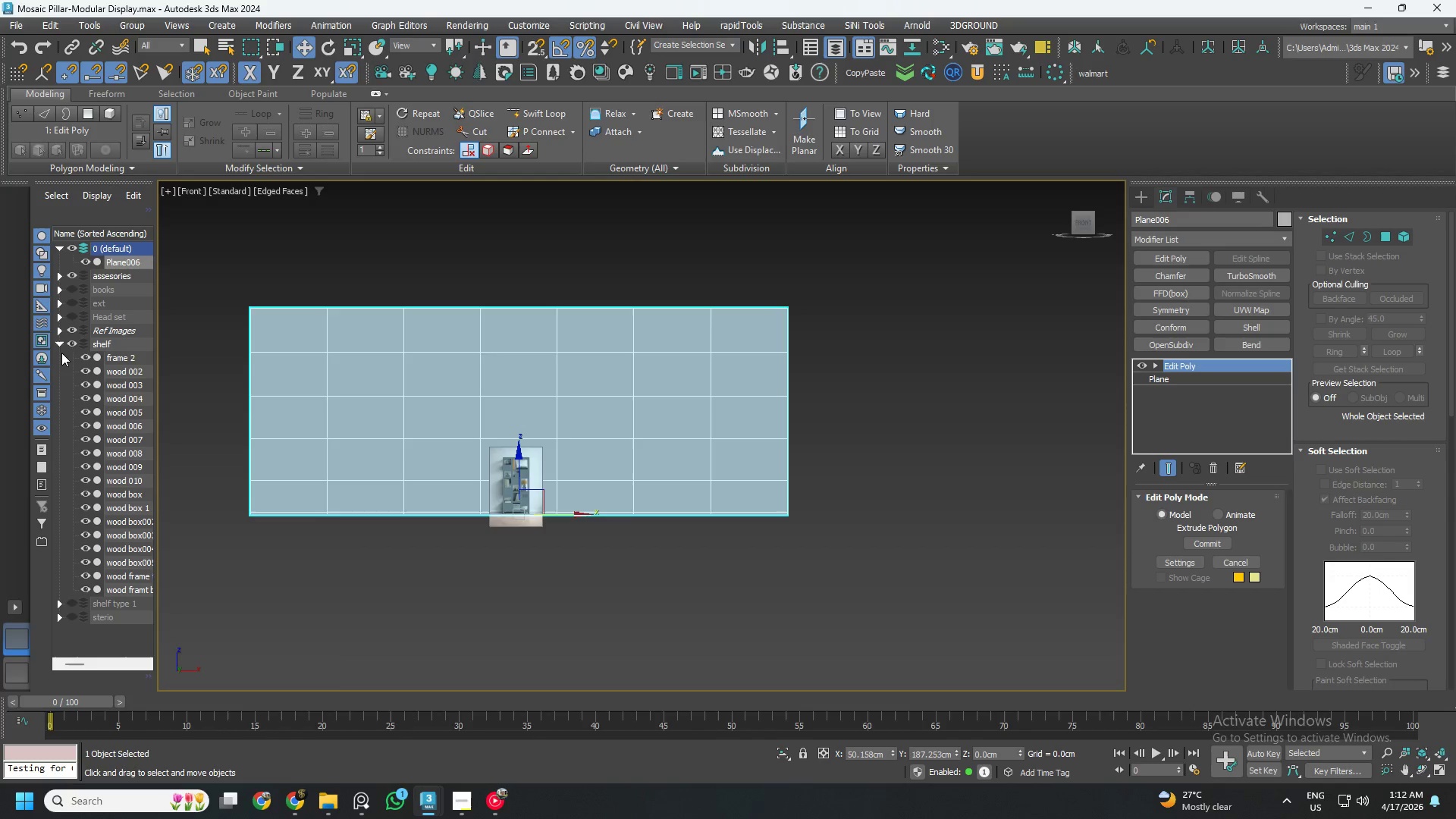 
left_click([59, 344])
 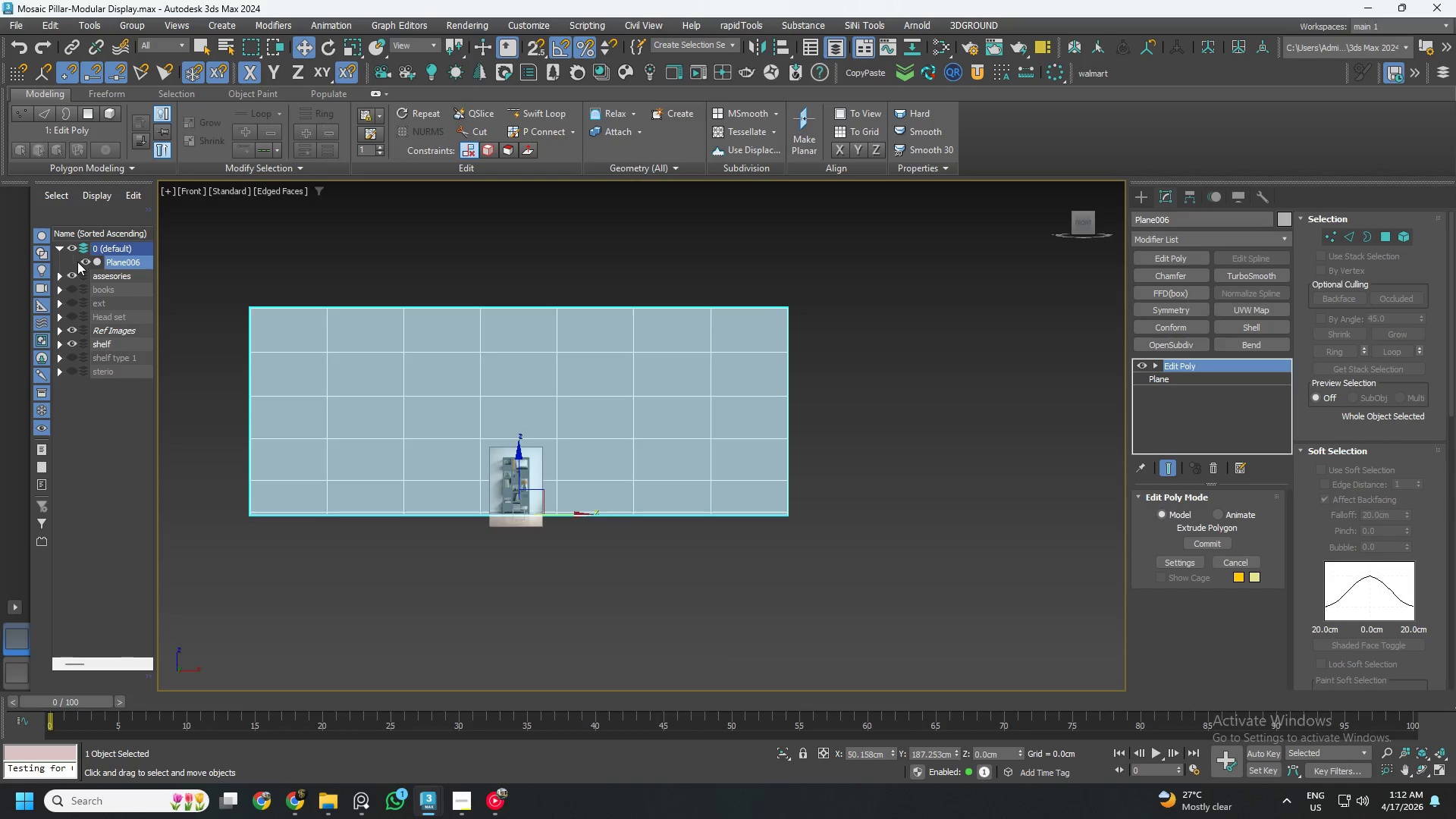 
left_click([87, 262])
 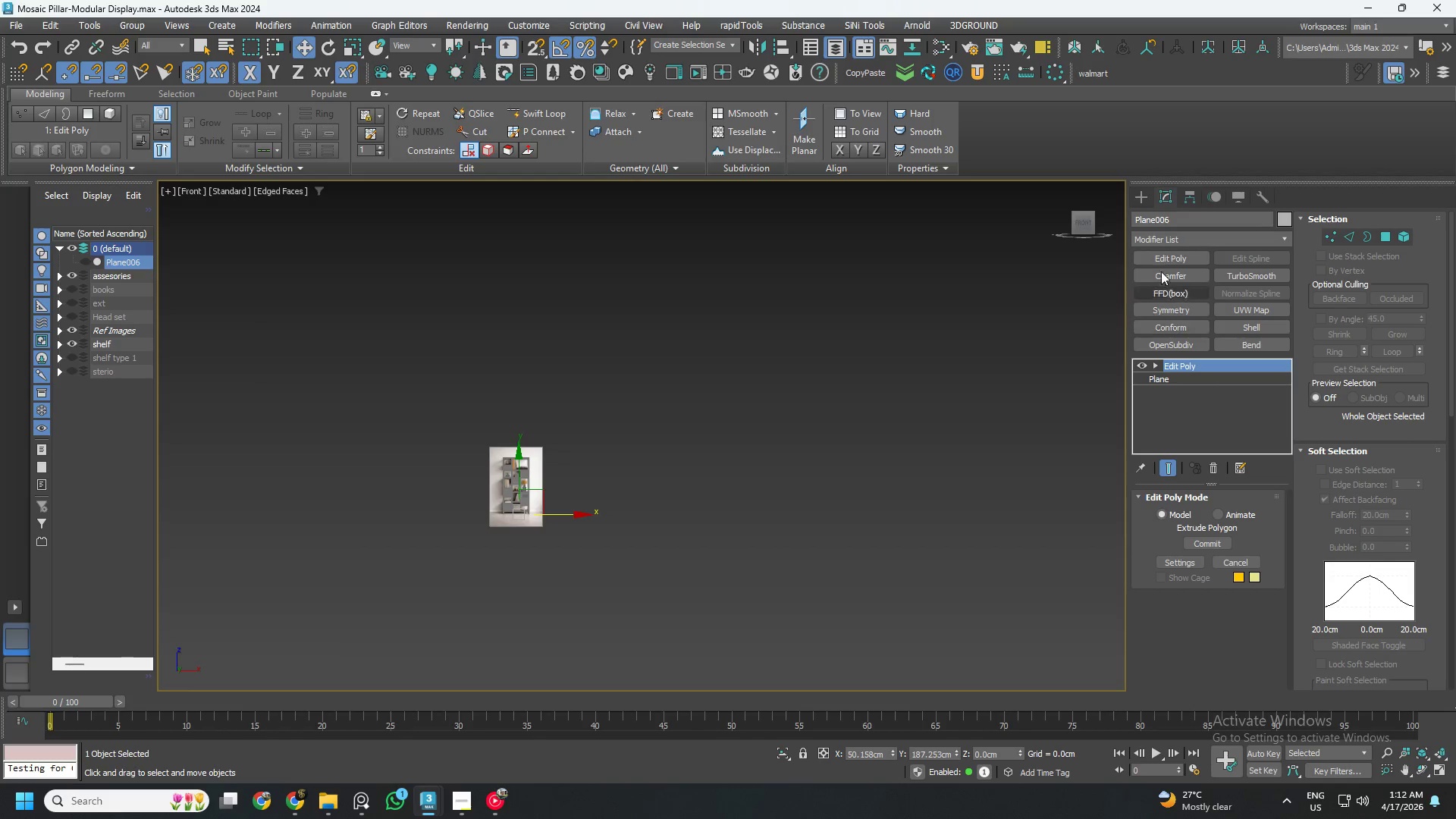 
left_click([1145, 200])
 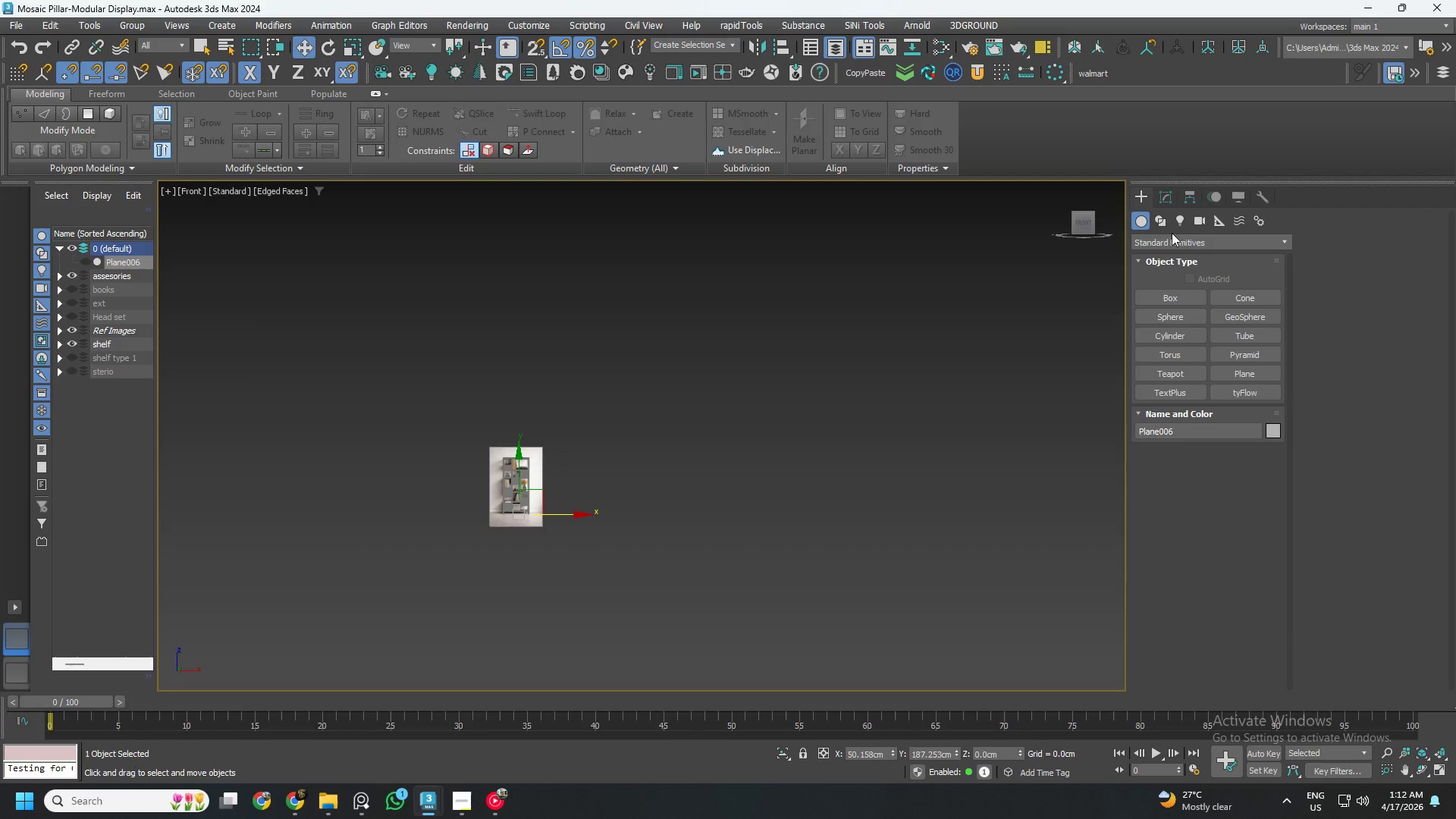 
left_click([1163, 218])
 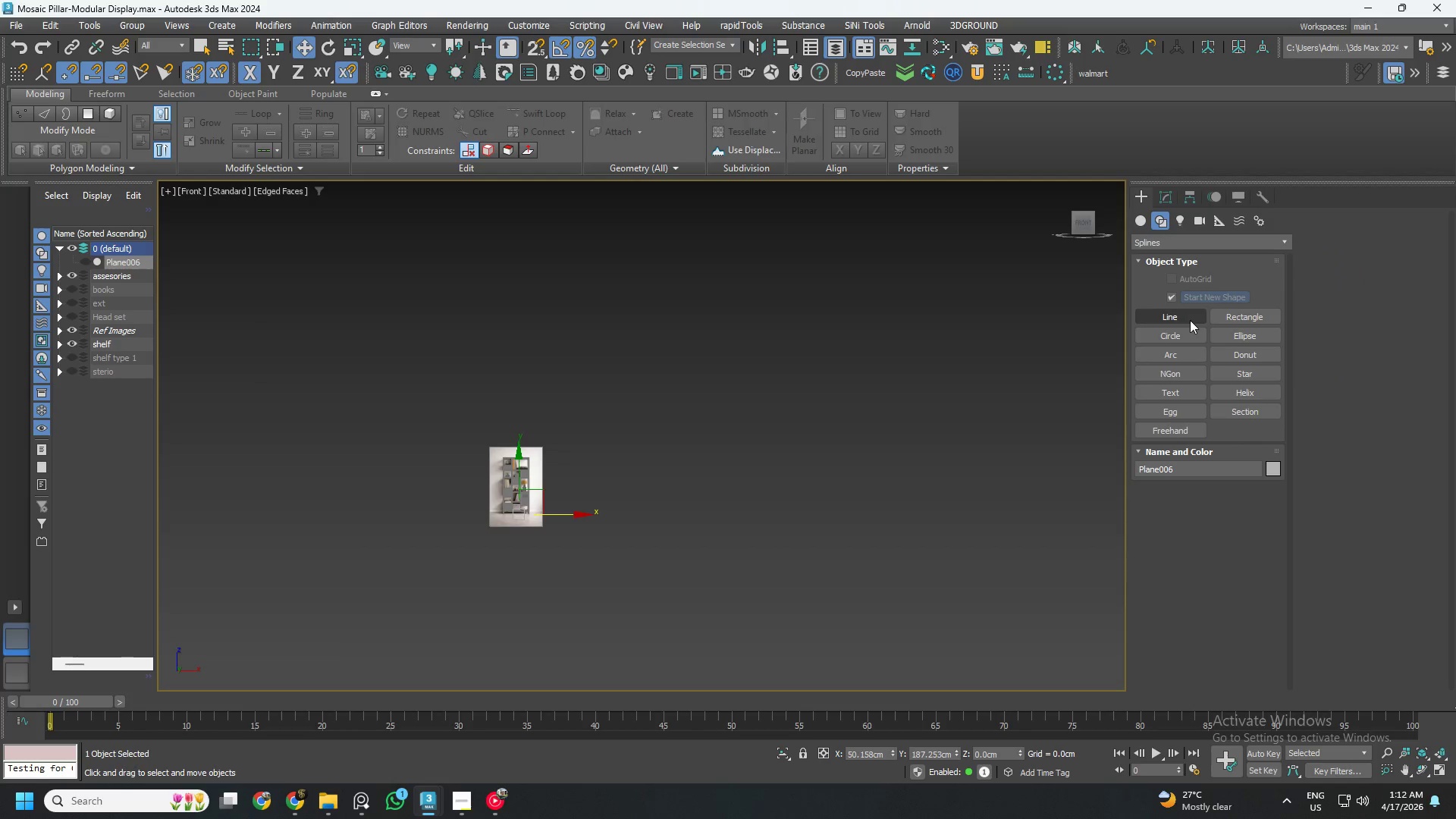 
left_click([1190, 320])
 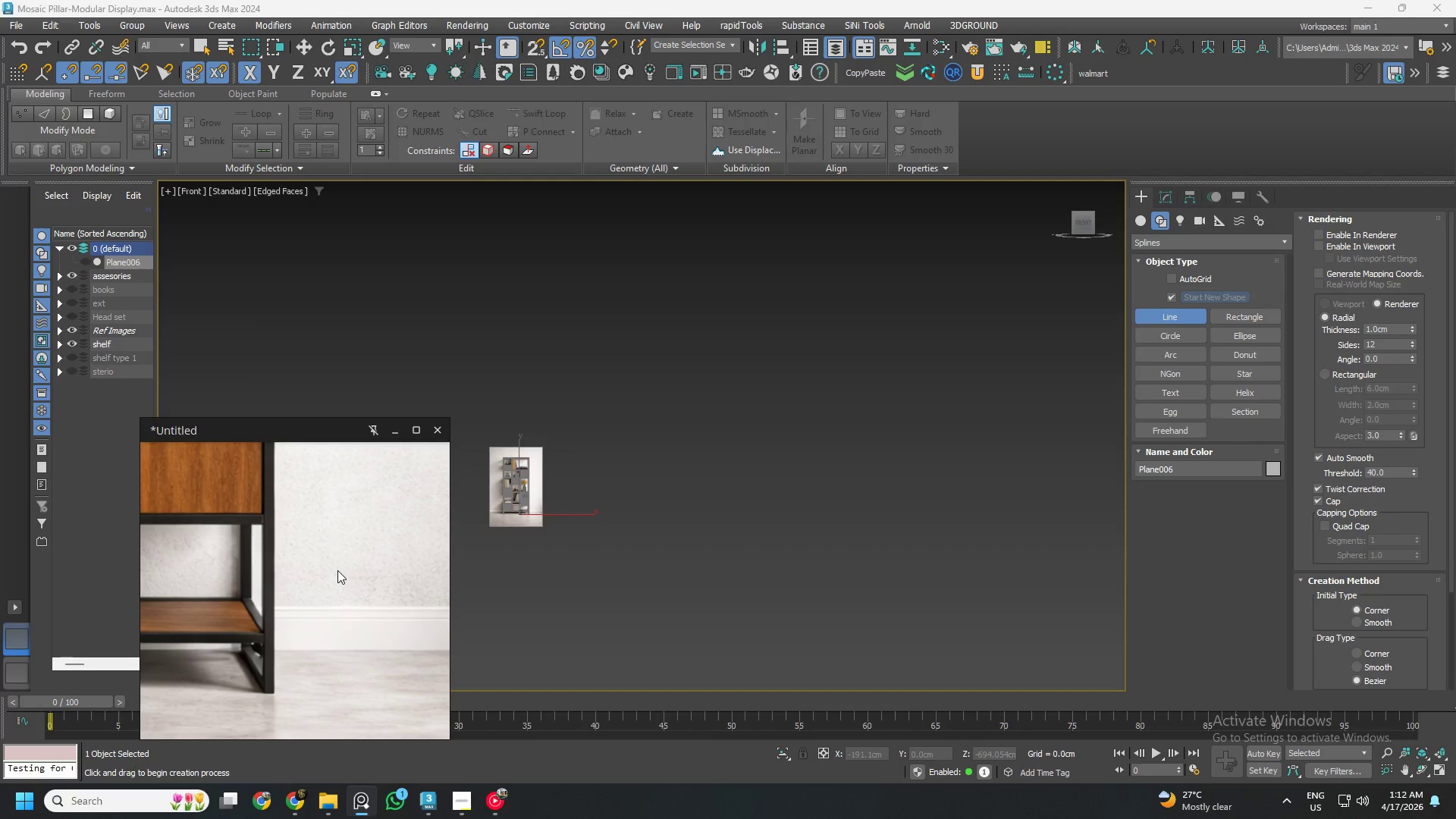 
scroll: coordinate [355, 614], scroll_direction: up, amount: 4.0
 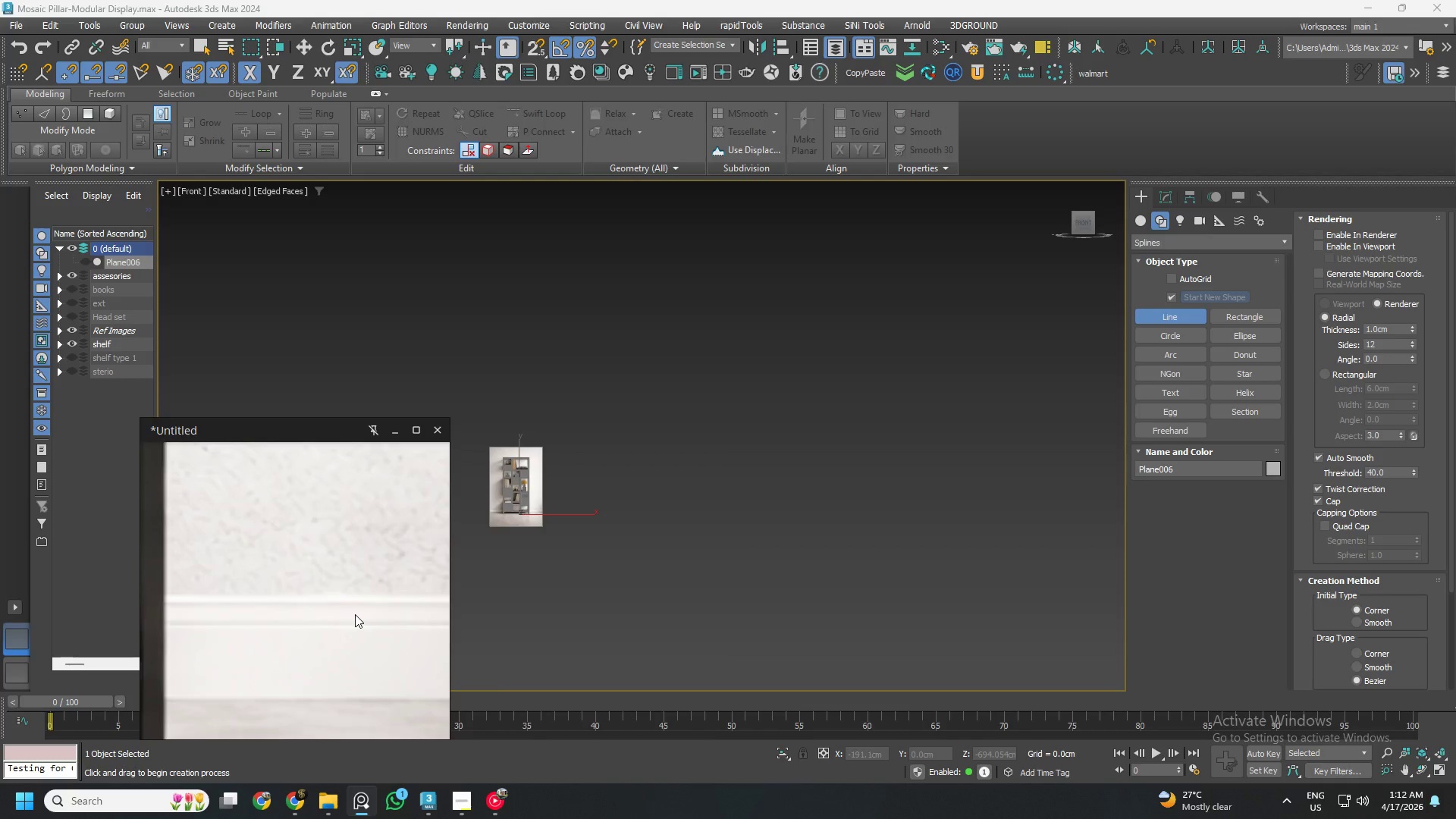 
scroll: coordinate [355, 614], scroll_direction: down, amount: 3.0
 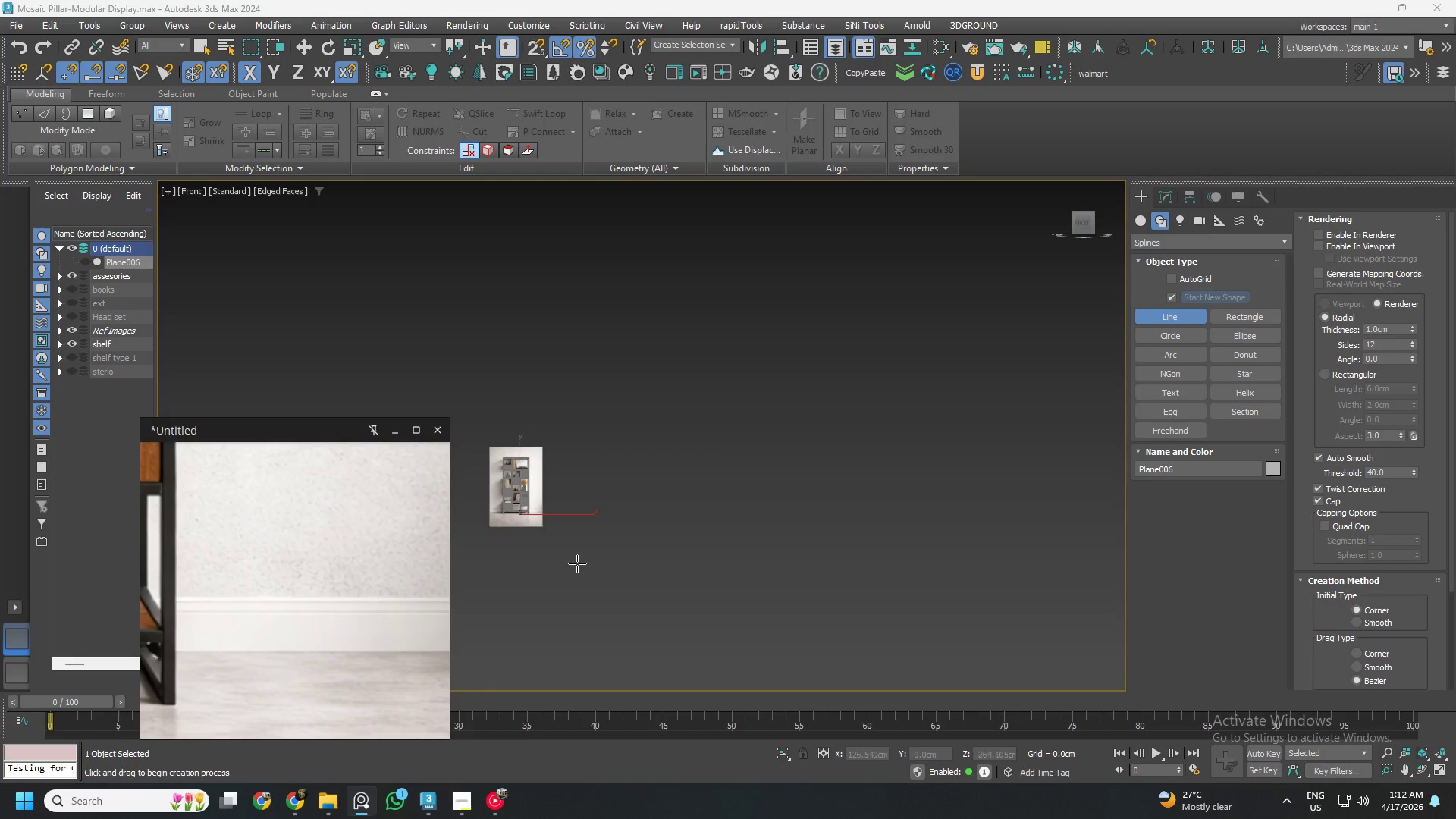 
scroll: coordinate [639, 524], scroll_direction: up, amount: 4.0
 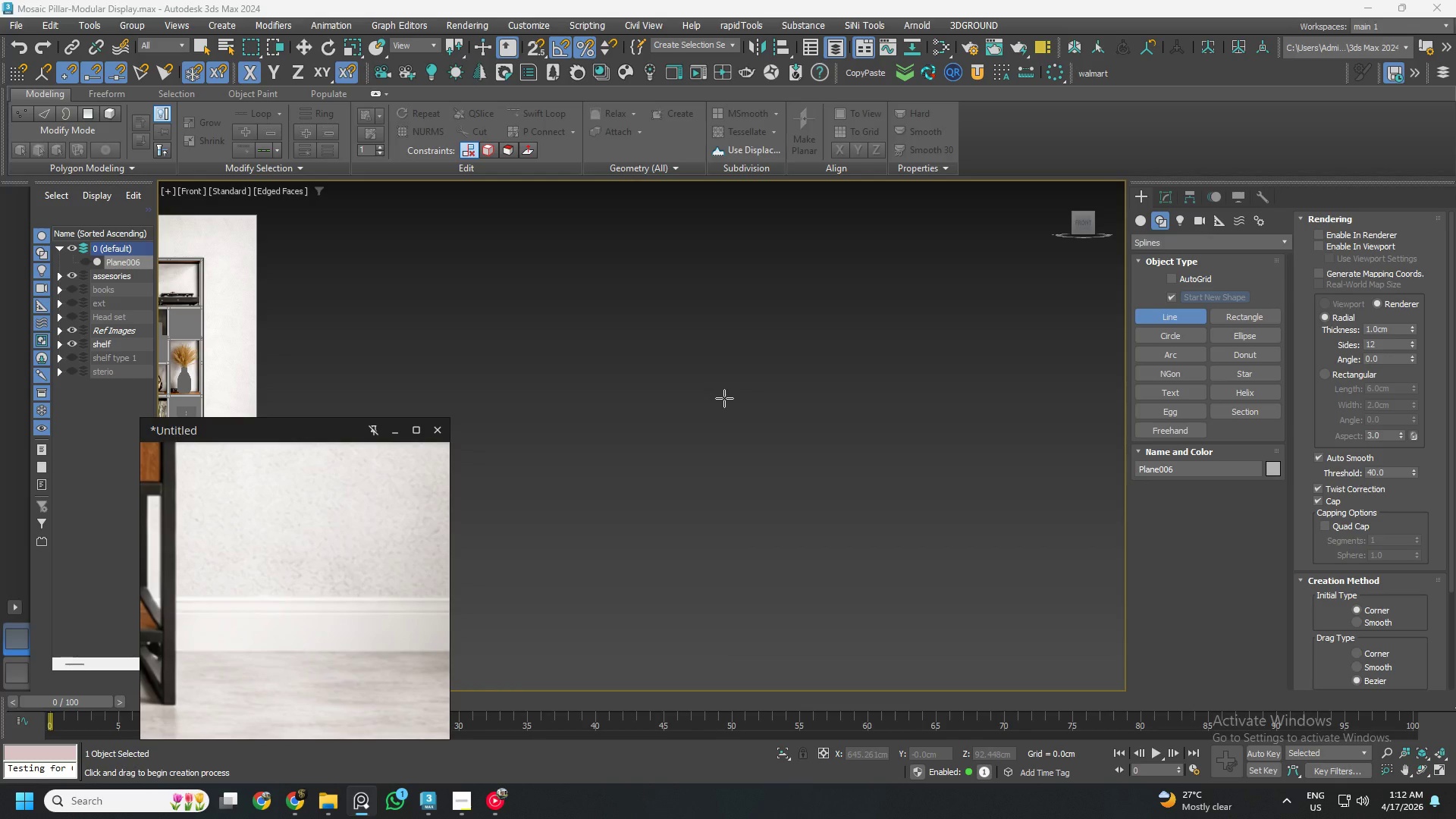 
left_click([724, 398])
 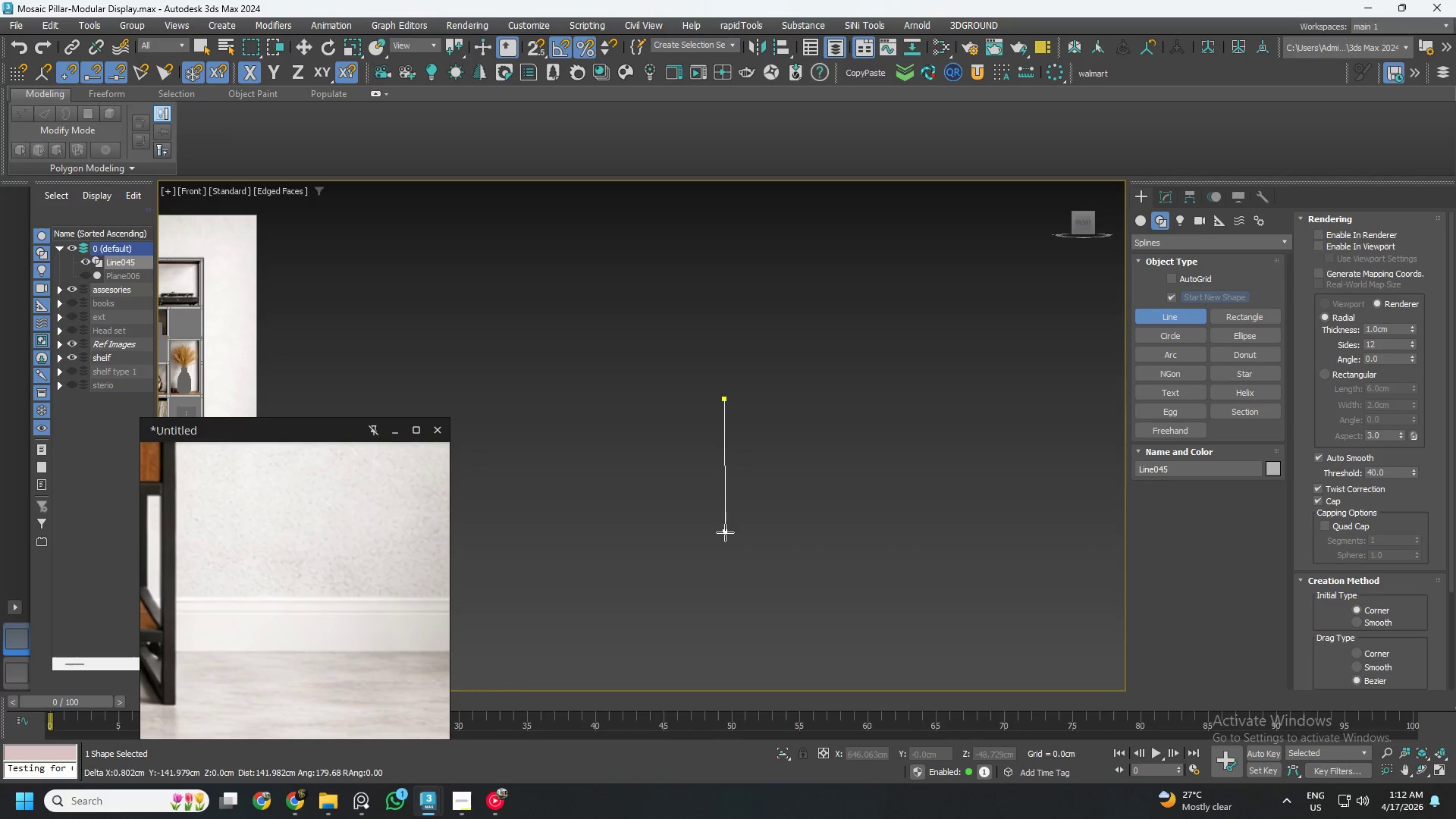 
wait(5.95)
 